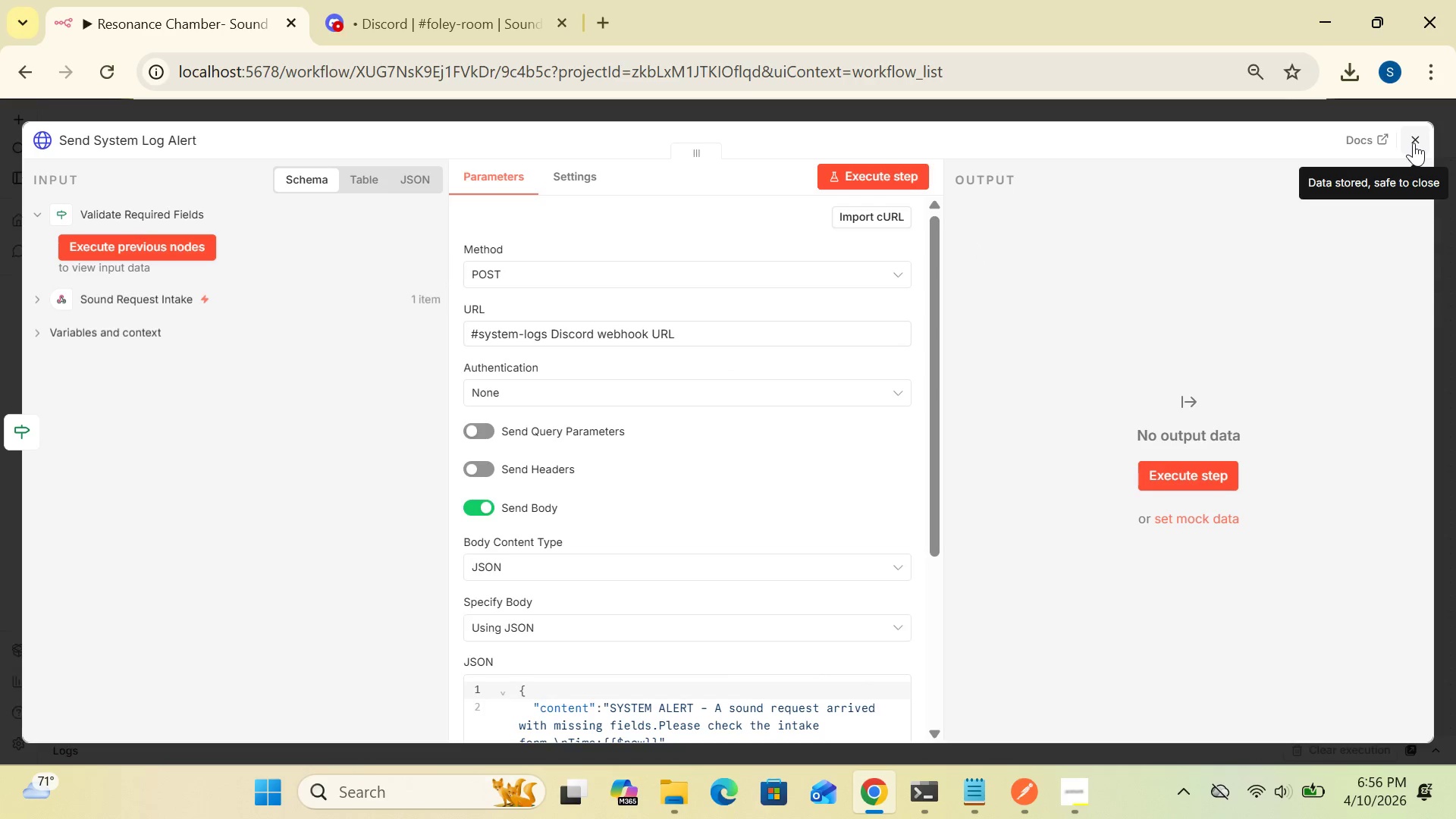 
left_click([1414, 142])
 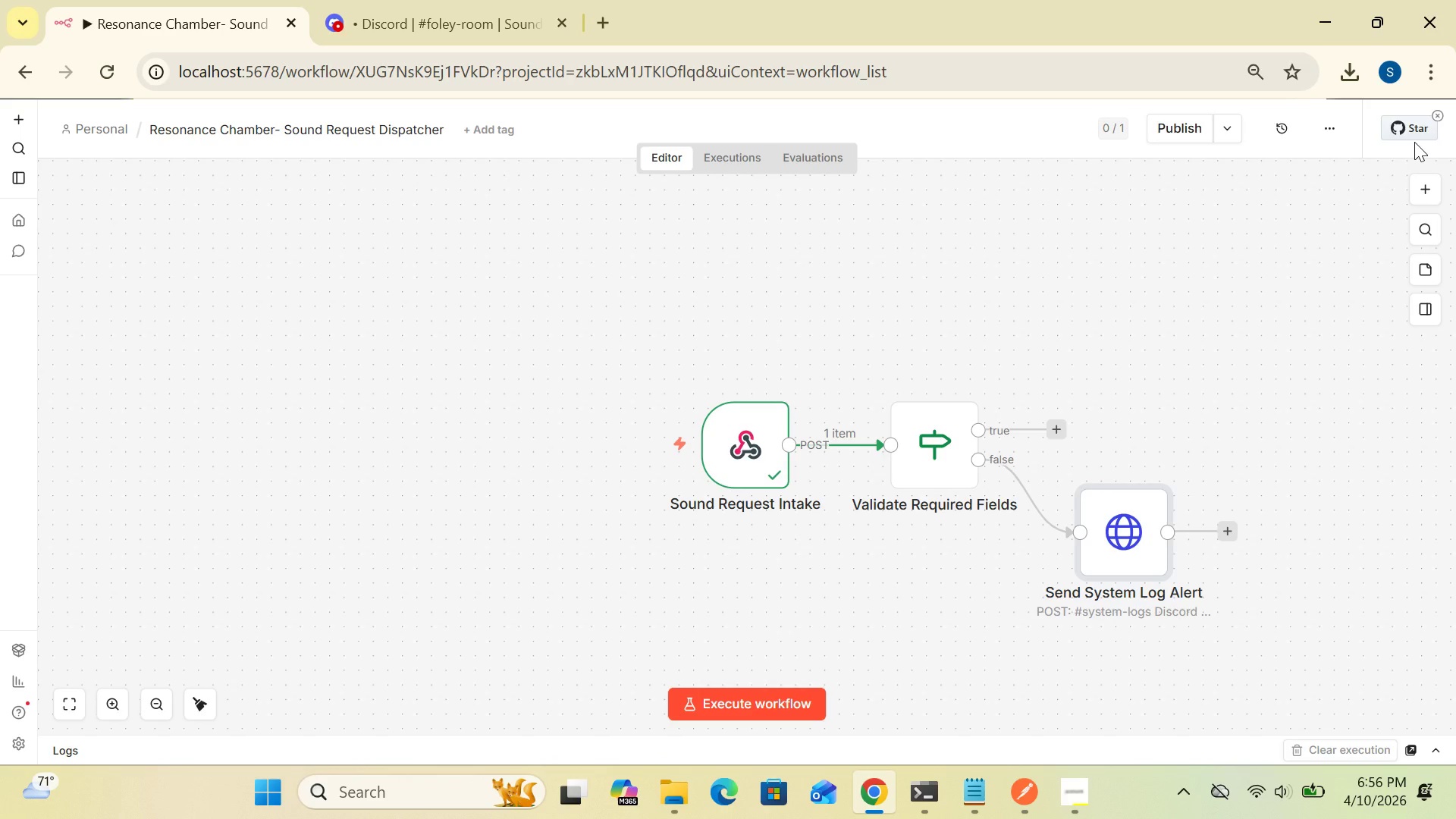 
wait(8.3)
 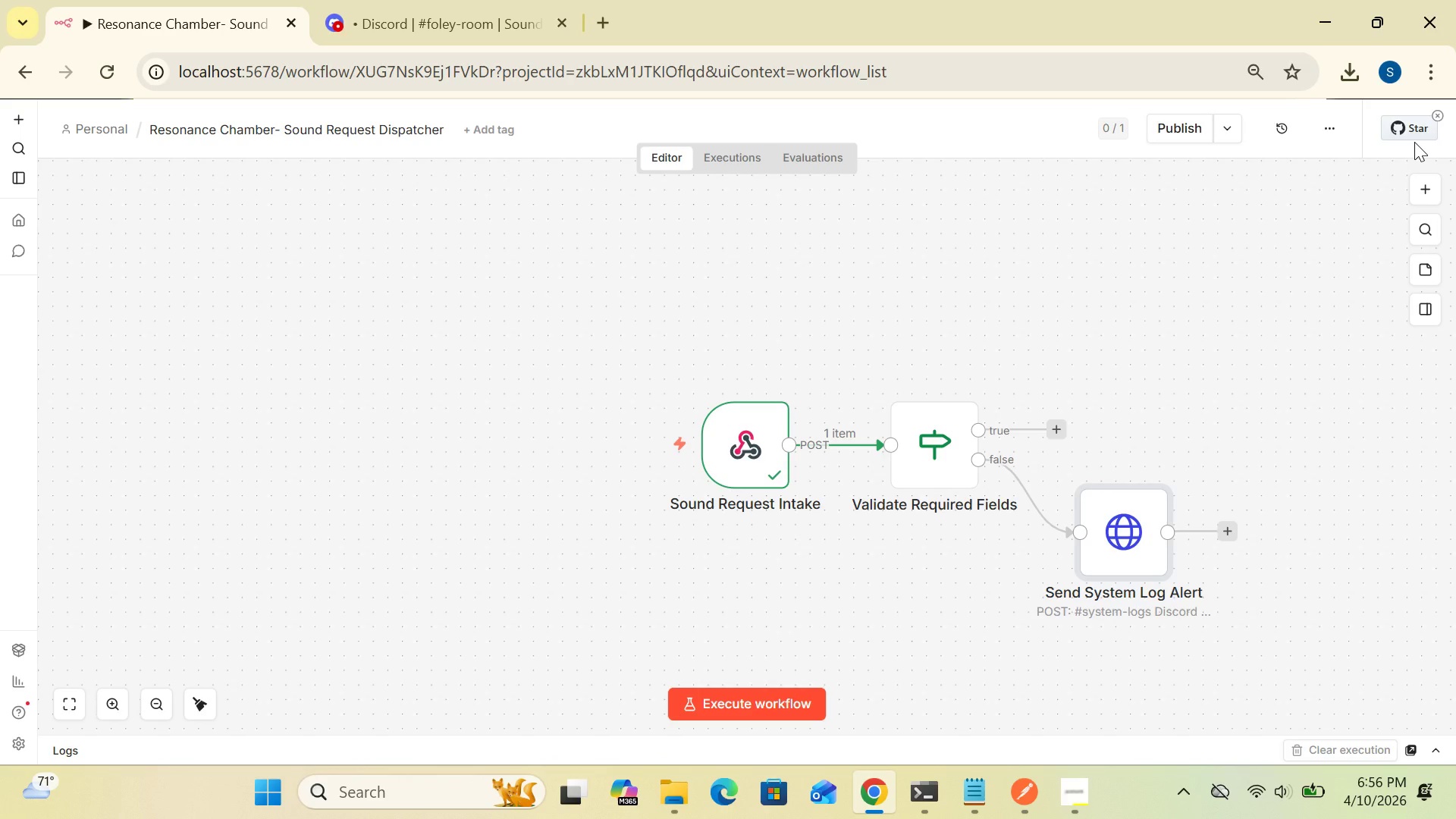 
double_click([758, 447])
 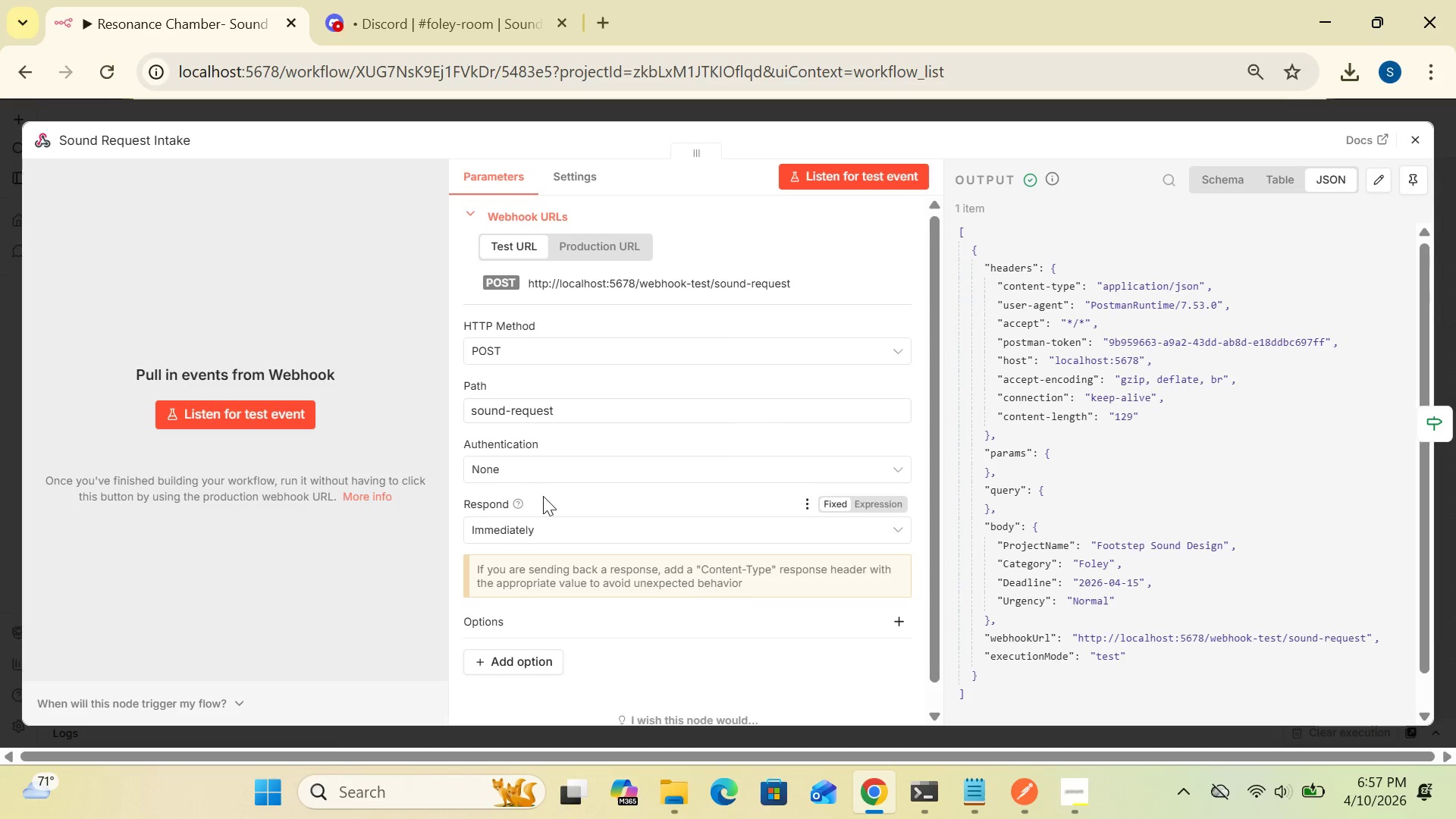 
wait(25.14)
 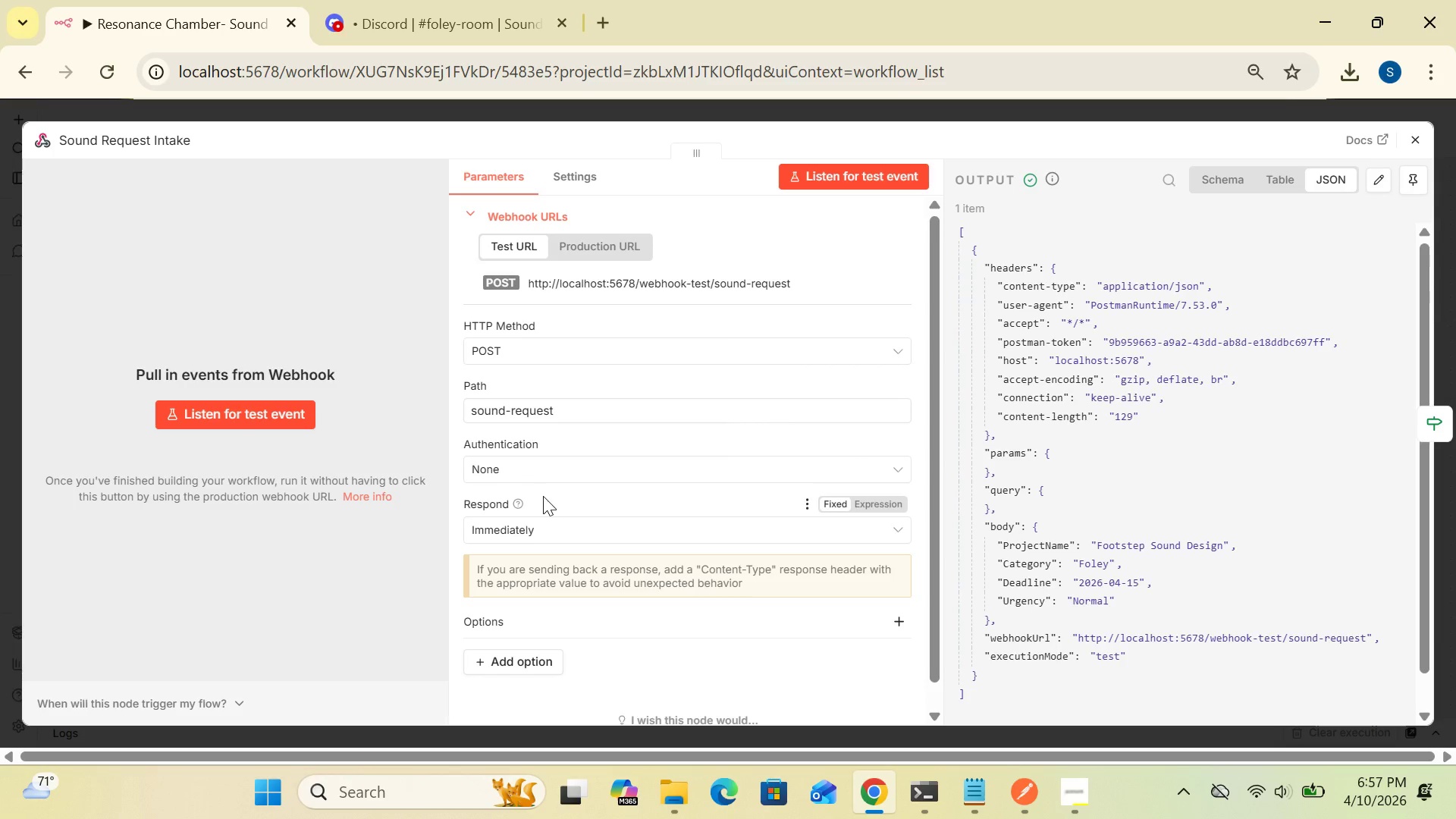 
left_click([585, 190])
 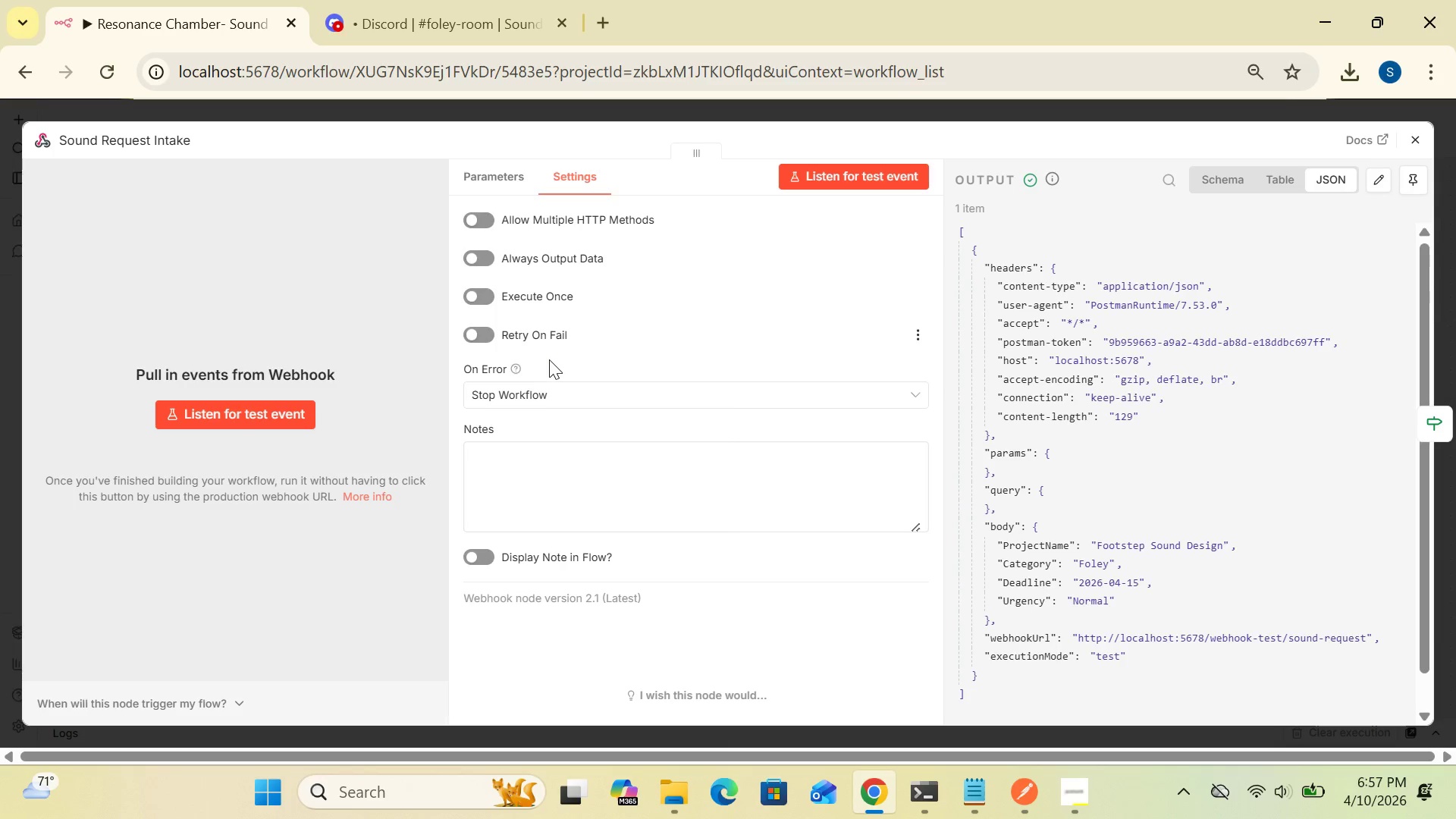 
mouse_move([569, 312])
 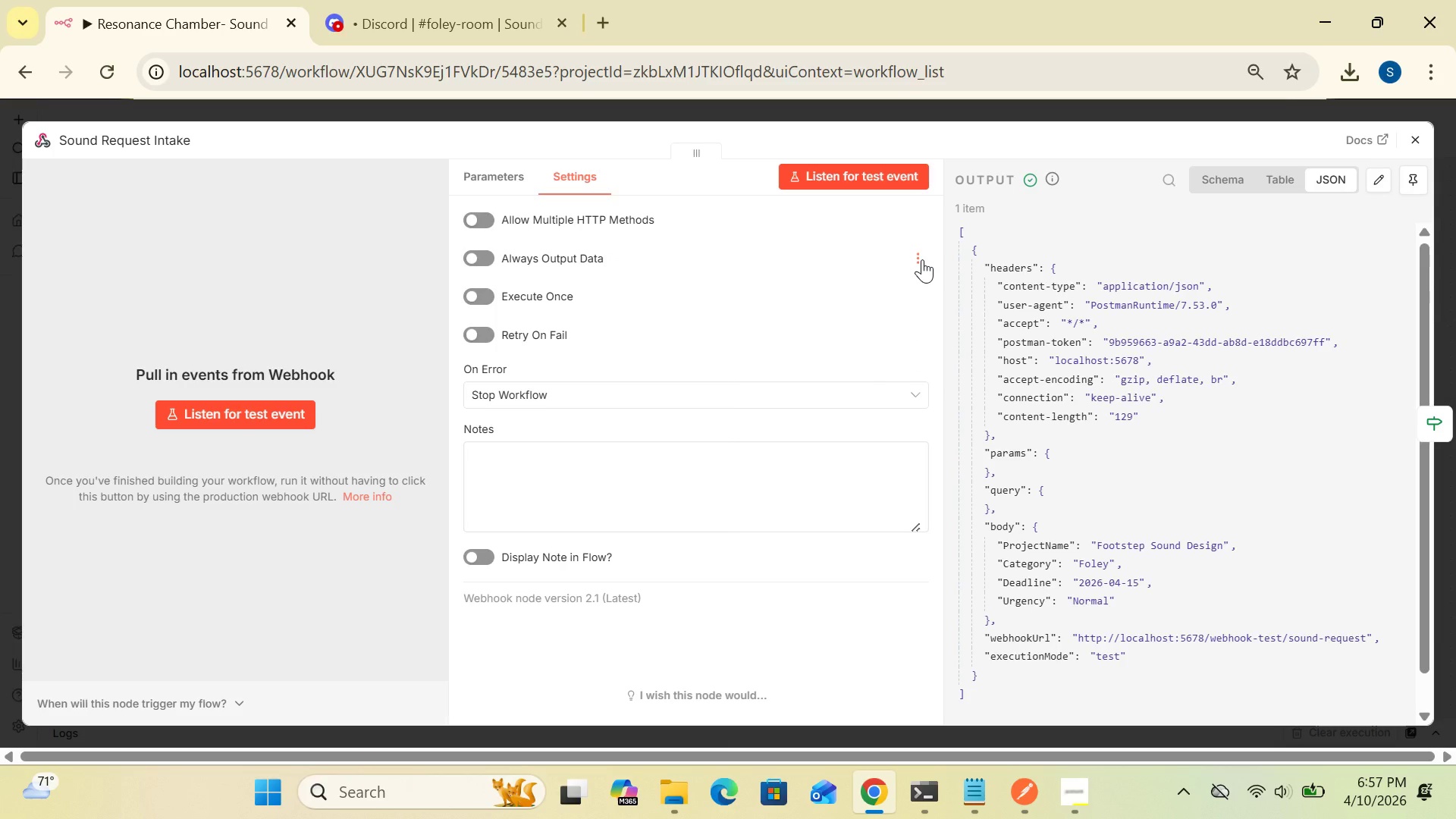 
wait(6.67)
 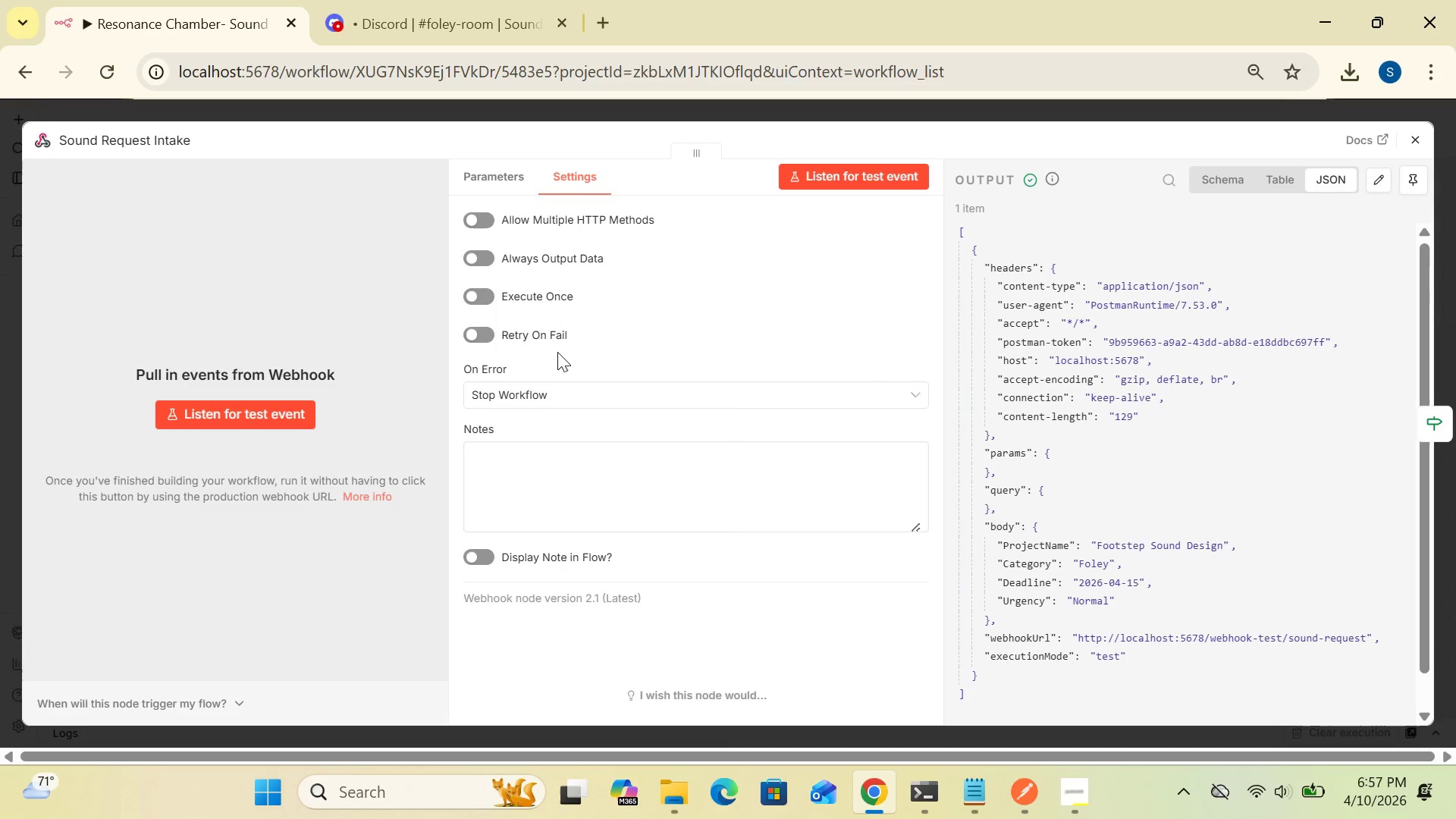 
left_click([1216, 169])
 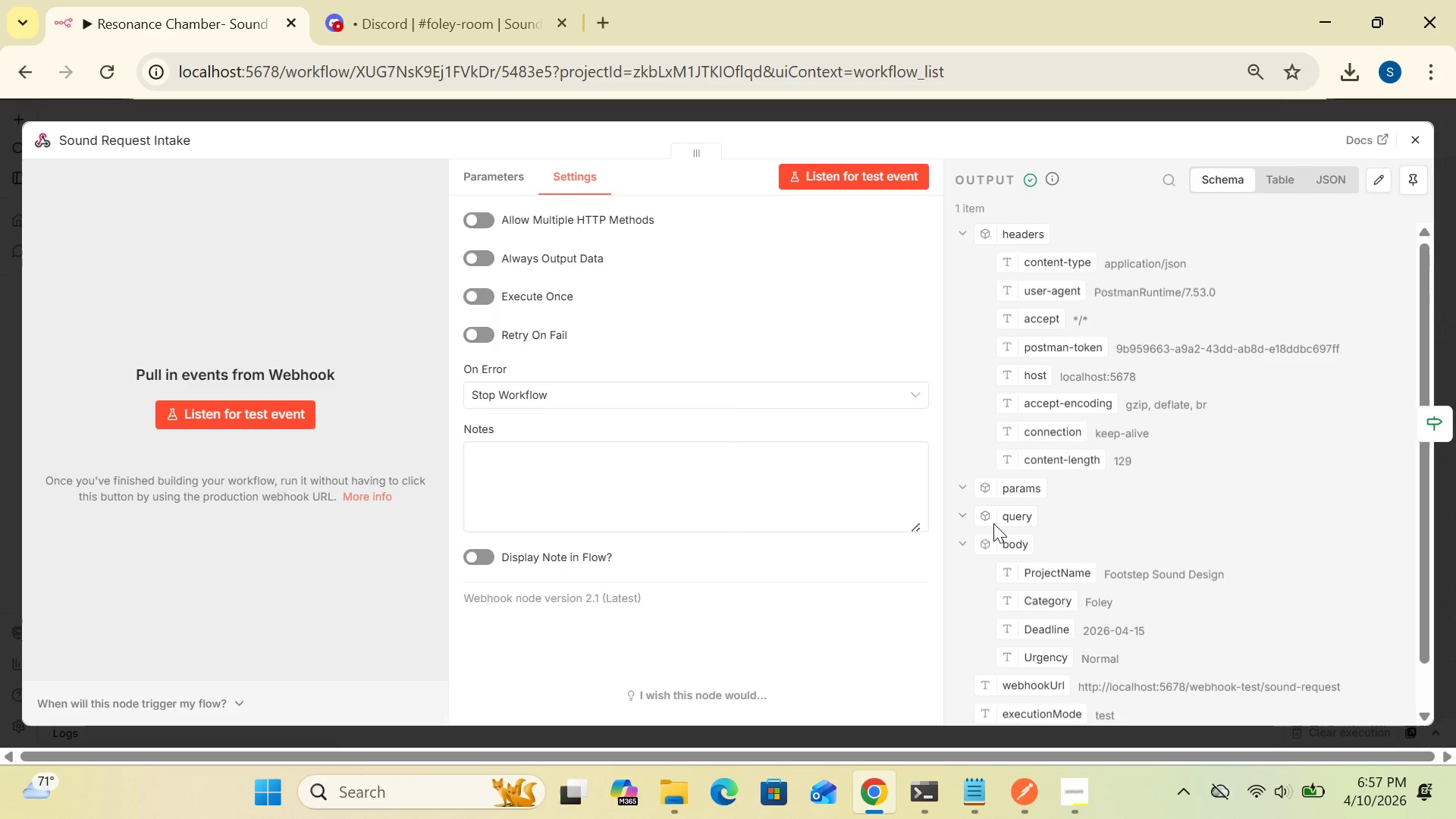 
wait(17.61)
 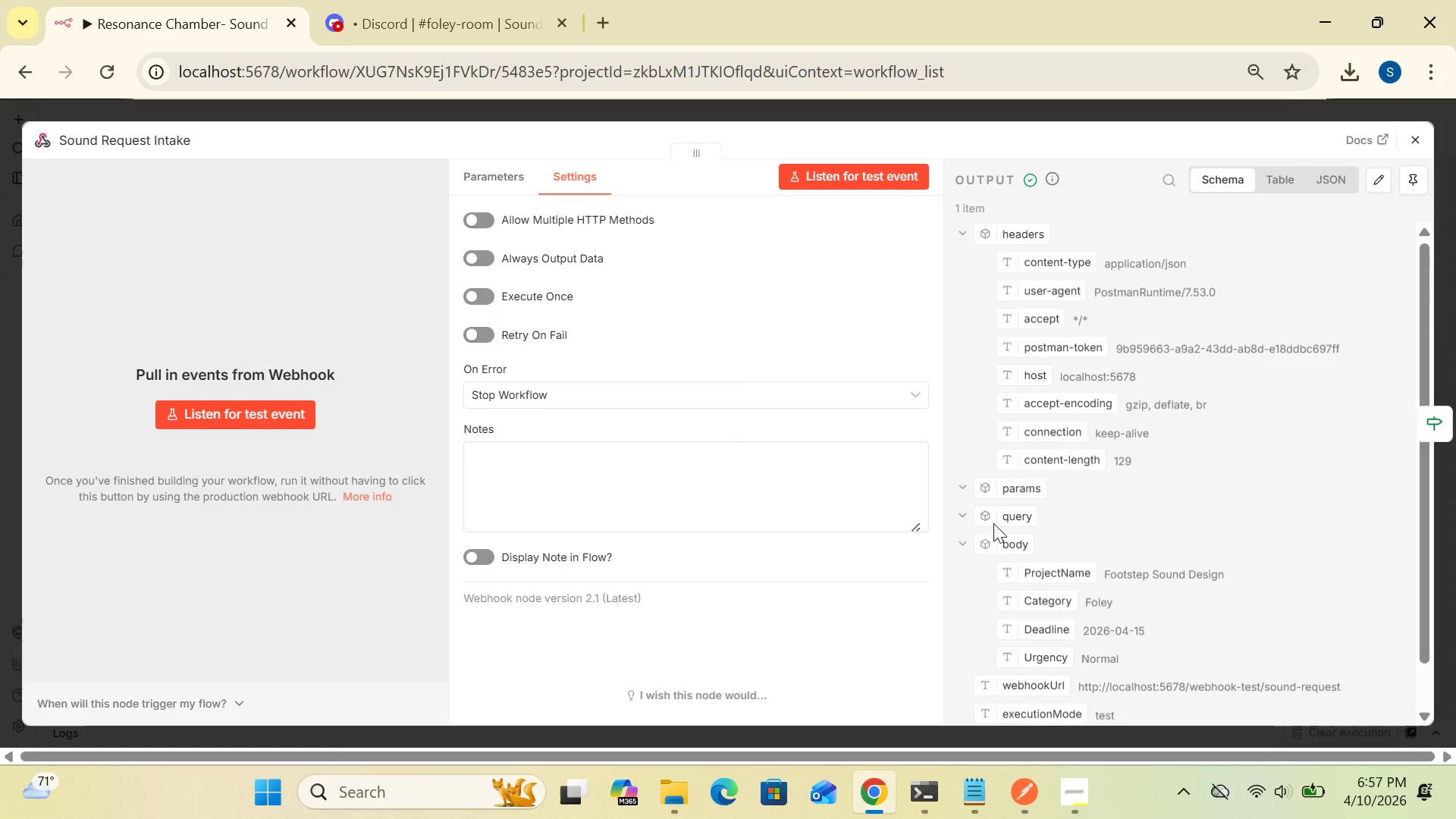 
mouse_move([893, 504])
 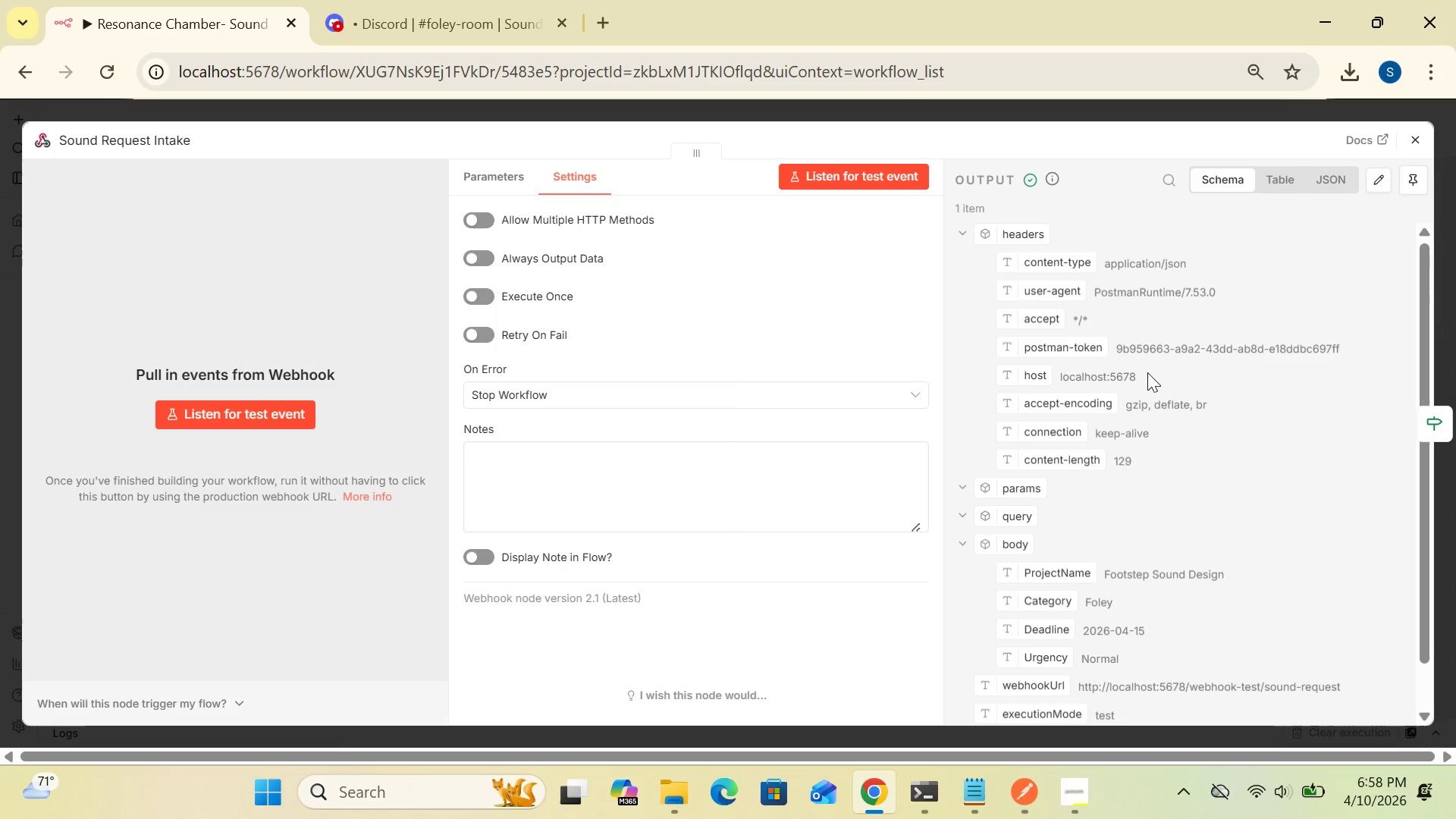 
left_click([1282, 177])
 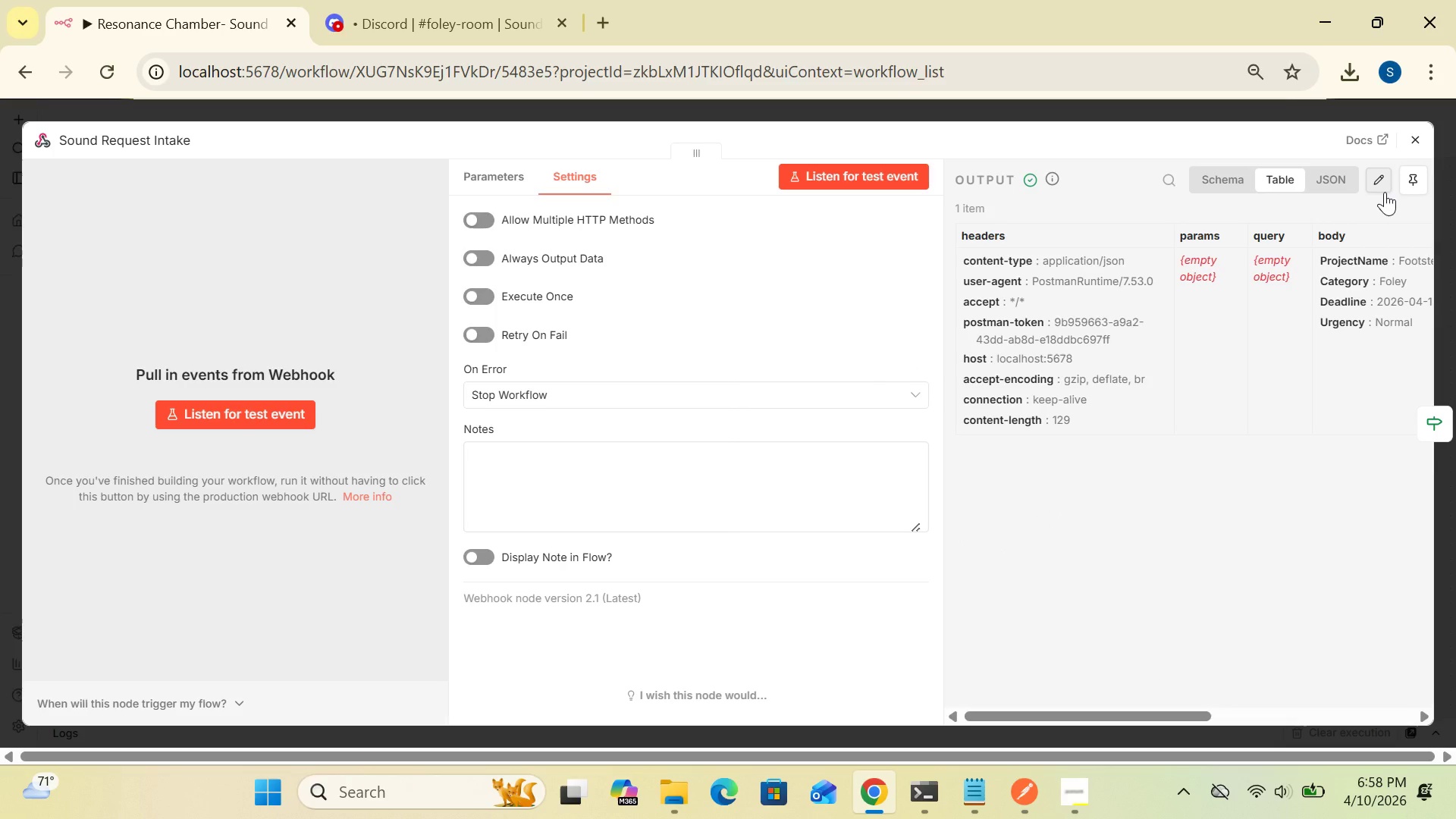 
wait(6.11)
 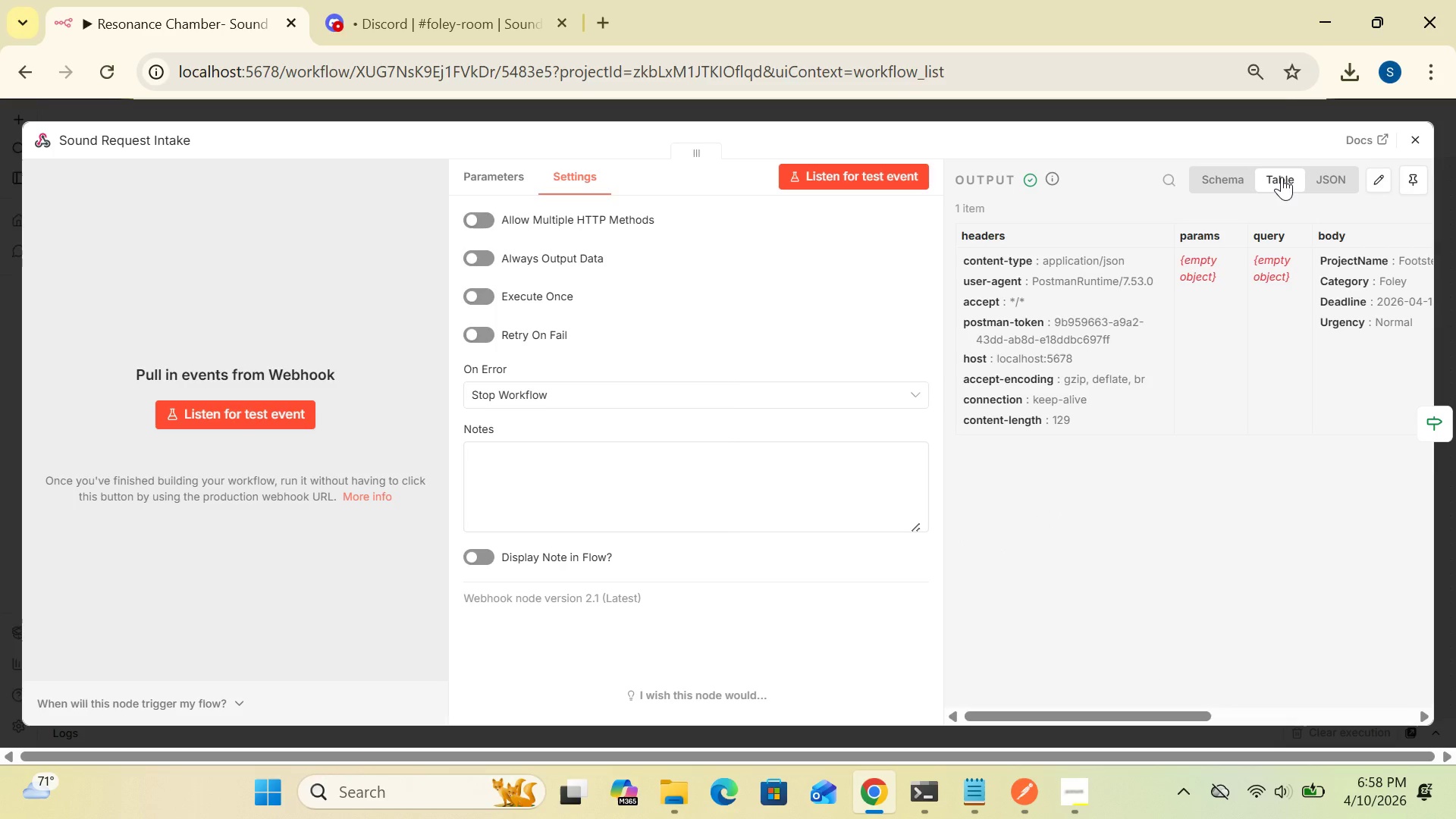 
left_click([1340, 177])
 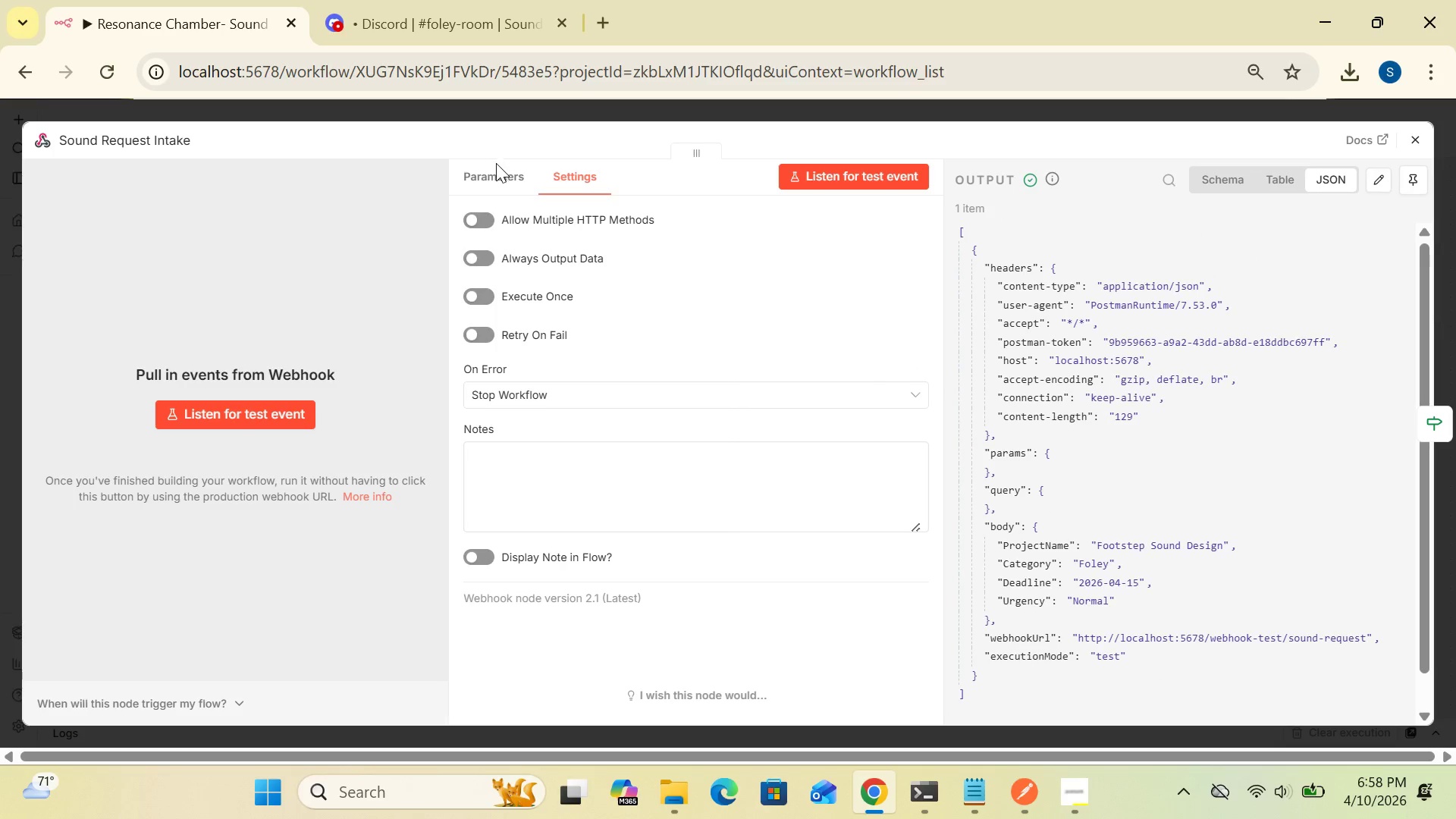 
left_click([496, 175])
 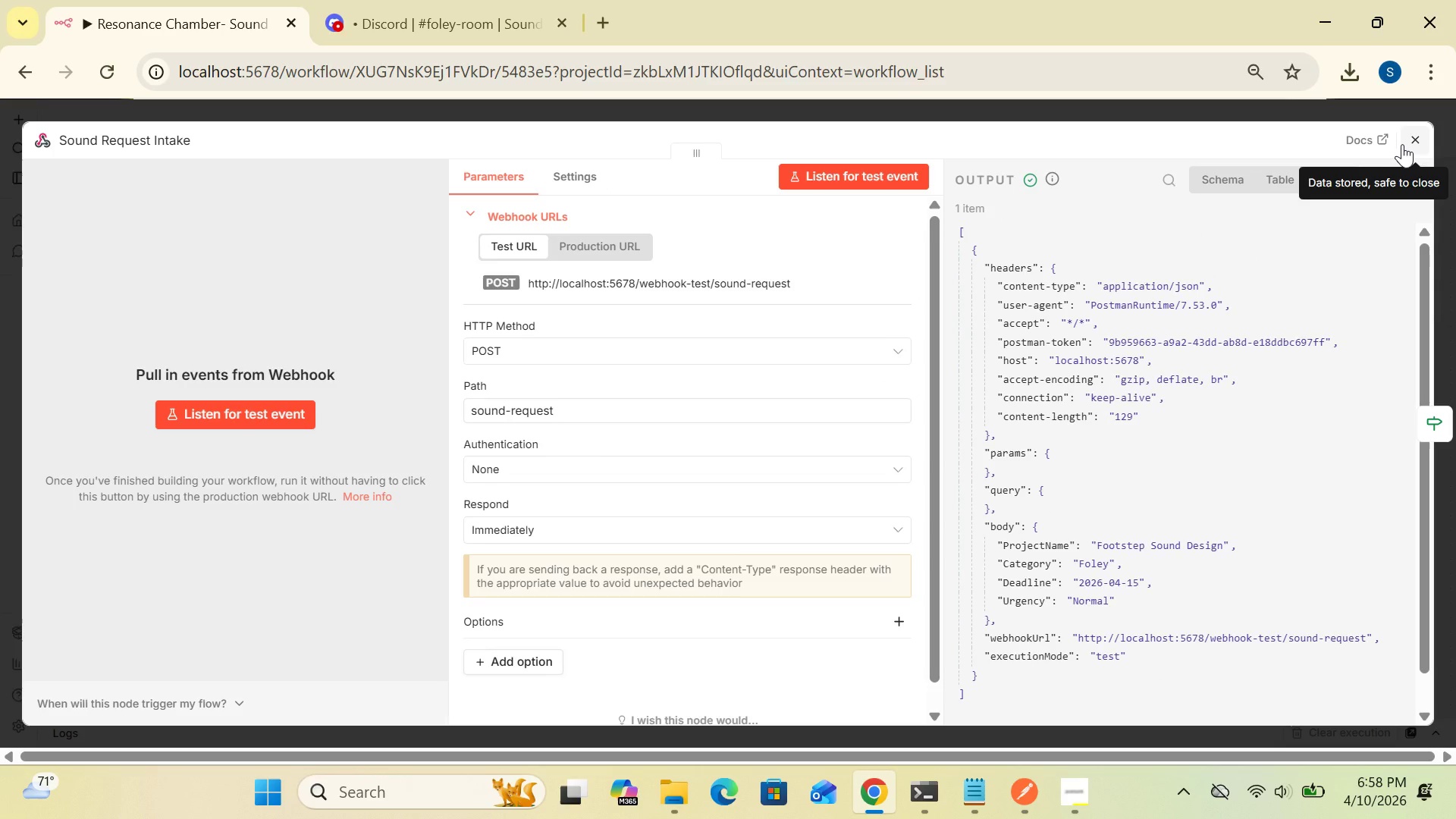 
left_click([1402, 144])
 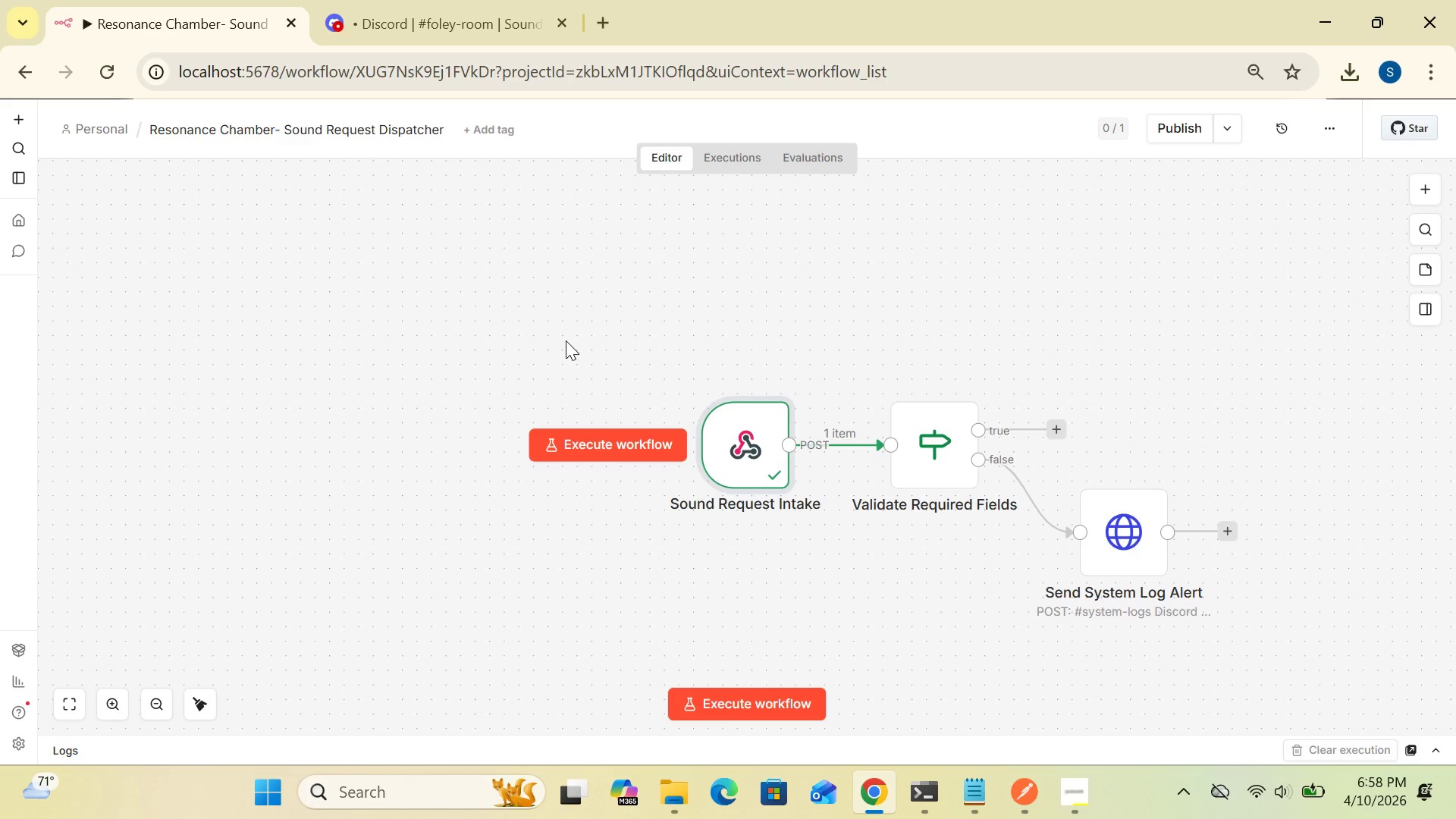 
wait(16.42)
 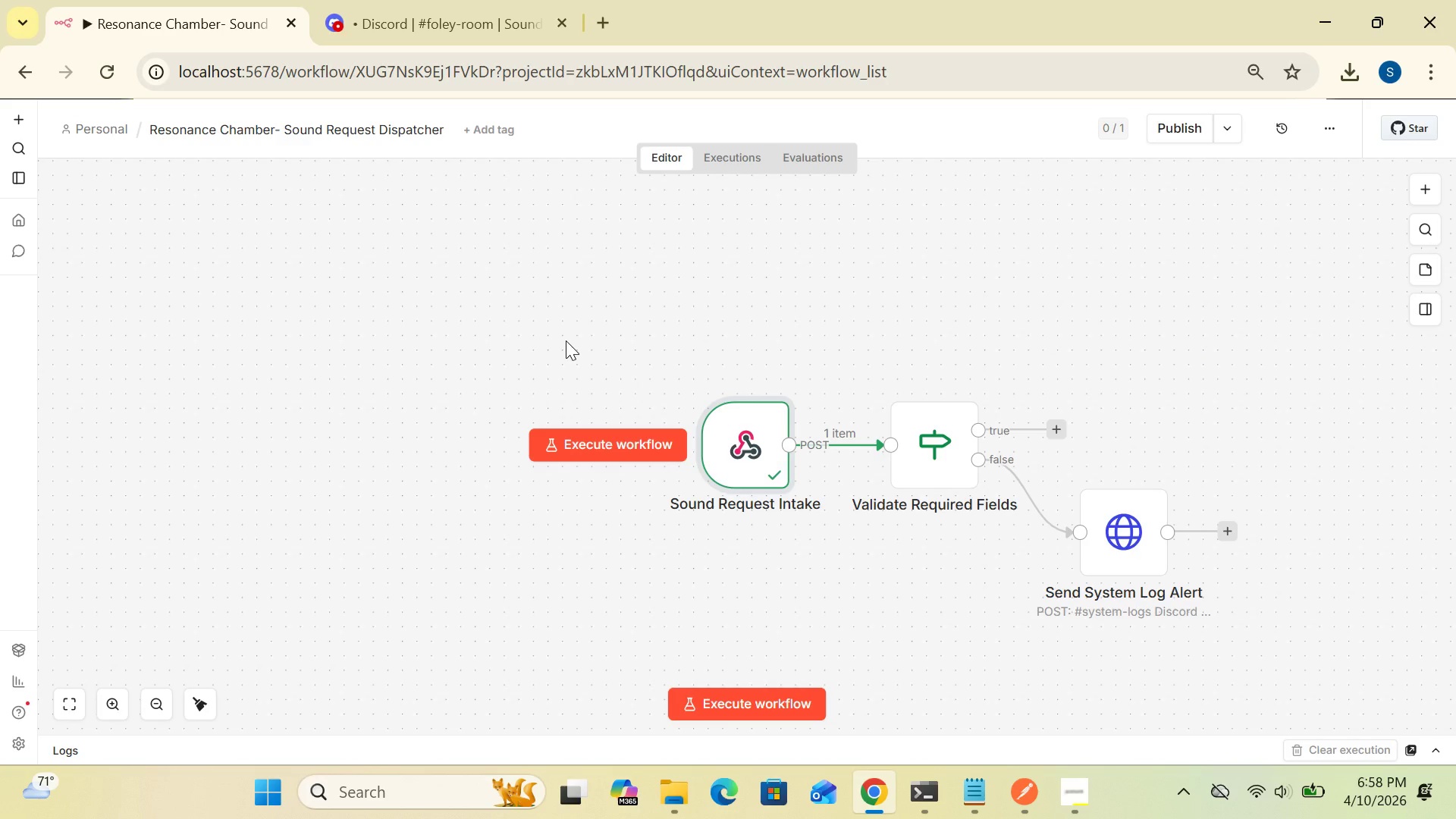 
double_click([939, 448])
 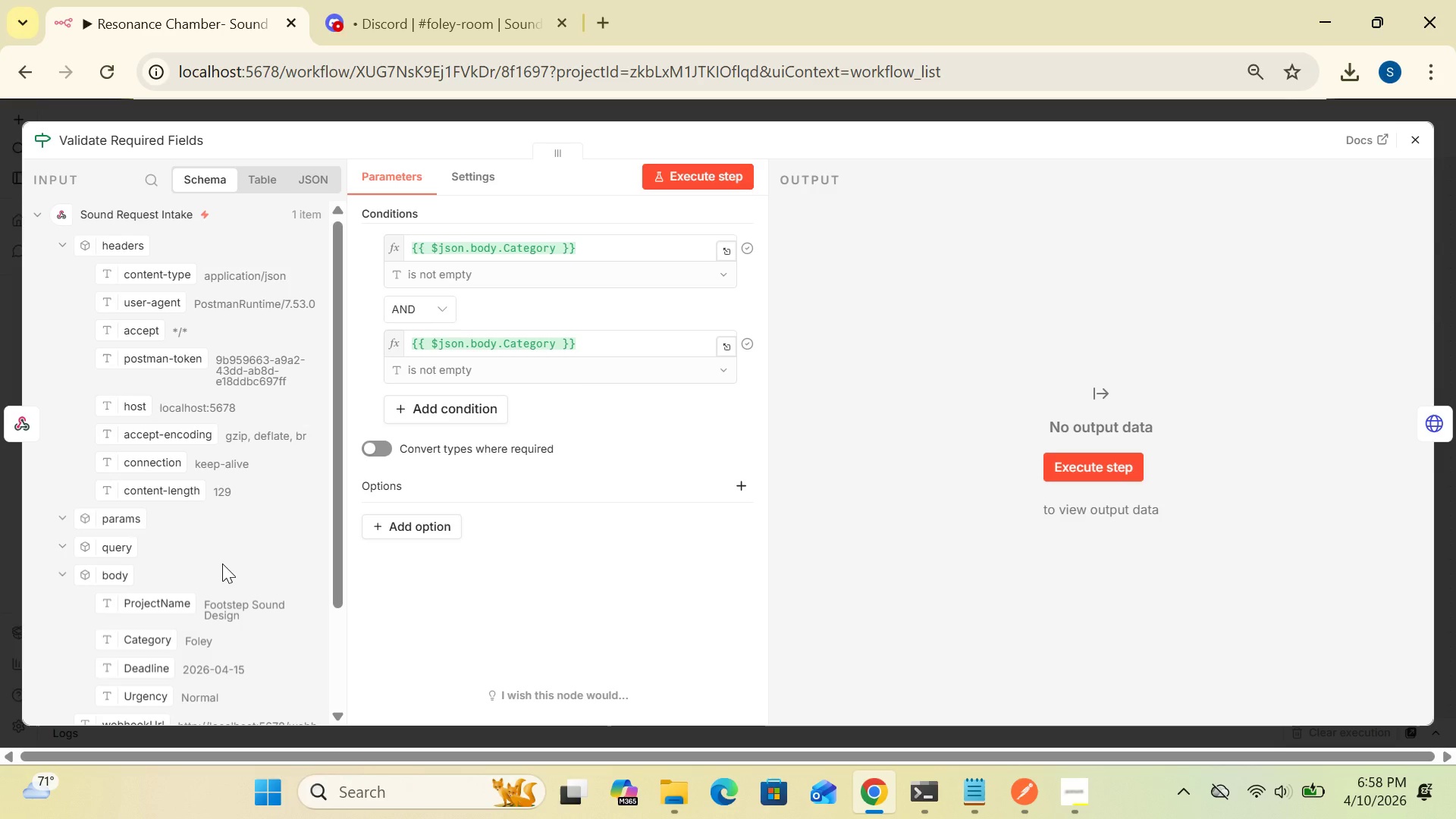 
wait(32.66)
 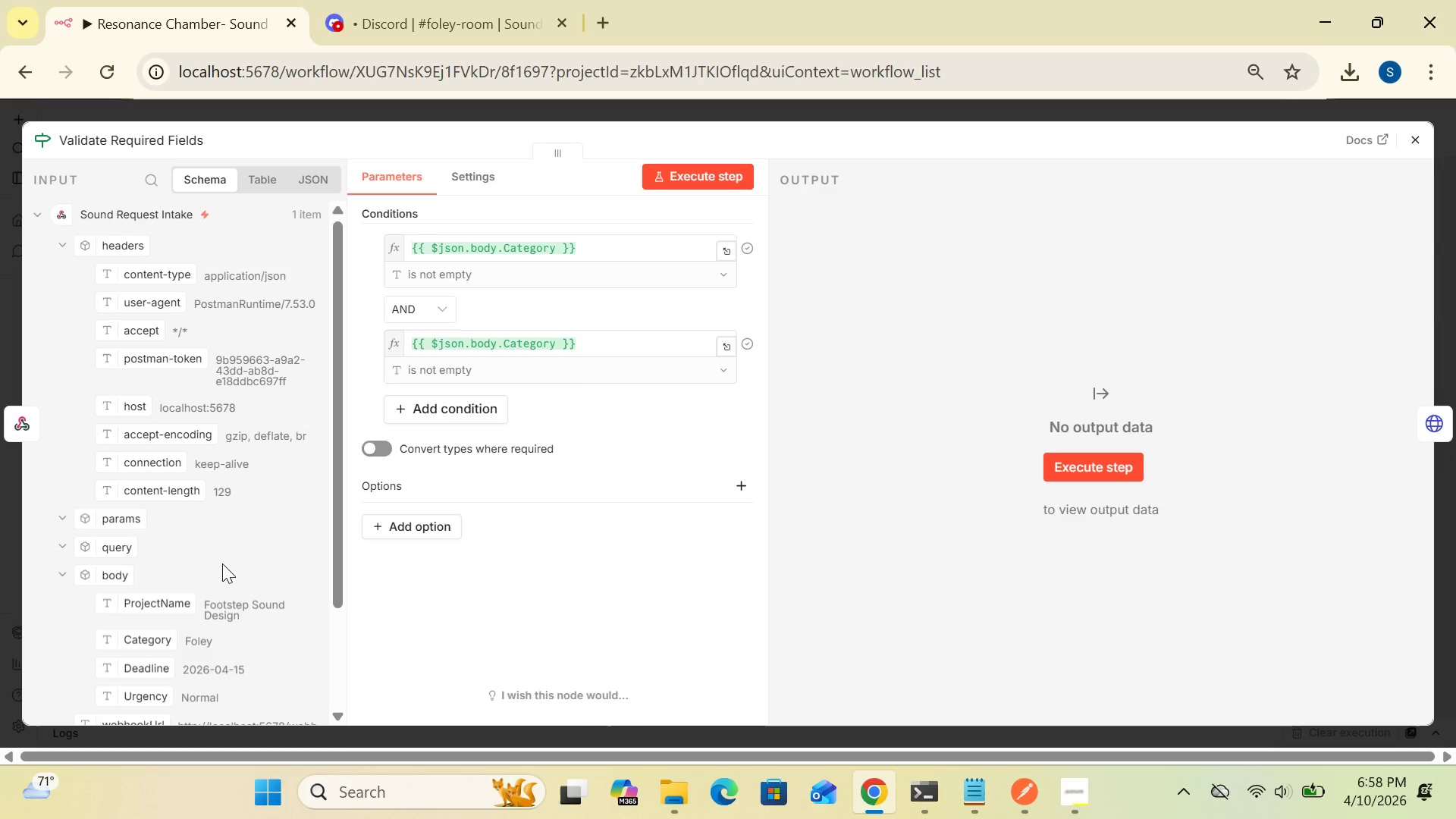 
left_click([265, 186])
 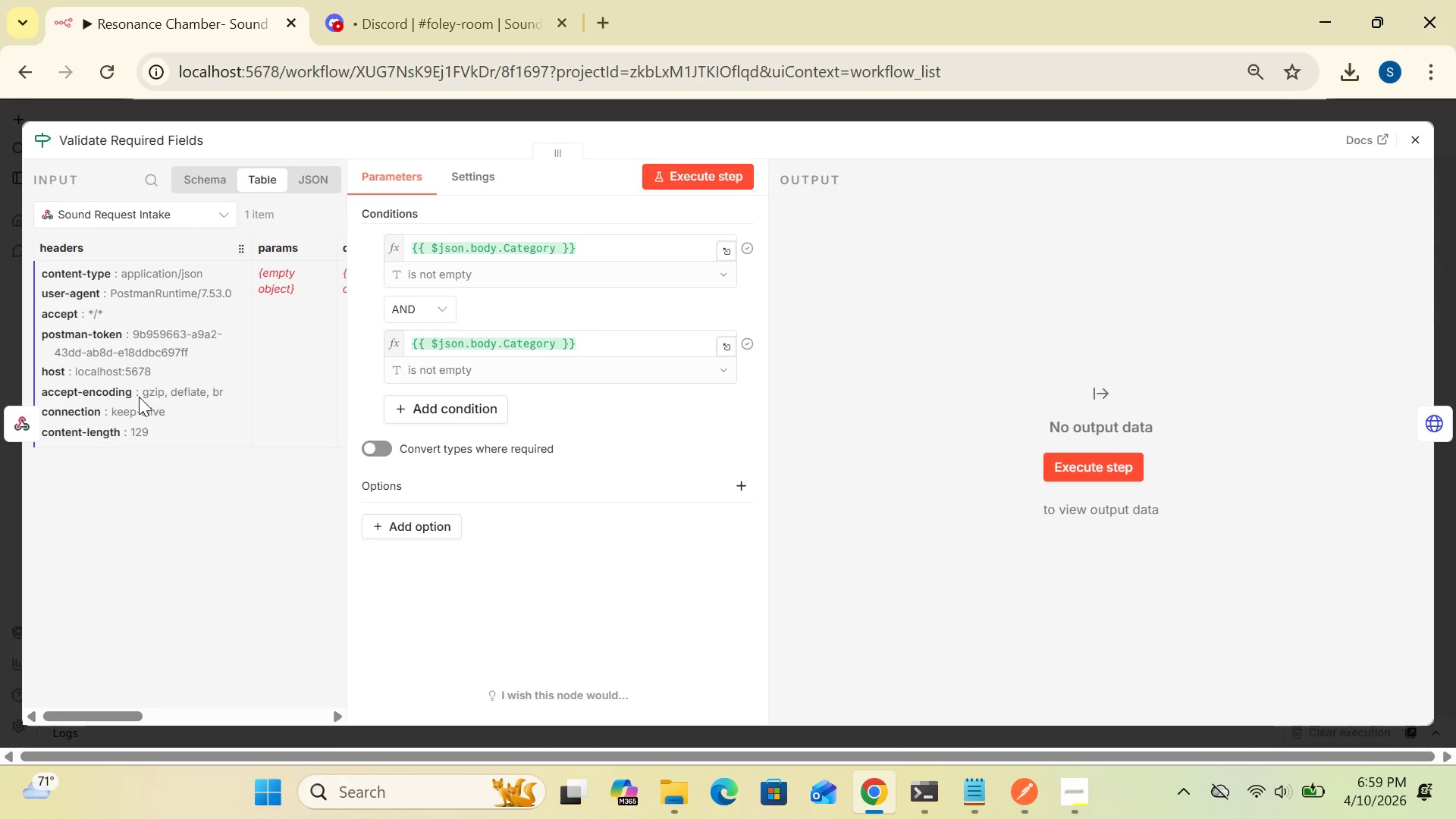 
wait(15.26)
 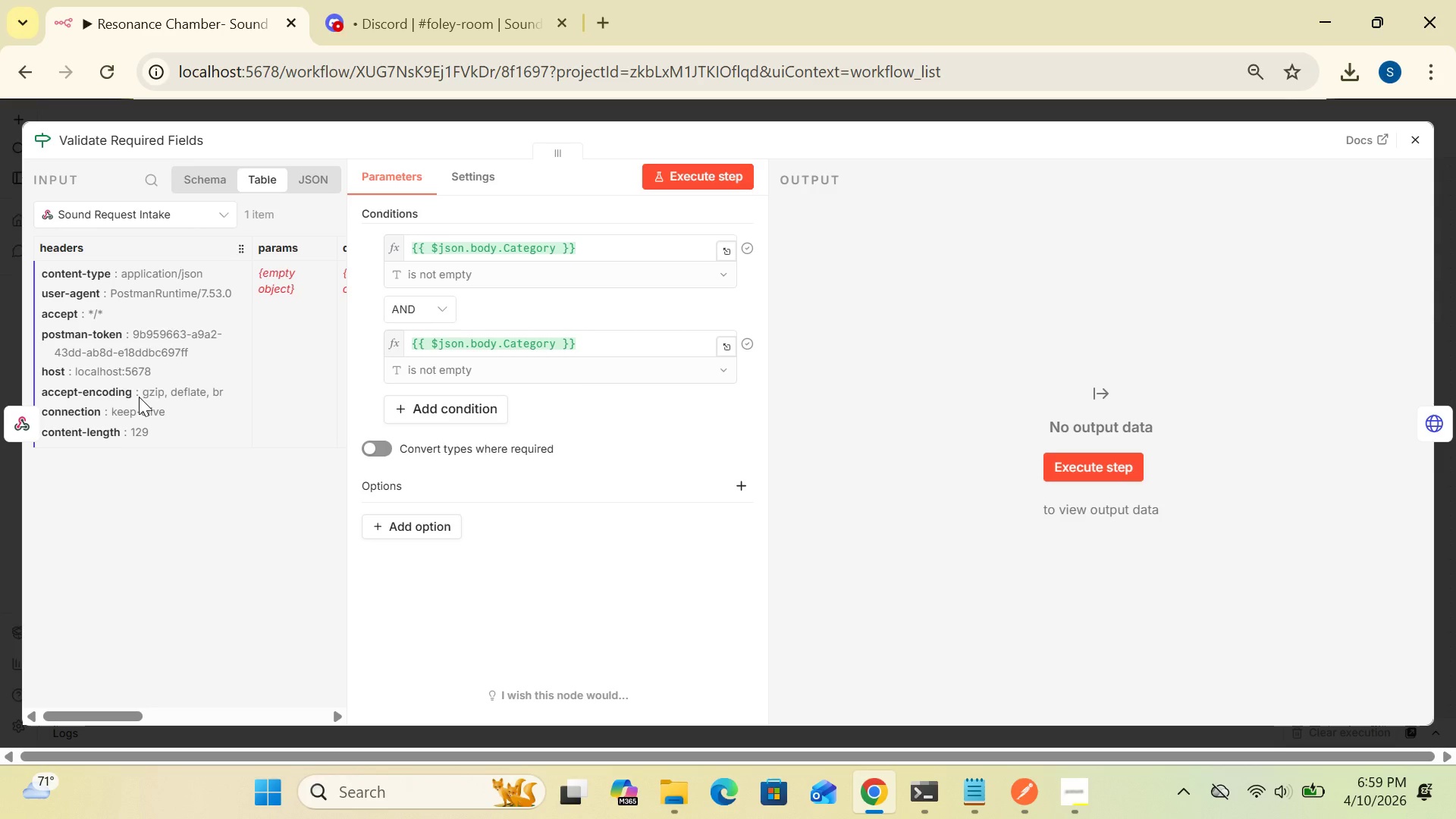 
left_click([325, 184])
 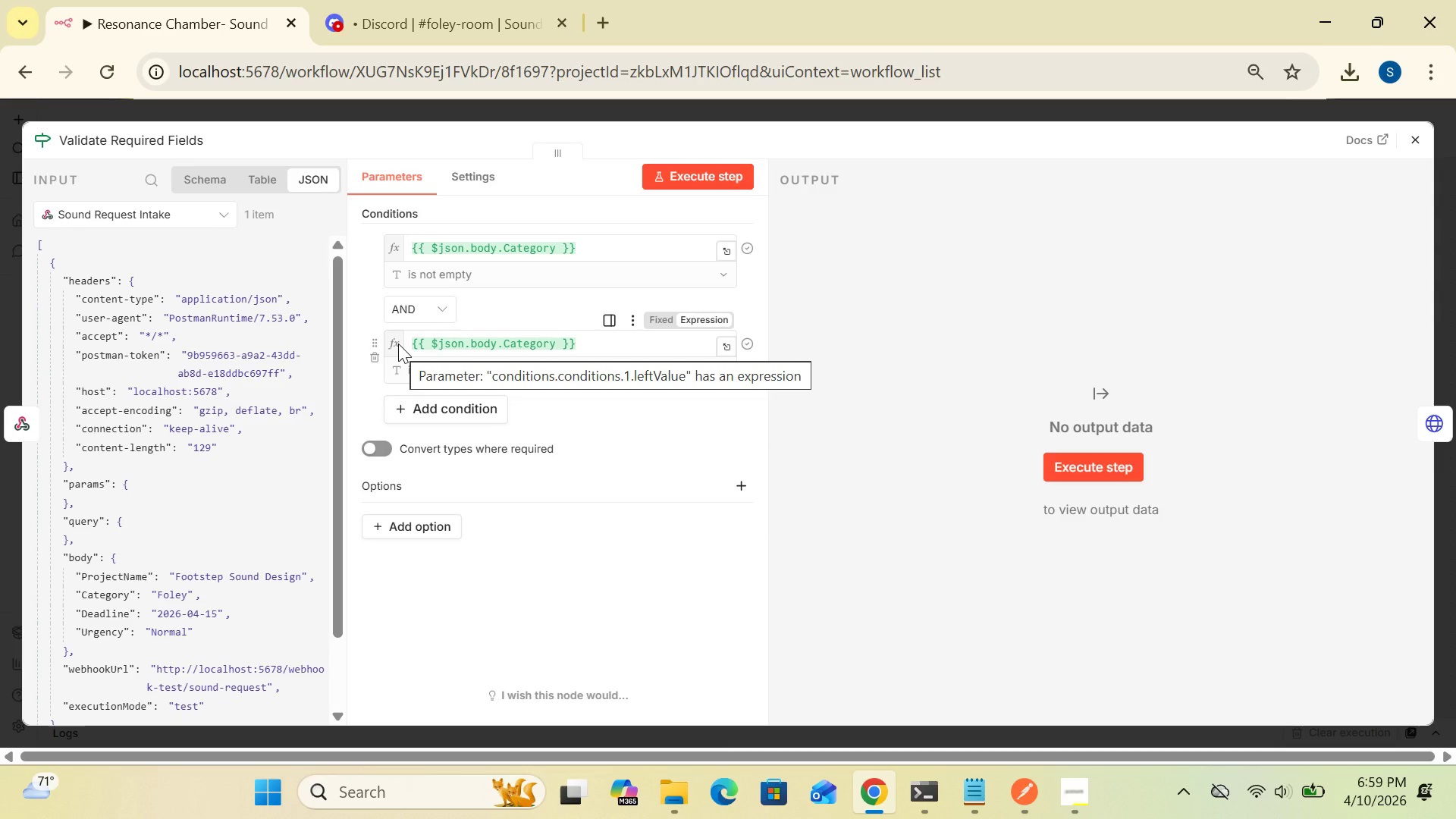 
wait(22.16)
 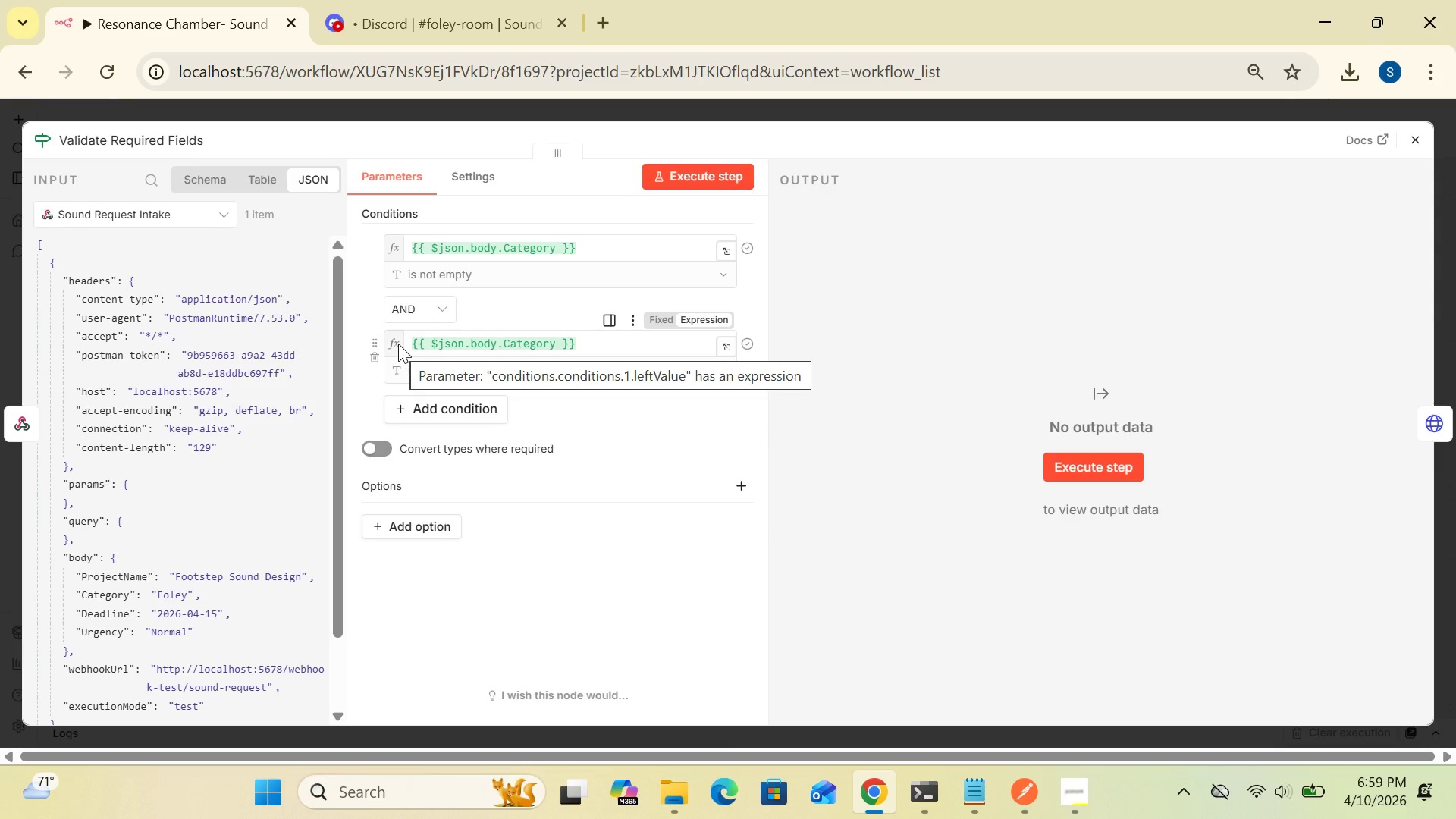 
left_click([491, 179])
 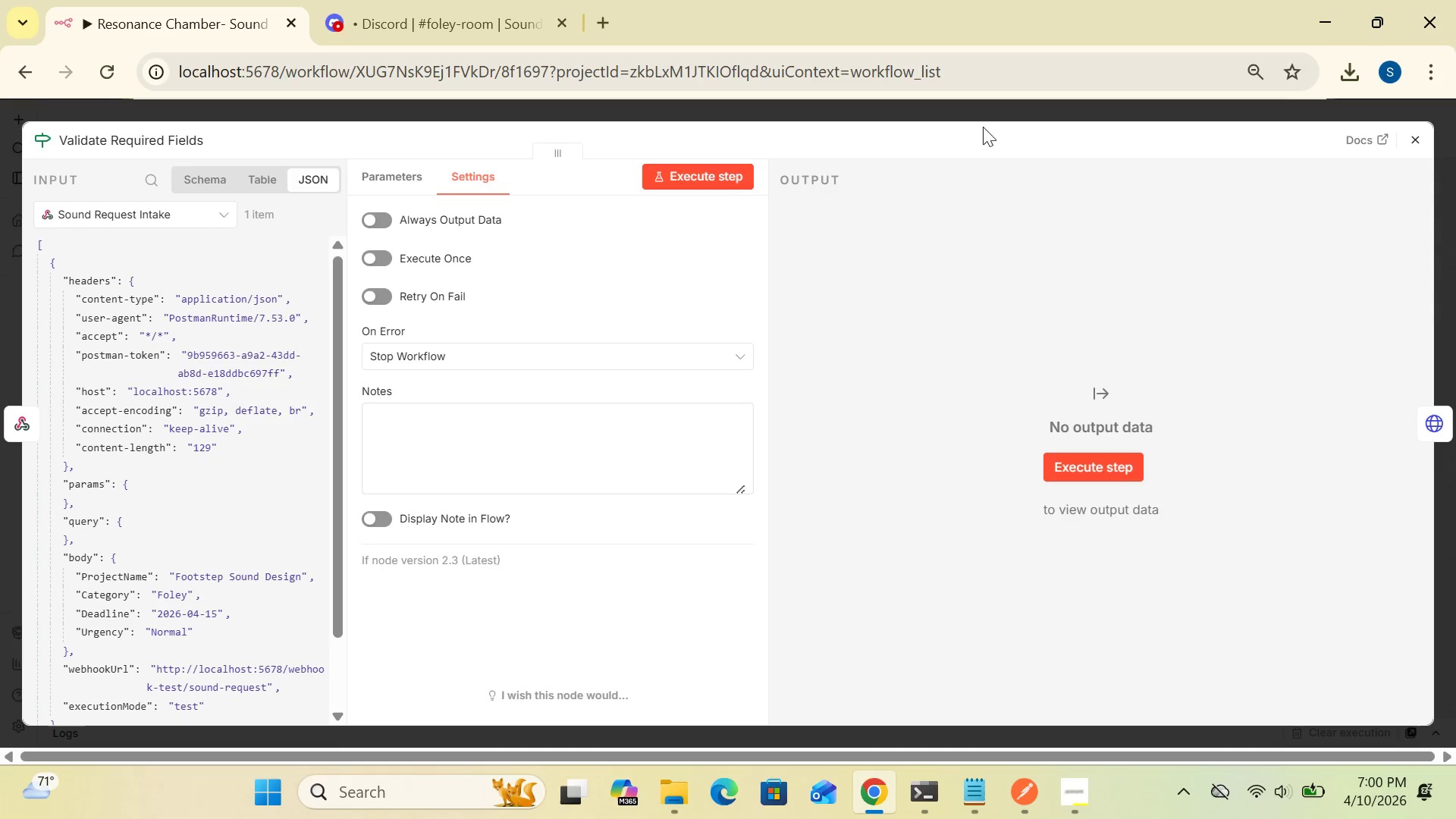 
wait(27.23)
 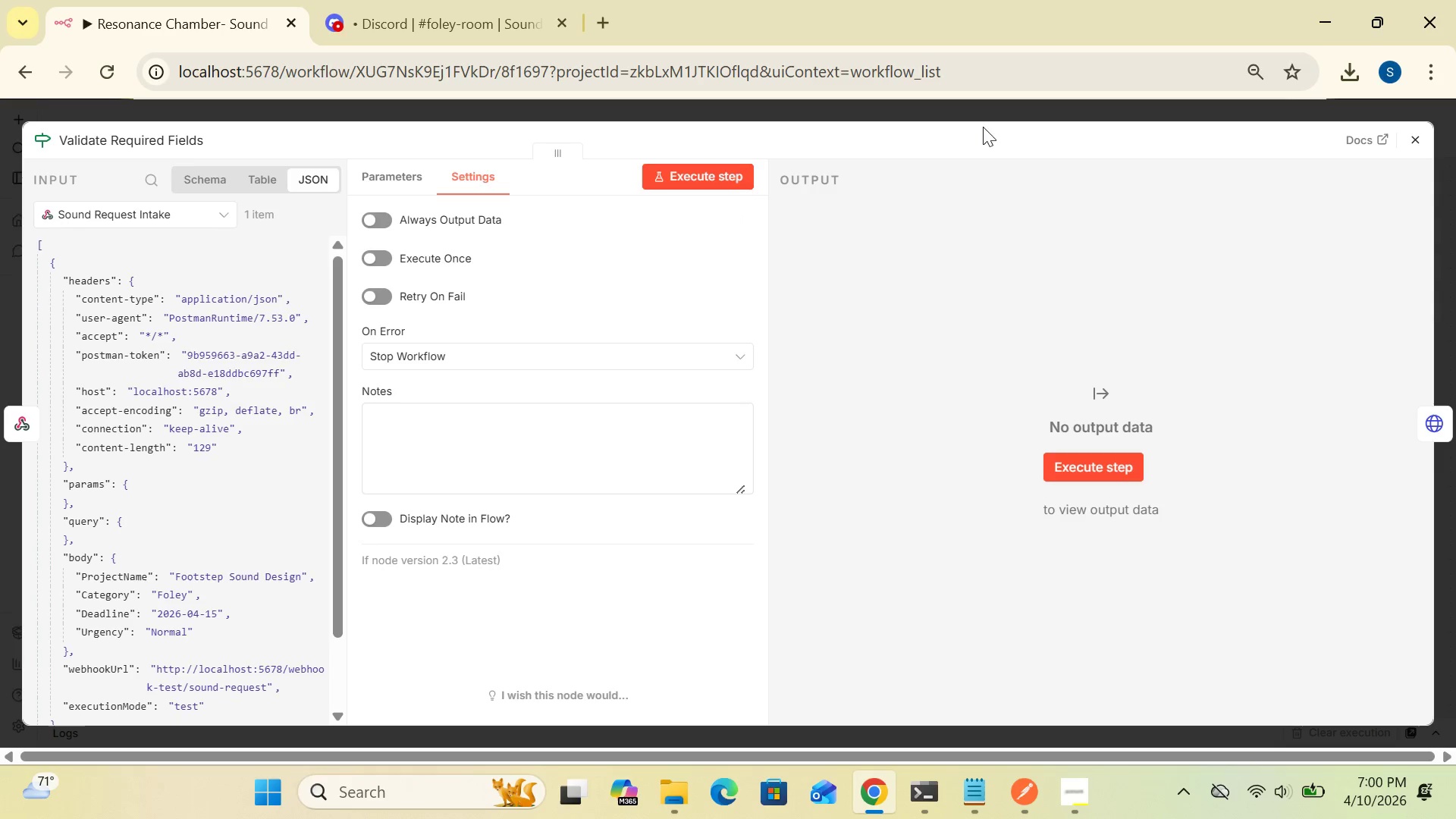 
left_click([402, 164])
 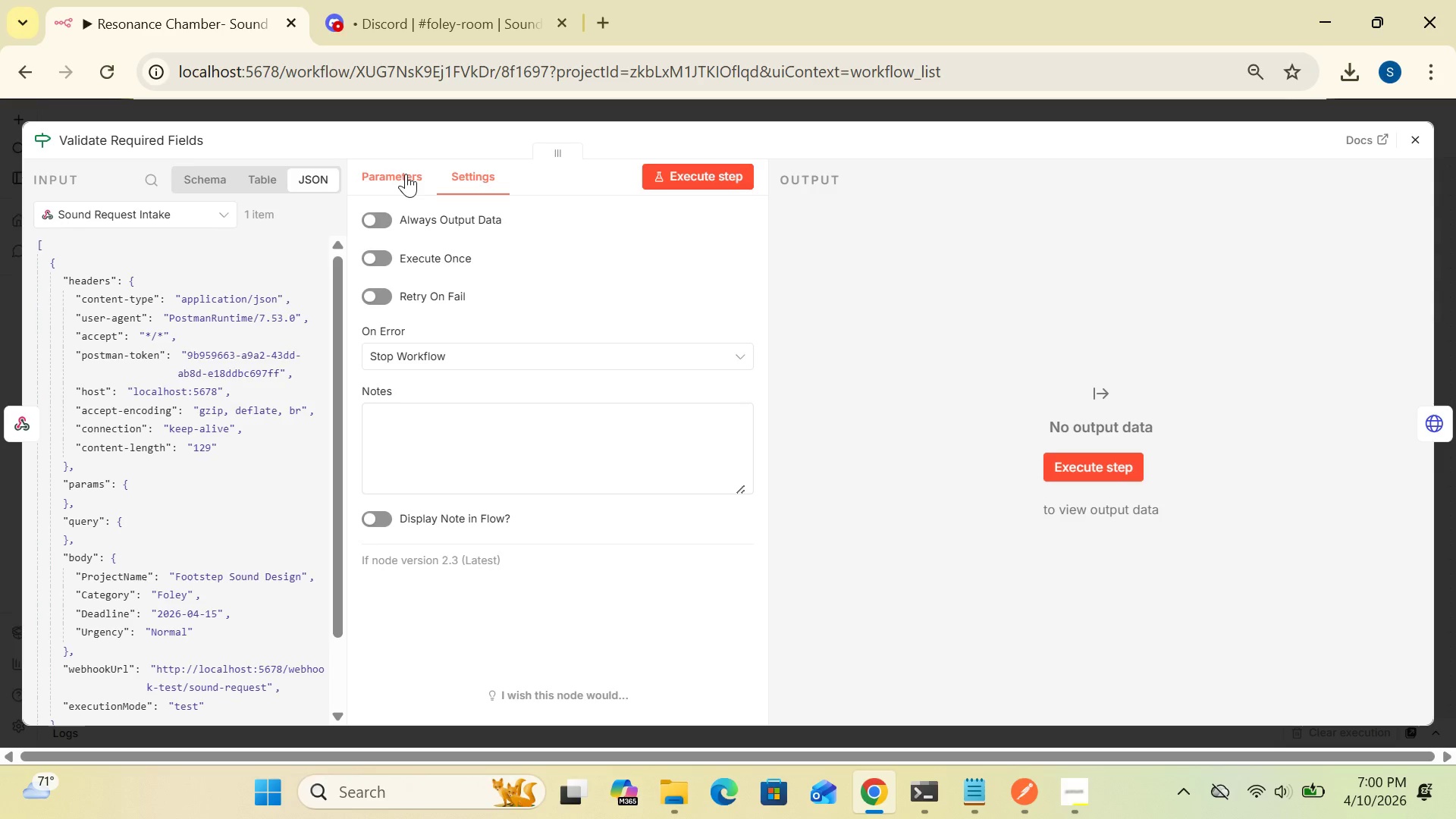 
left_click([406, 174])
 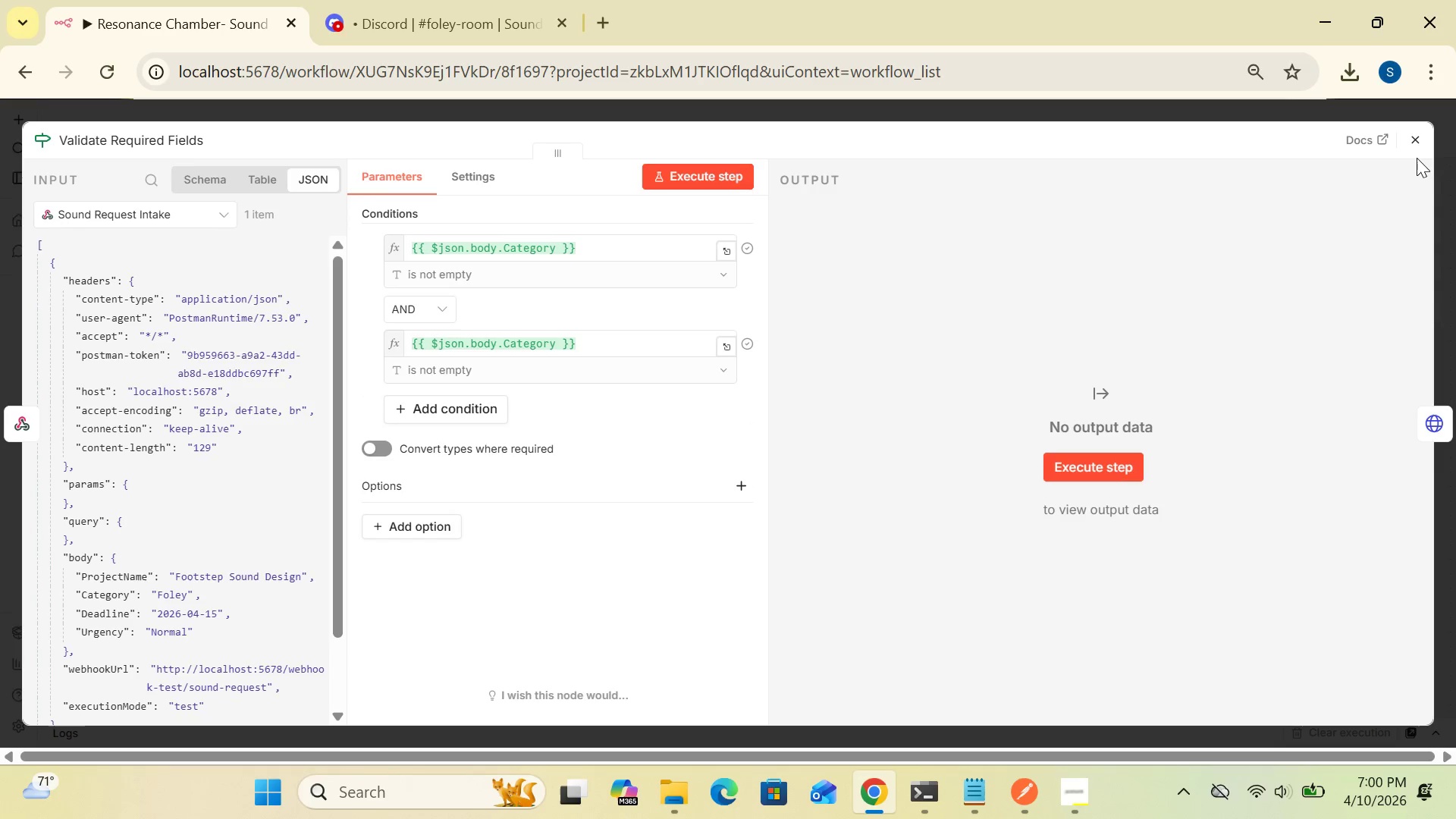 
left_click([1417, 150])
 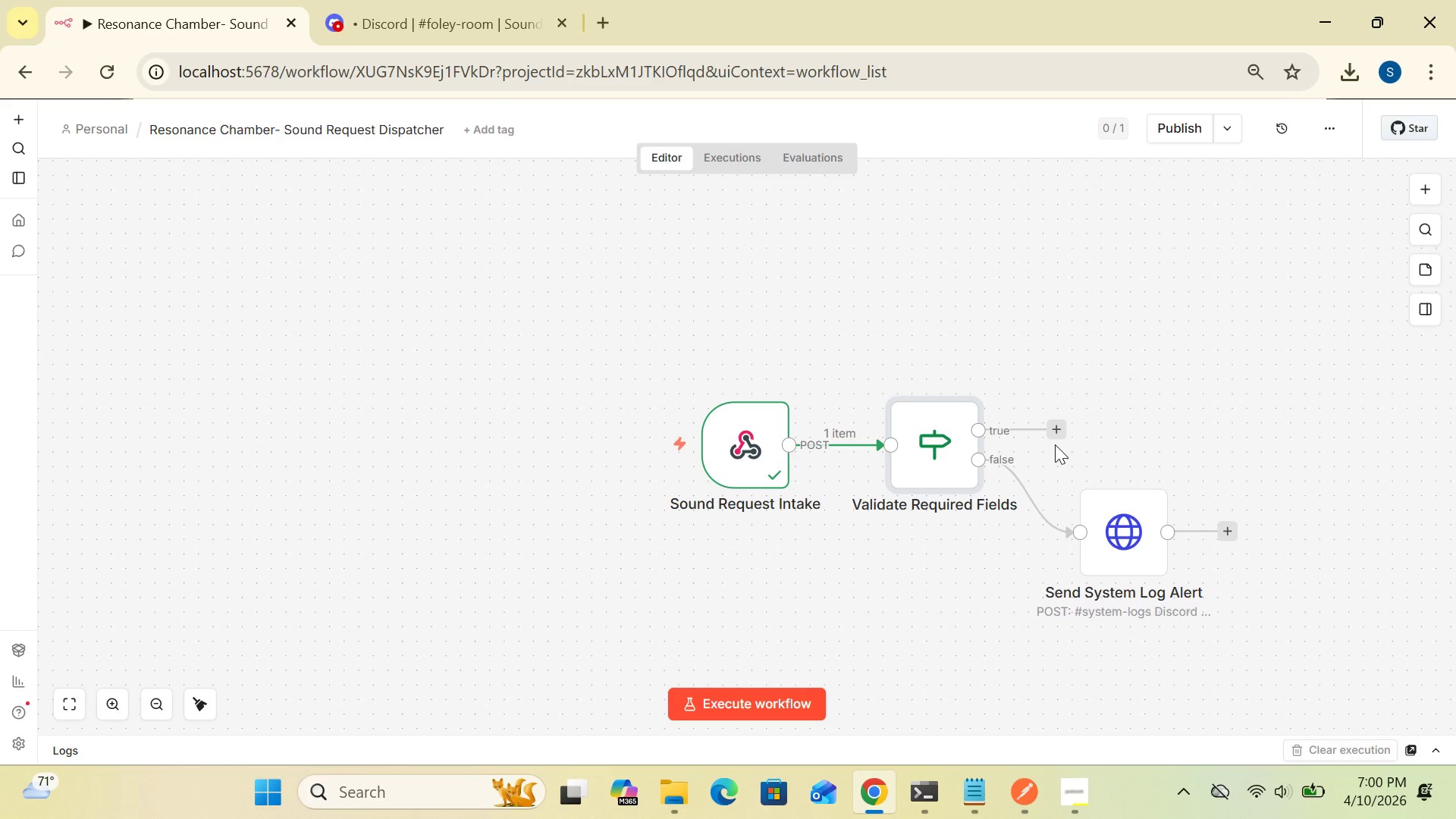 
wait(29.23)
 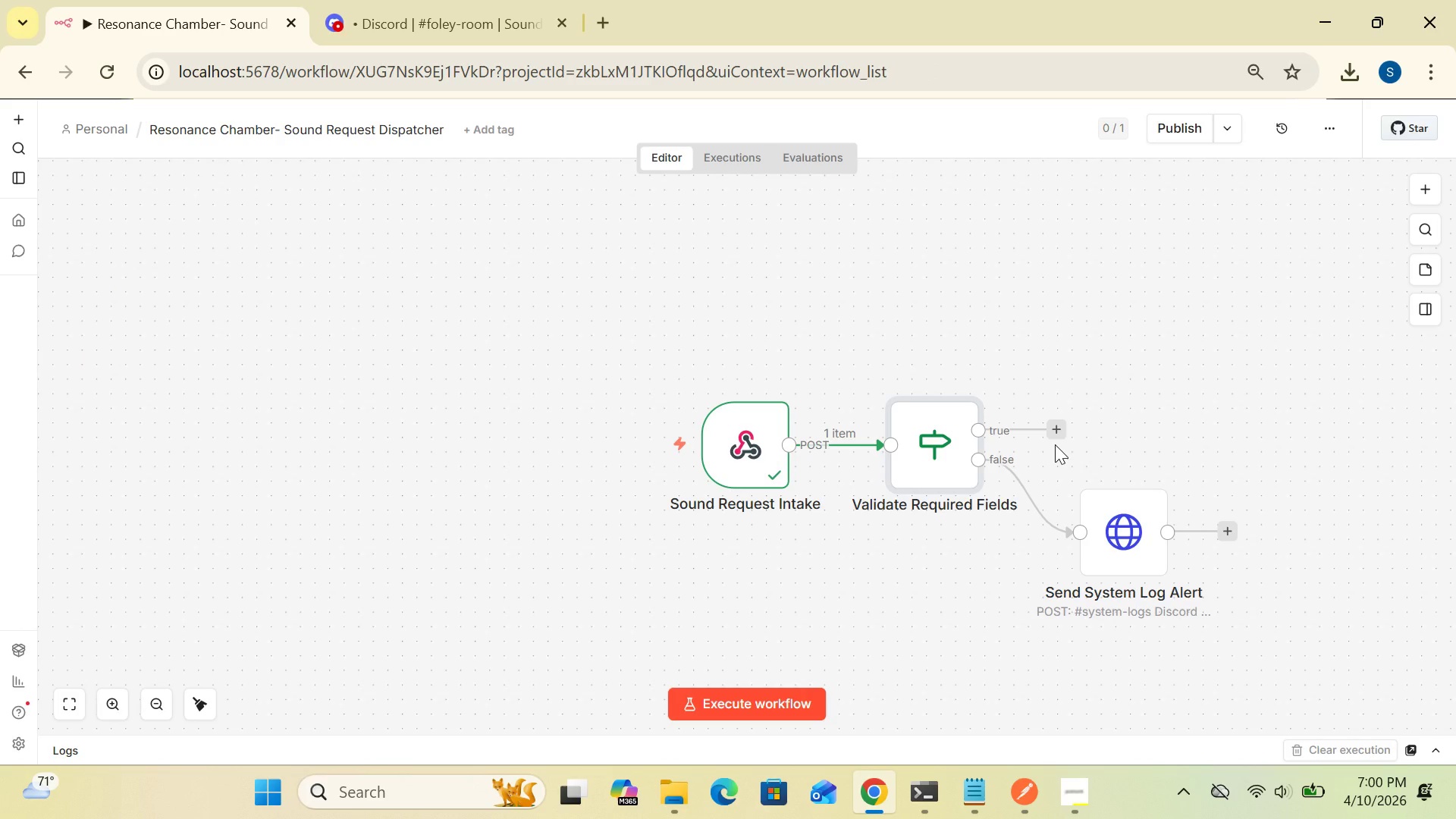 
double_click([1137, 532])
 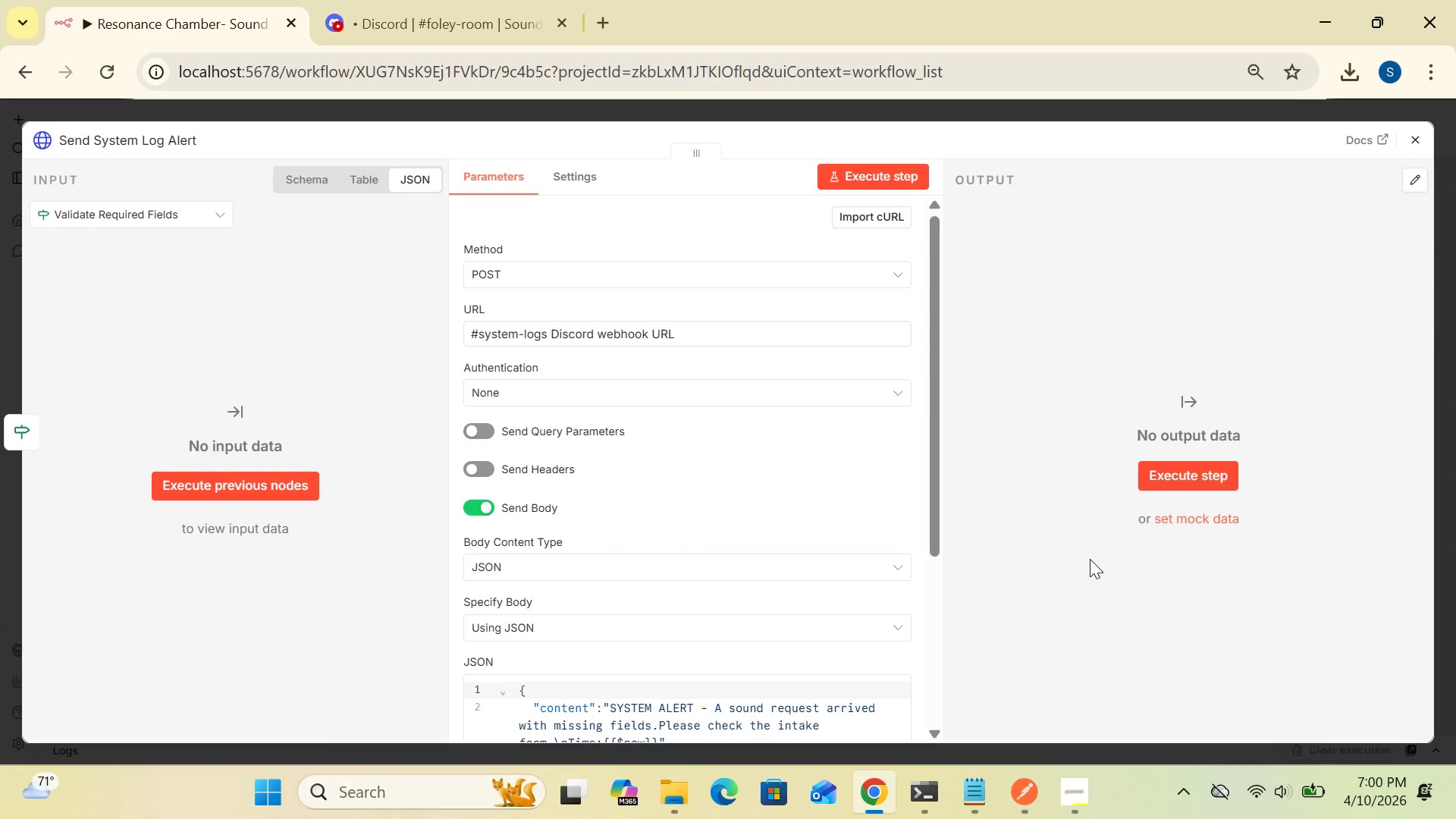 
wait(13.03)
 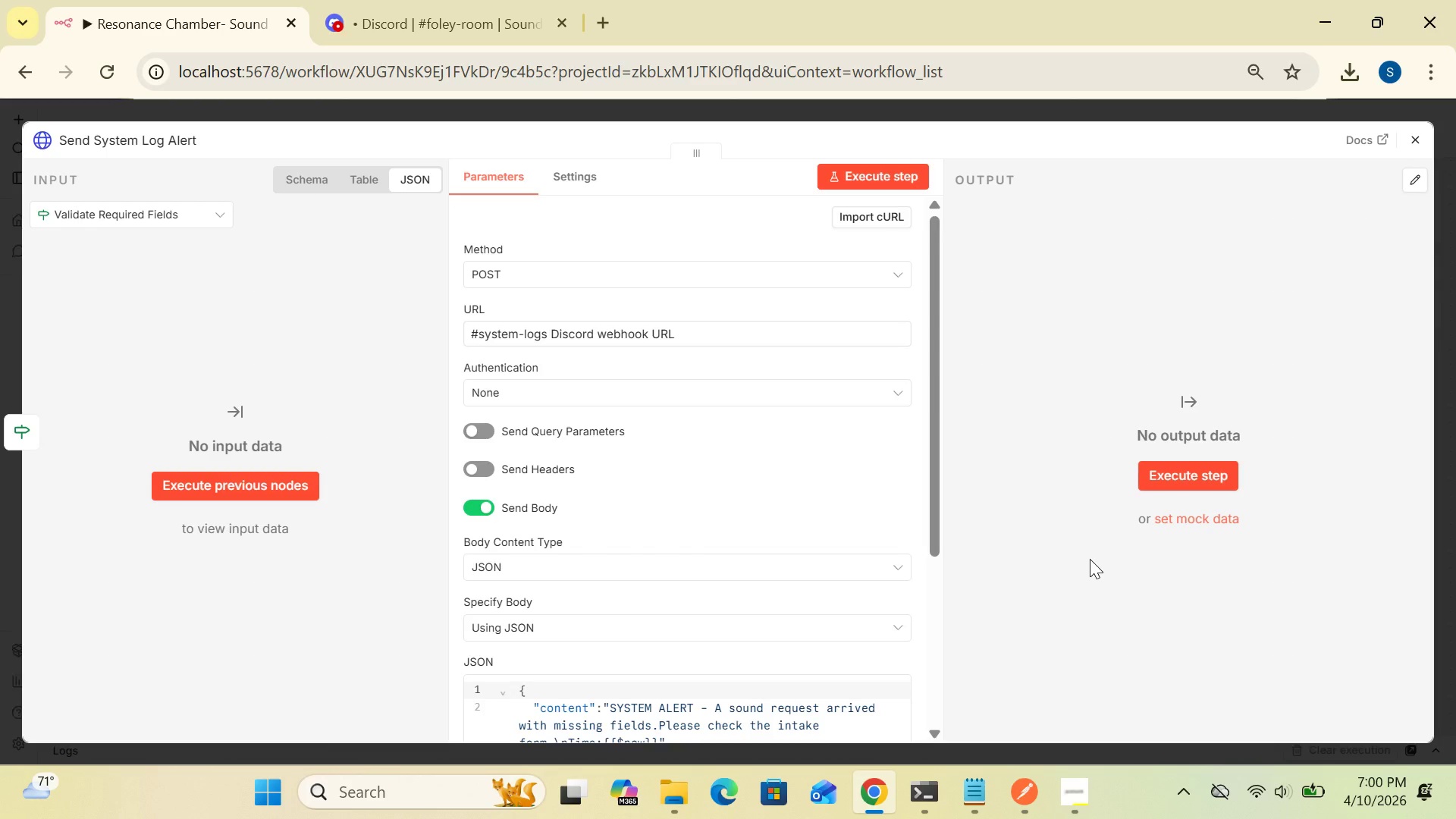 
left_click([1417, 133])
 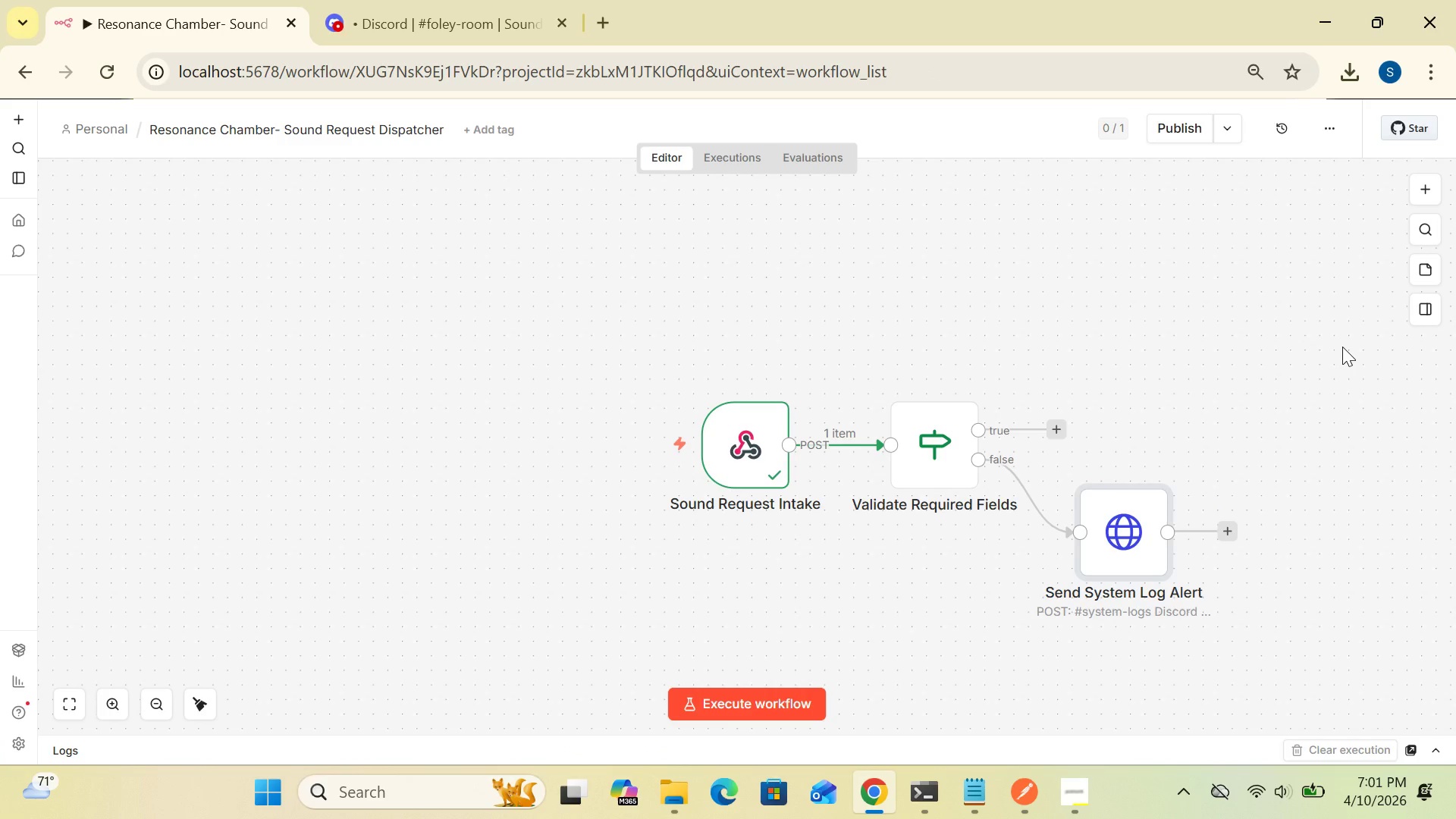 
wait(11.23)
 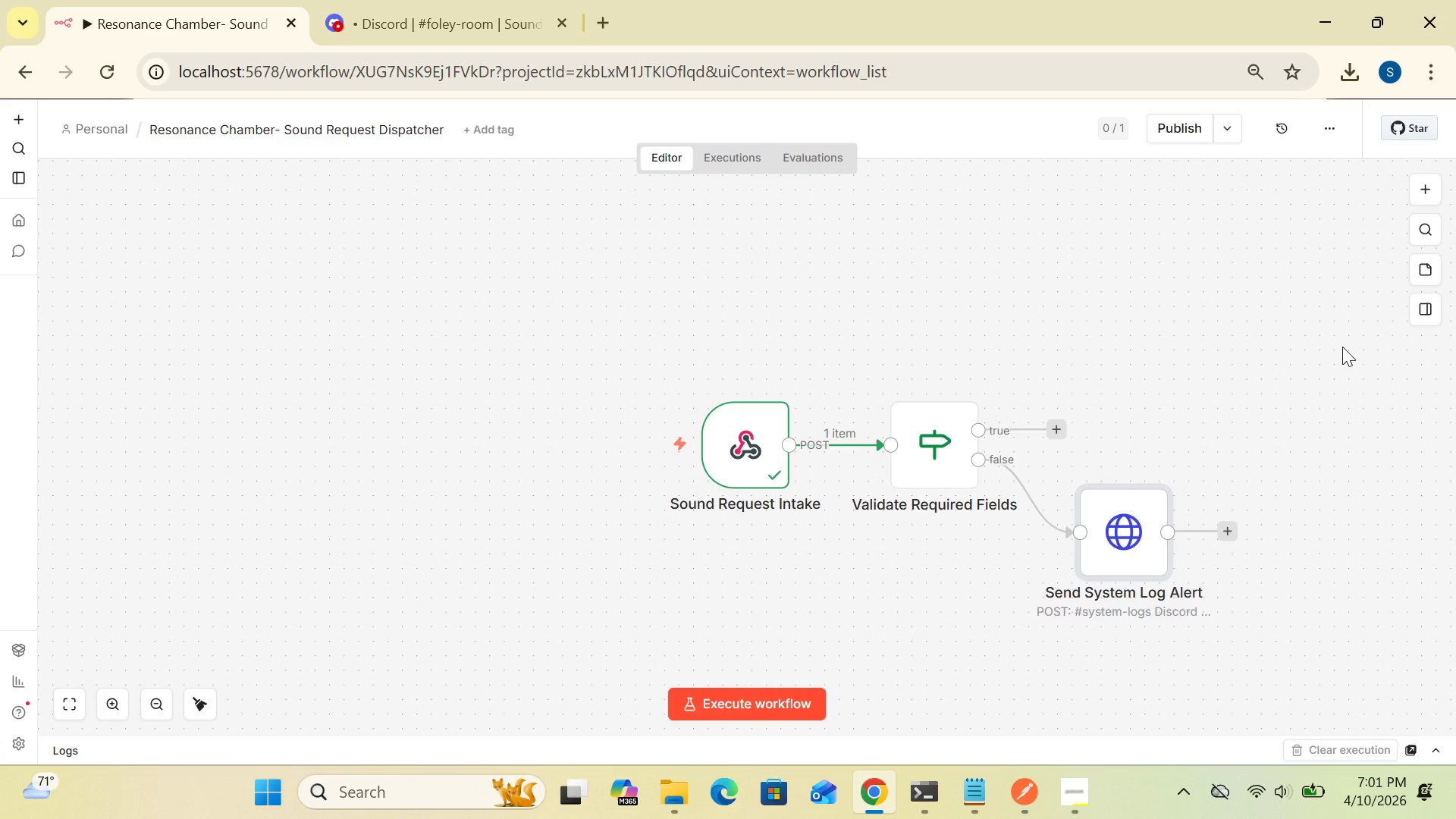 
double_click([1121, 547])
 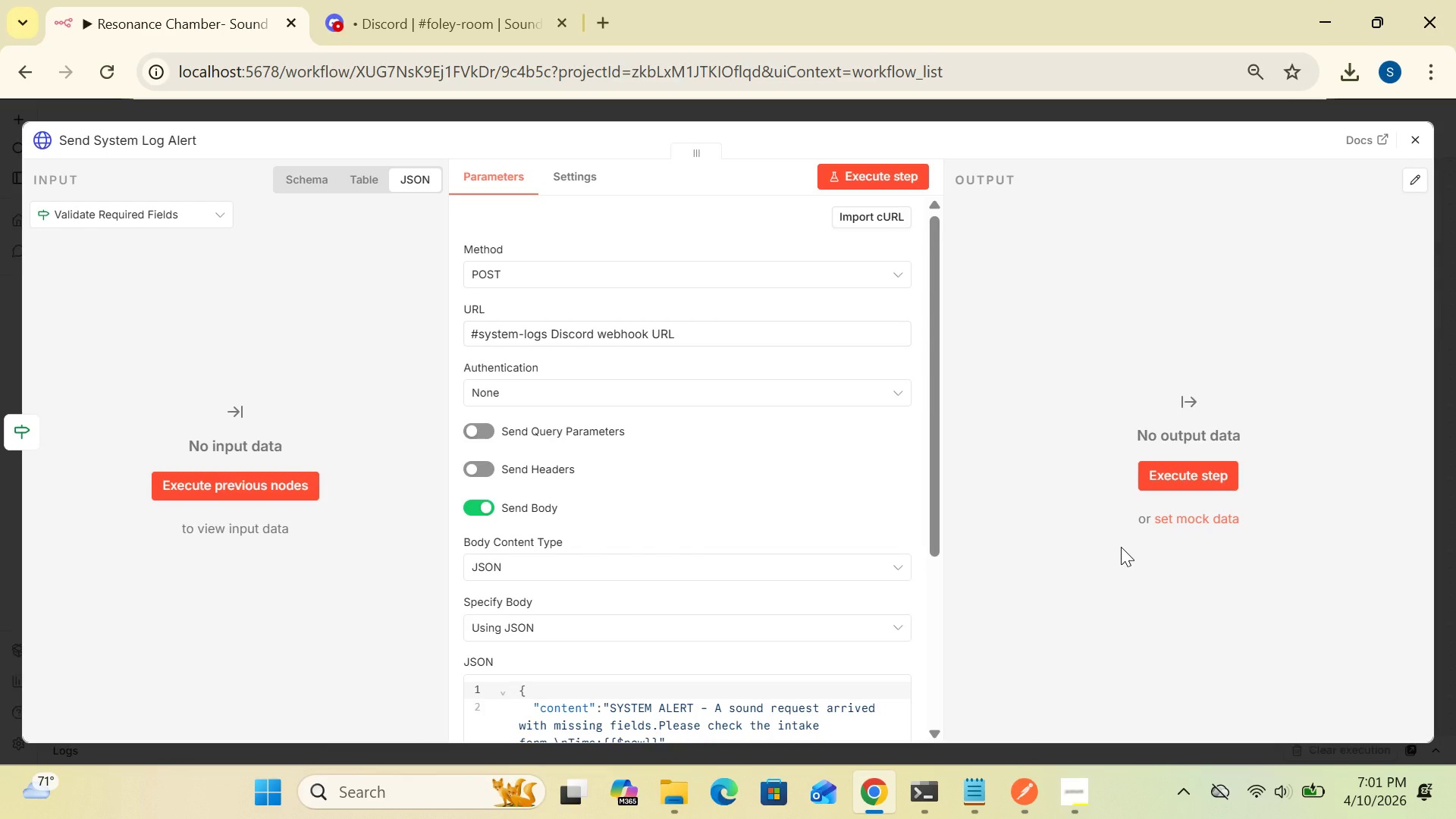 
wait(5.72)
 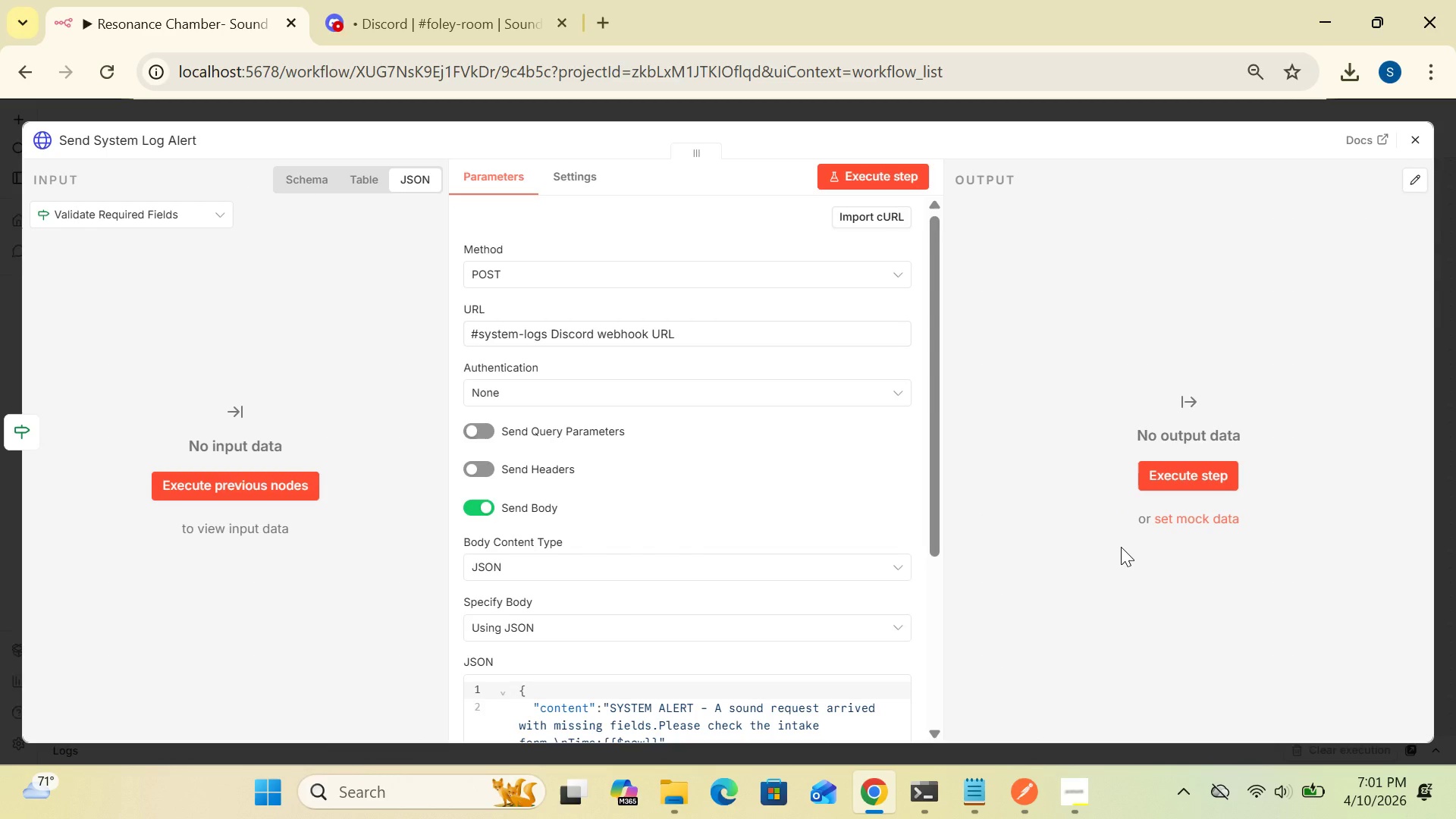 
mouse_move([852, 673])
 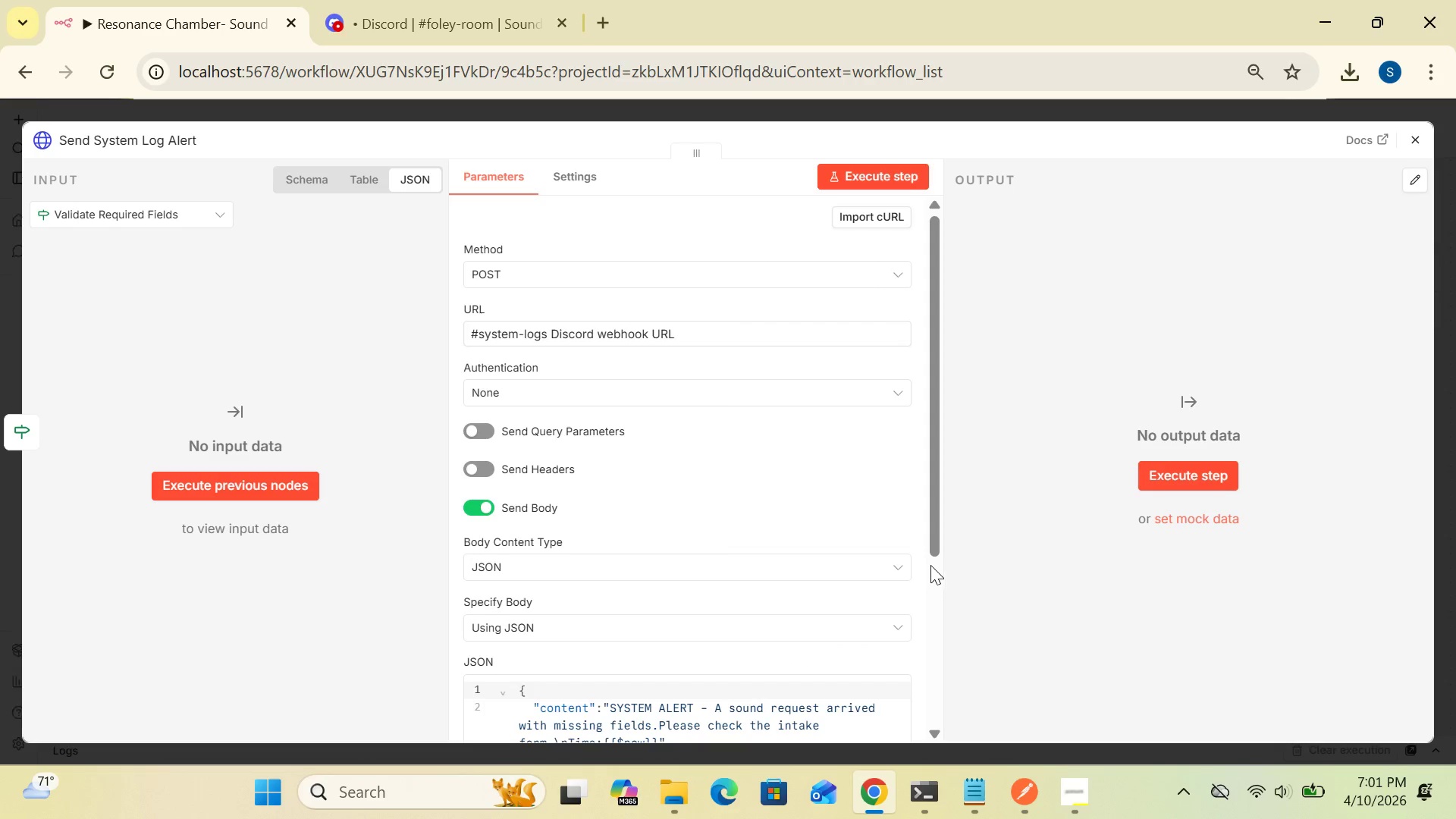 
left_click_drag(start_coordinate=[941, 547], to_coordinate=[937, 565])
 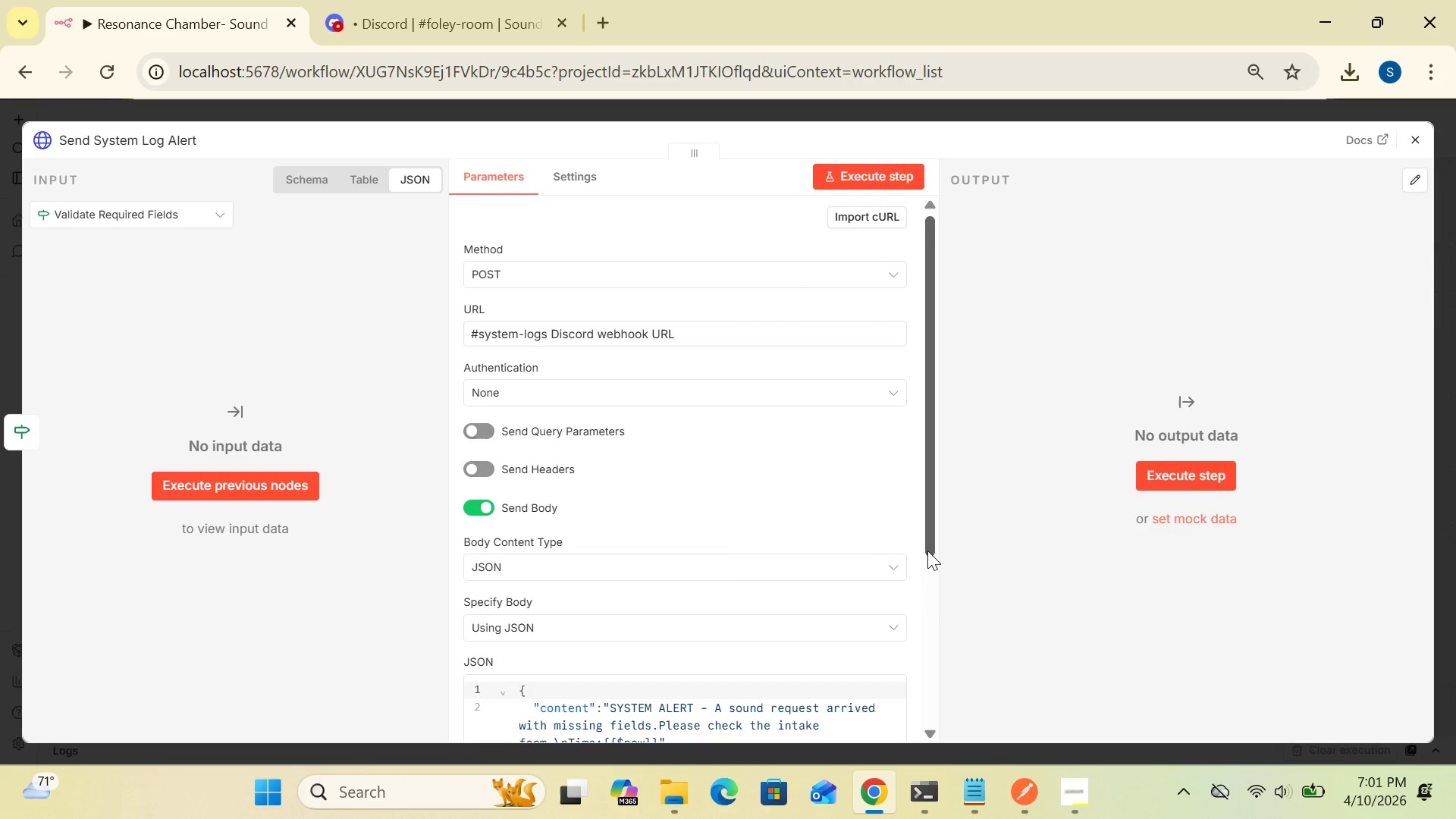 
left_click_drag(start_coordinate=[927, 550], to_coordinate=[931, 664])
 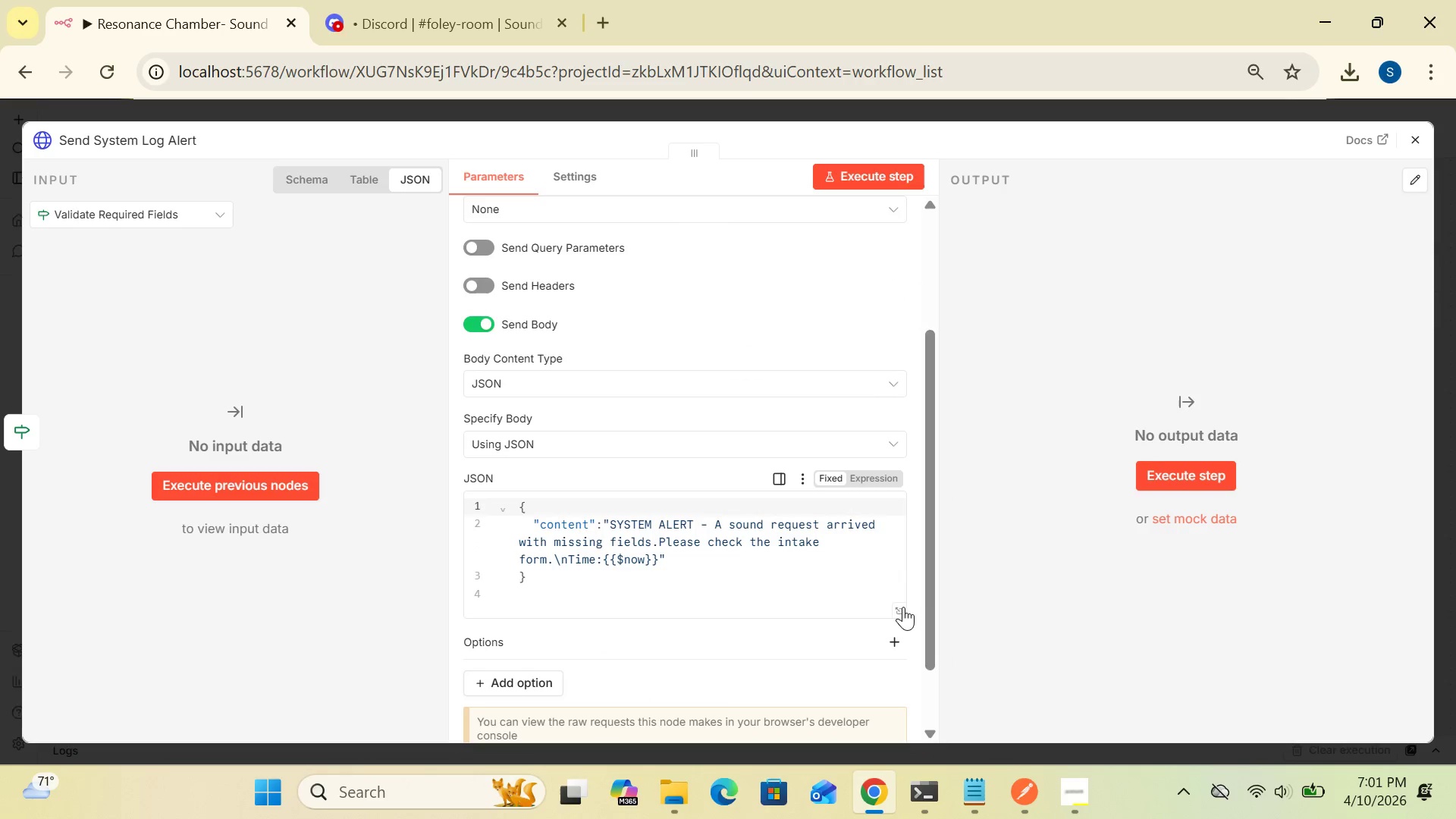 
left_click([902, 608])
 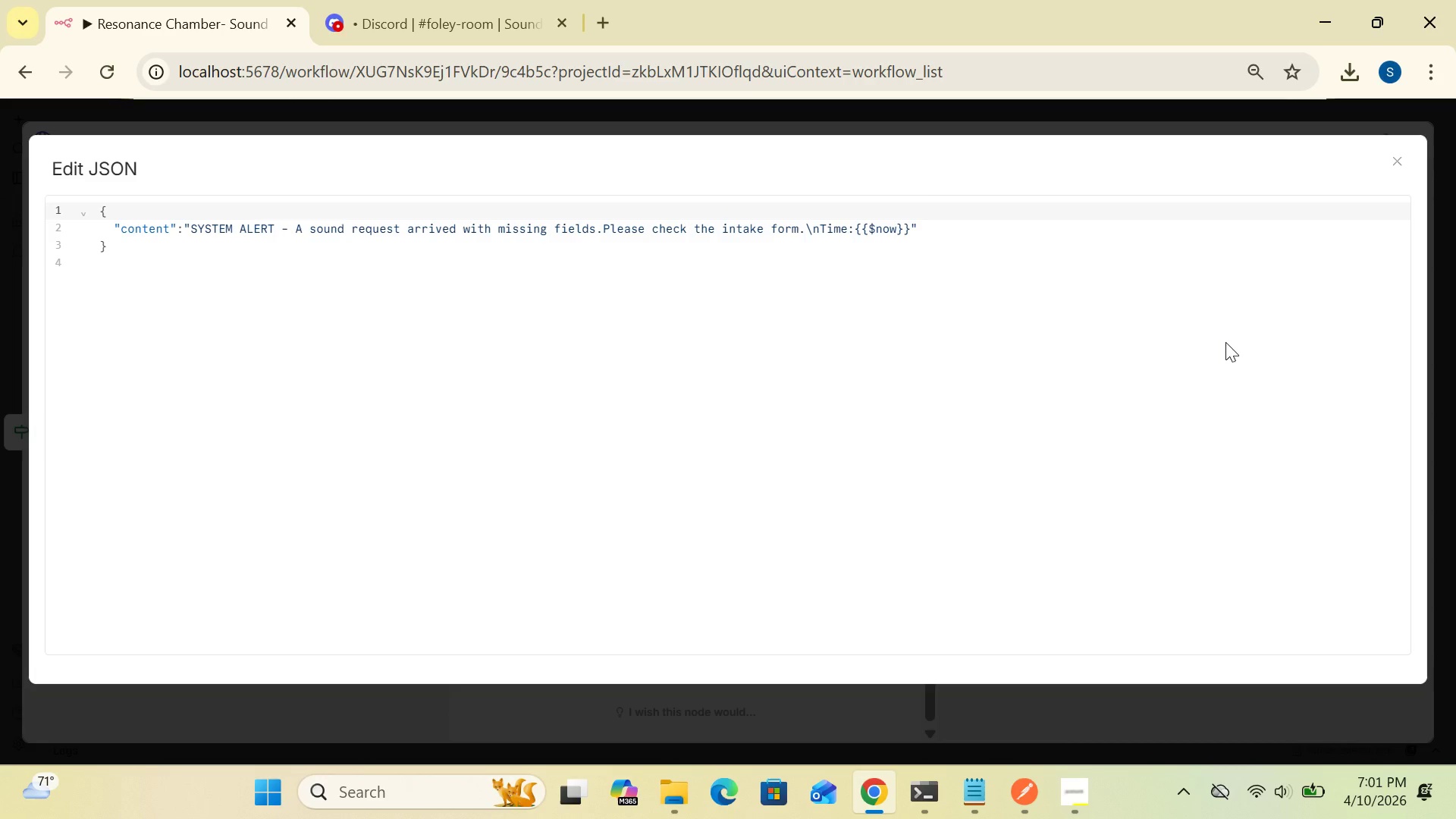 
wait(10.92)
 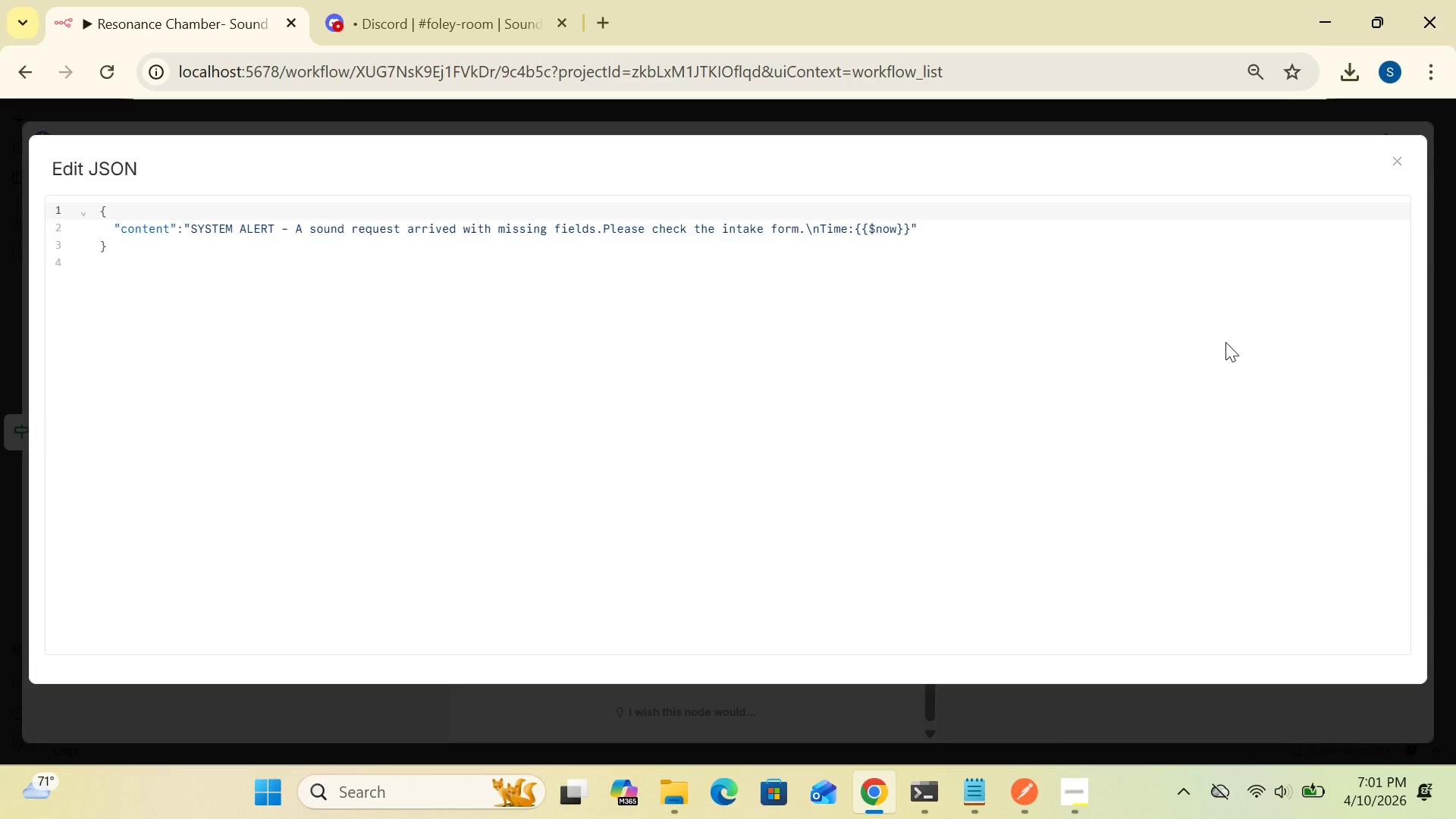 
left_click([1396, 168])
 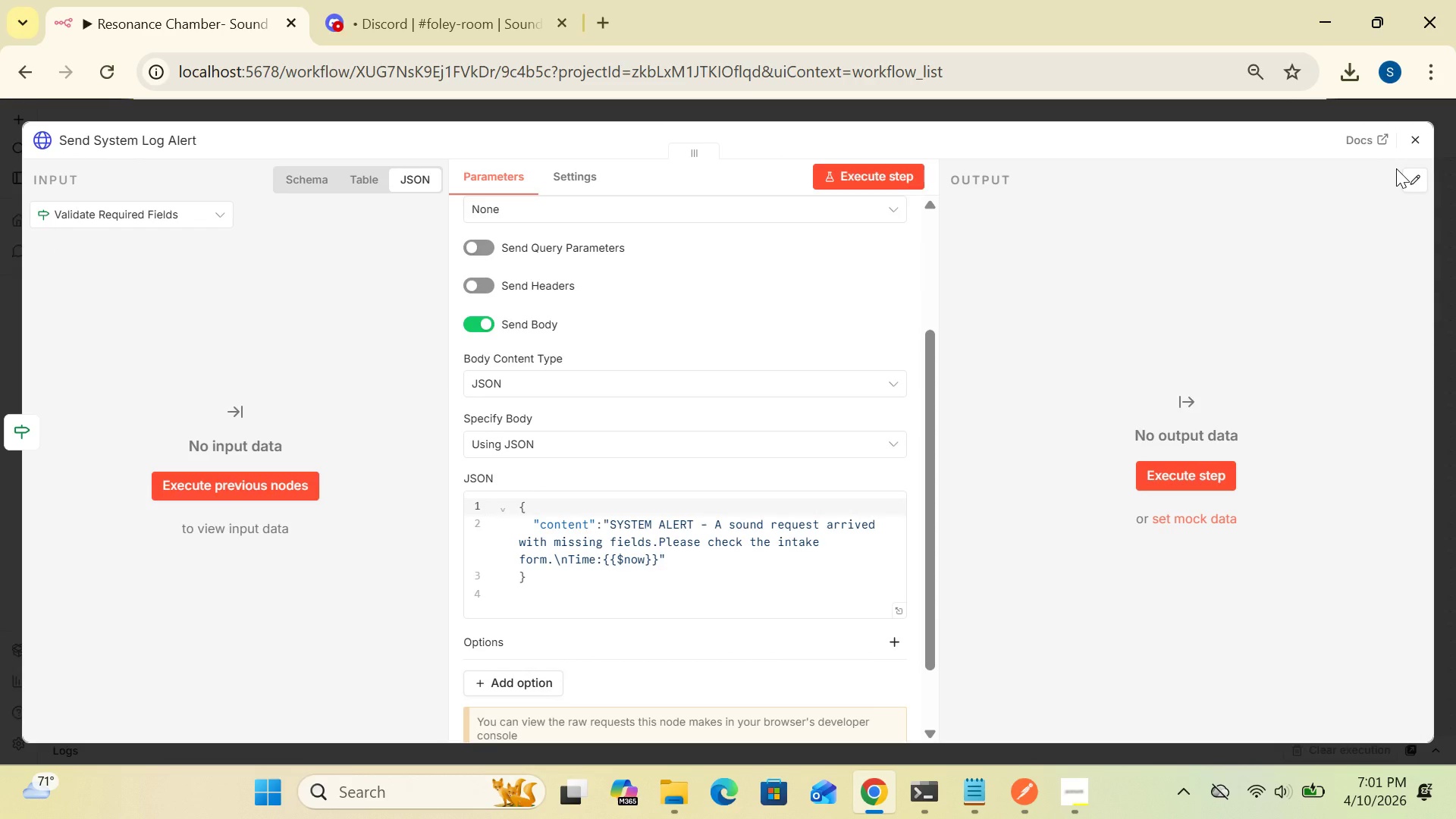 
wait(13.09)
 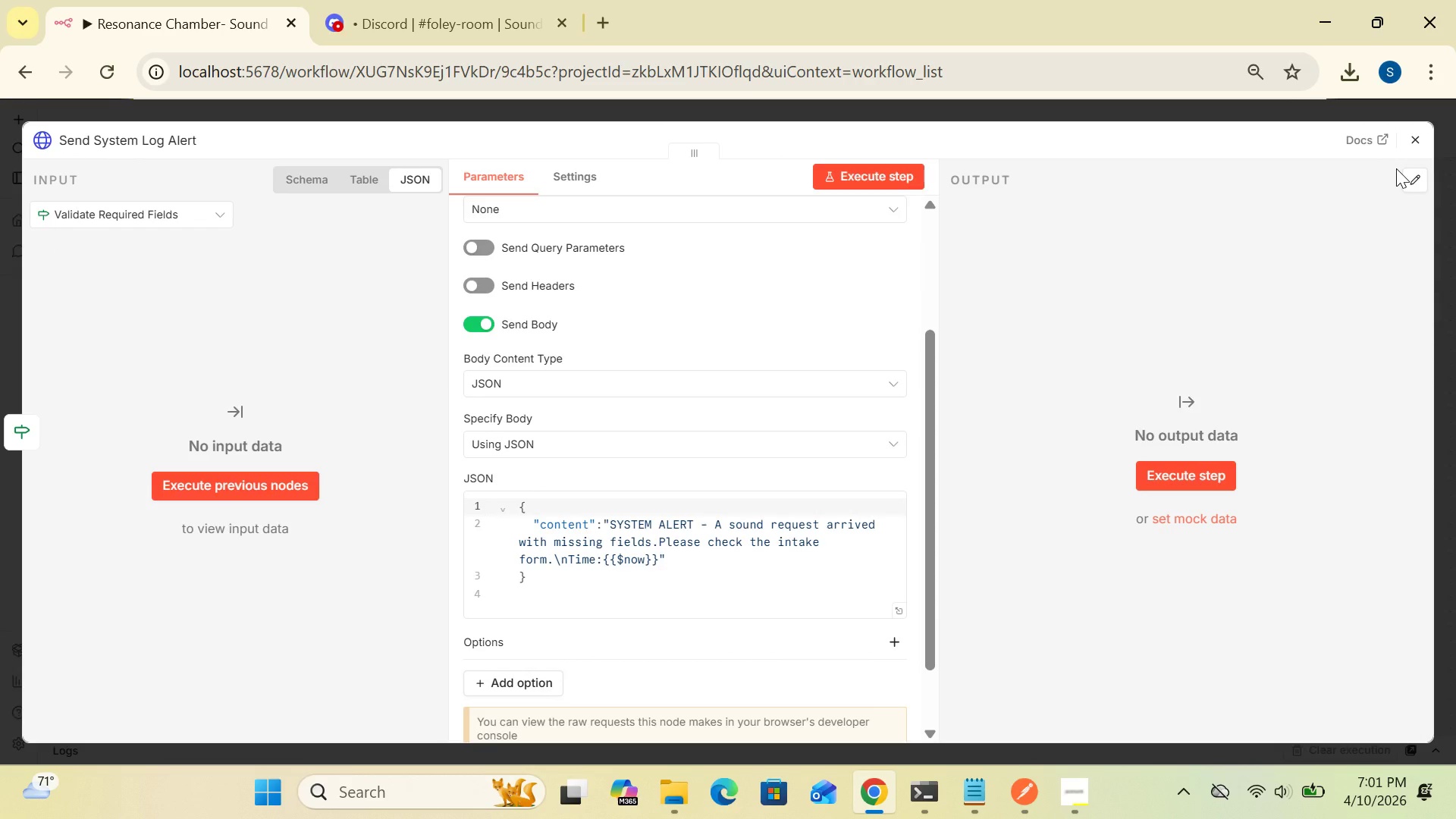 
mouse_move([1420, 161])
 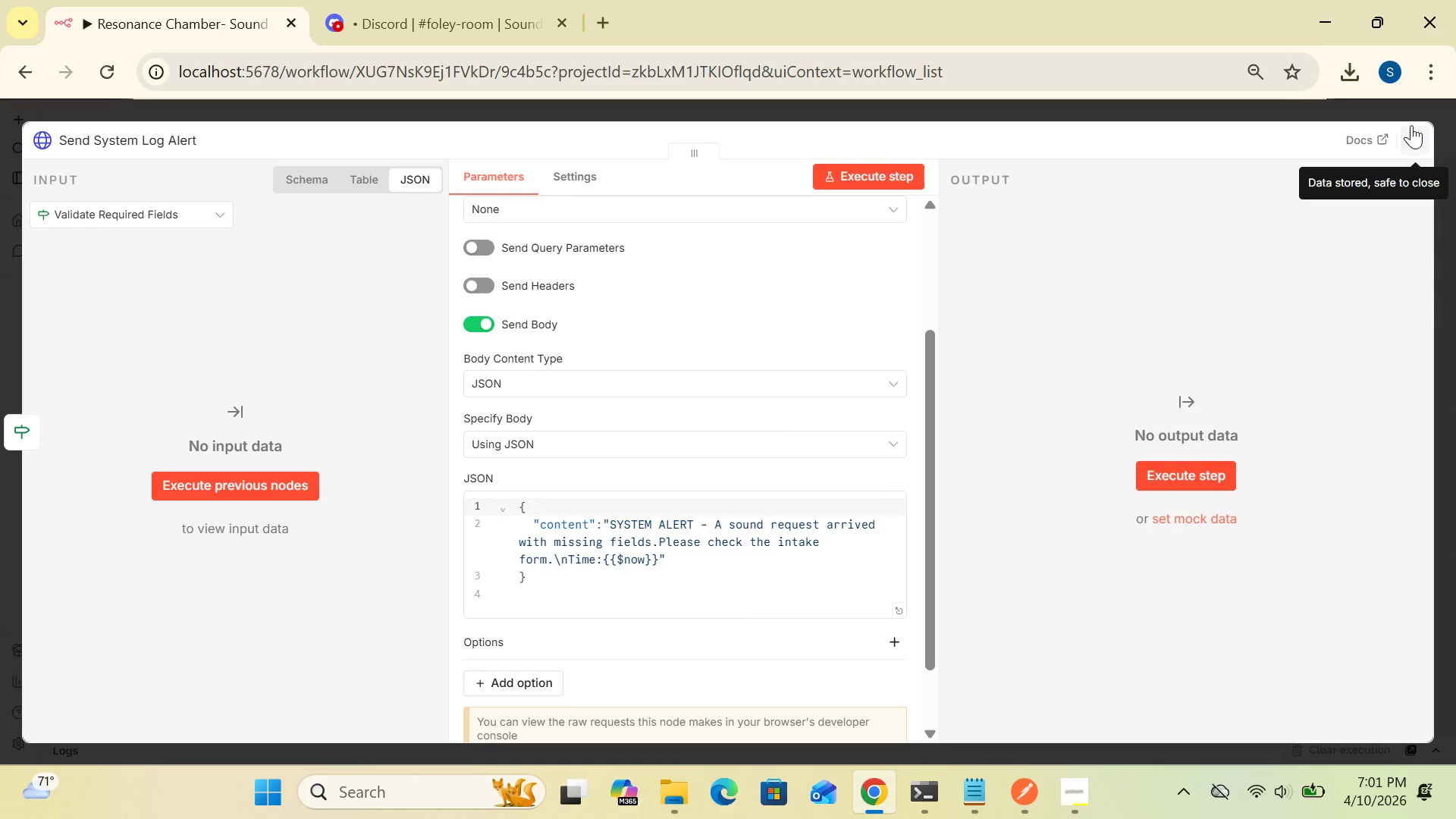 
wait(6.22)
 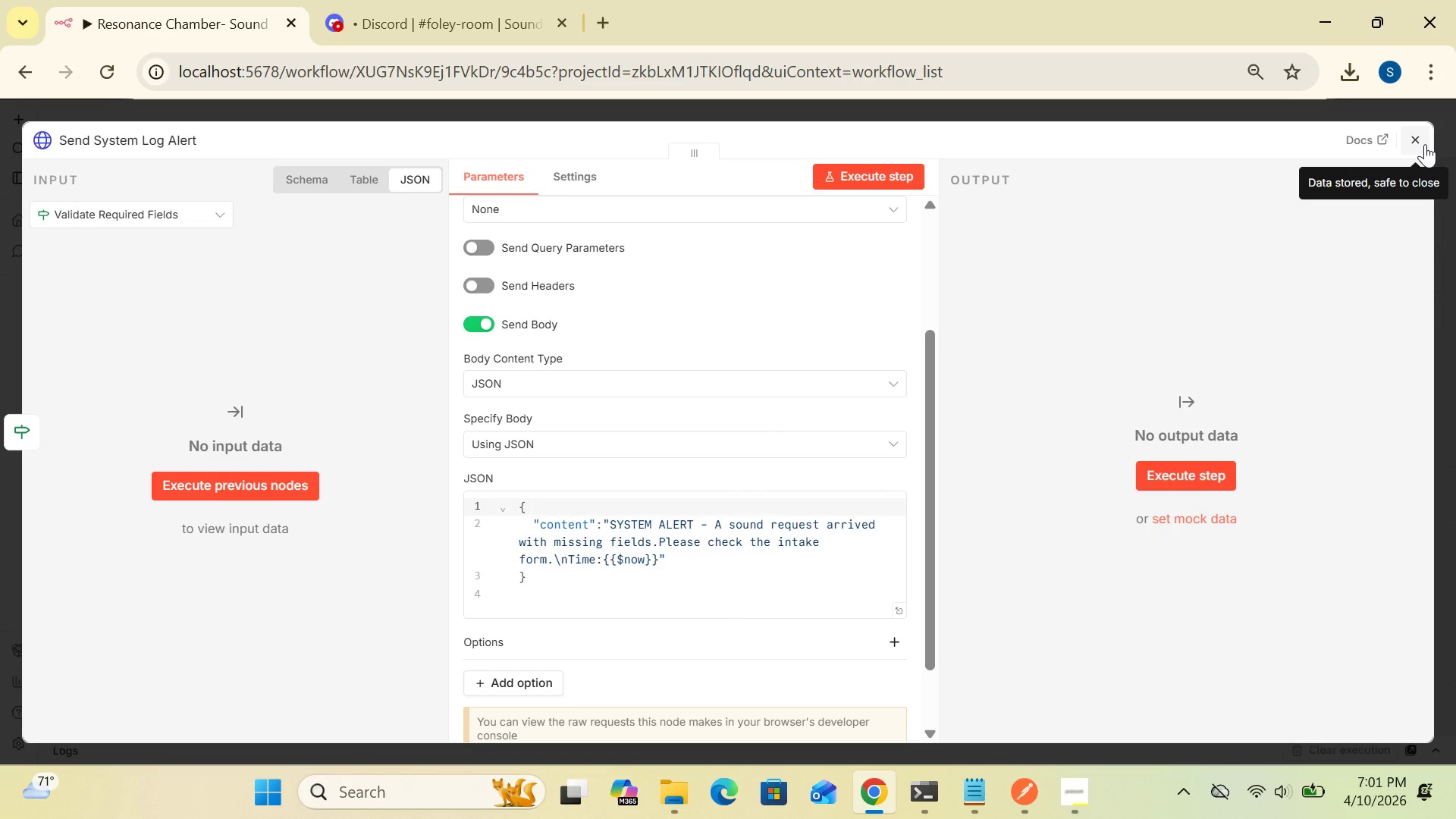 
left_click([1420, 144])
 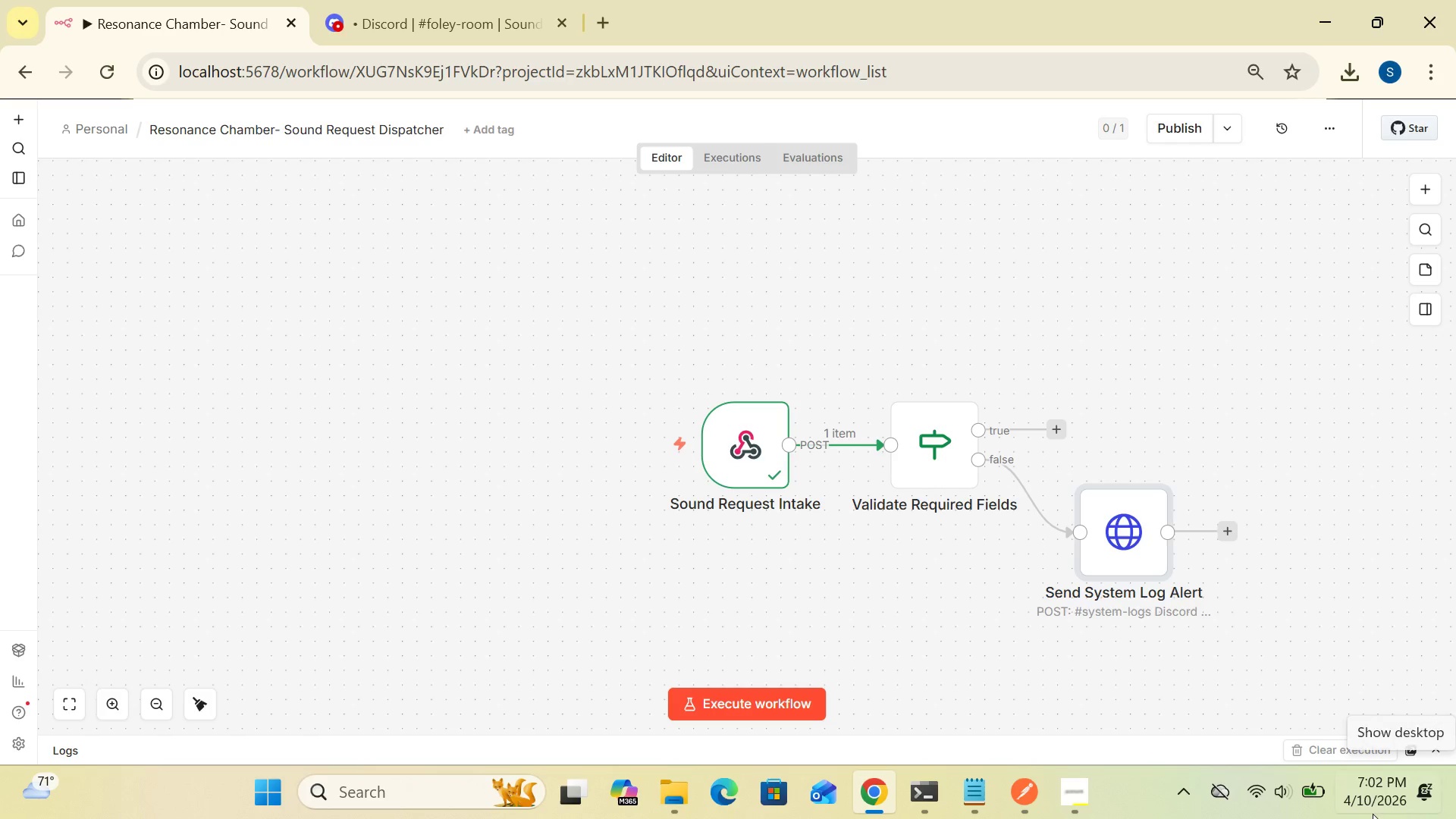 
wait(33.56)
 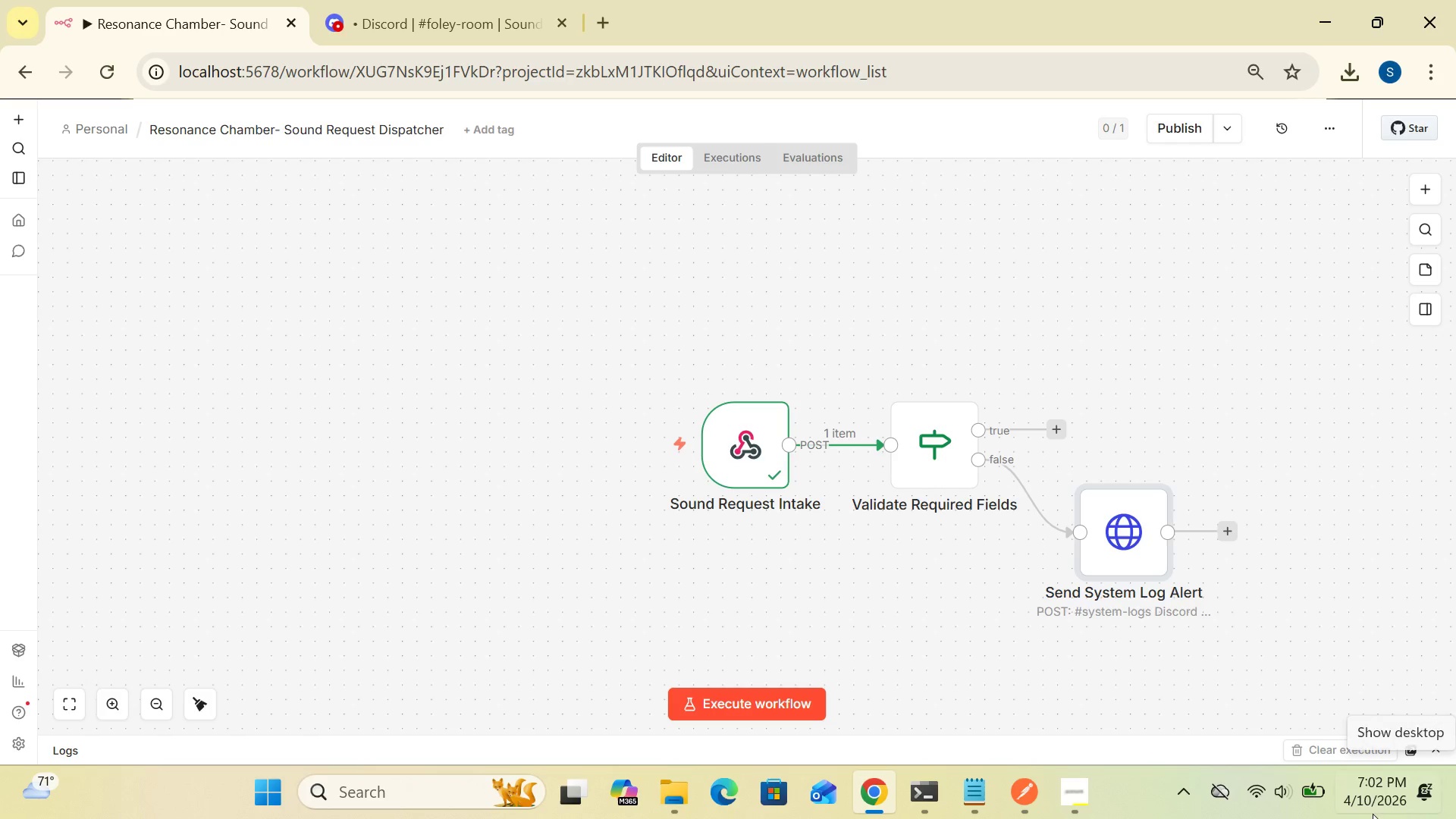 
left_click([1057, 435])
 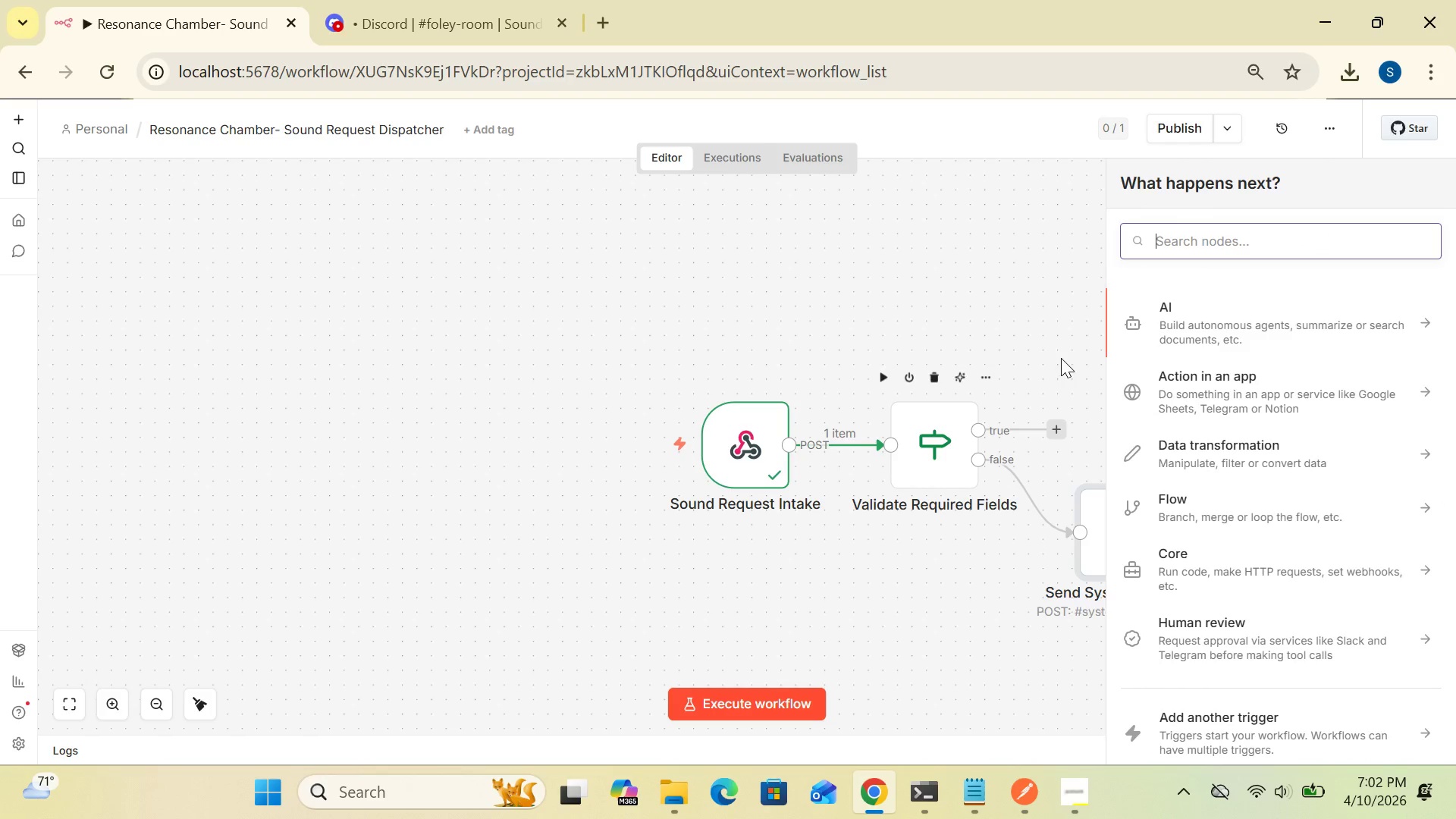 
left_click([1191, 243])
 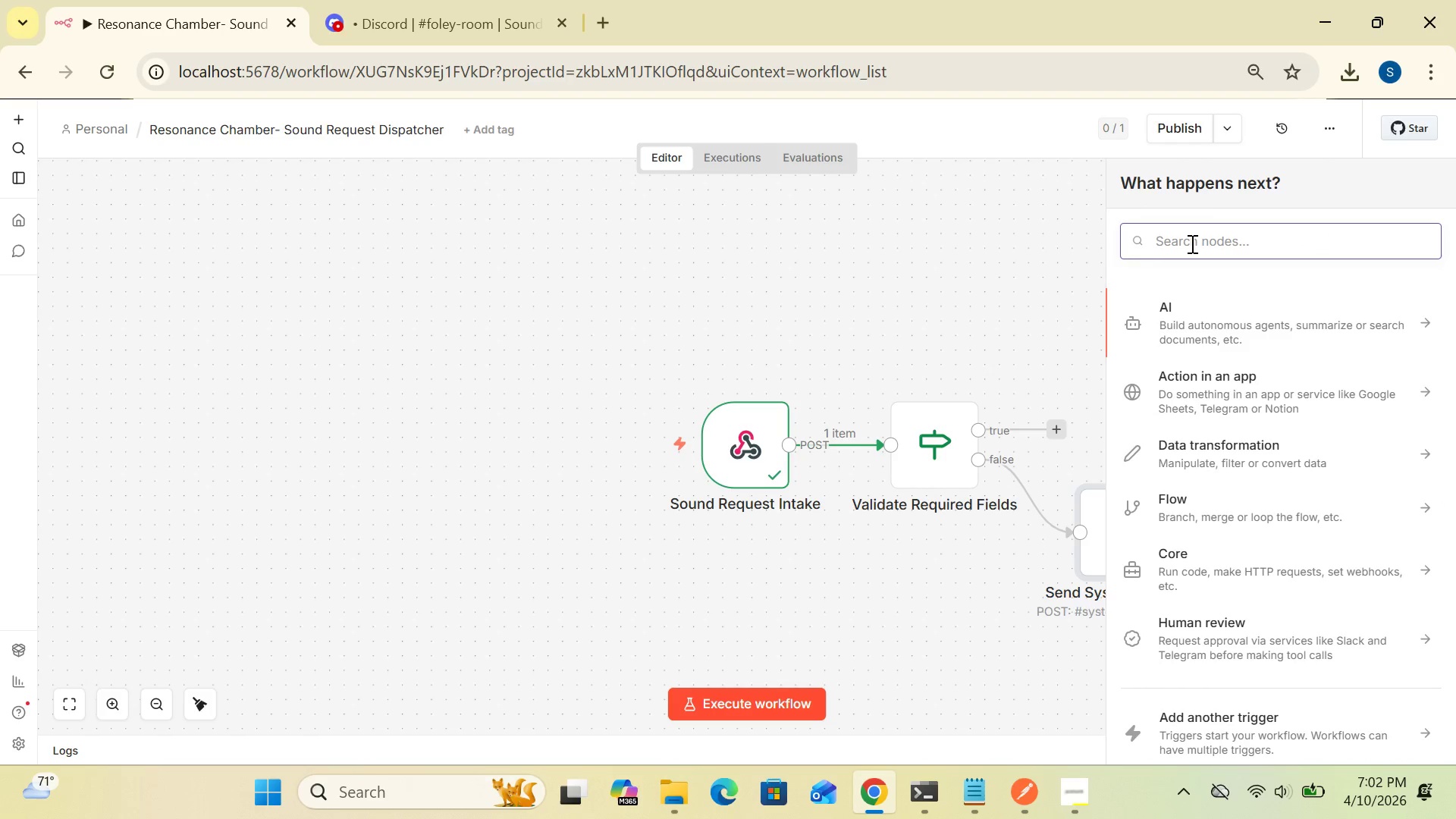 
type(swi)
 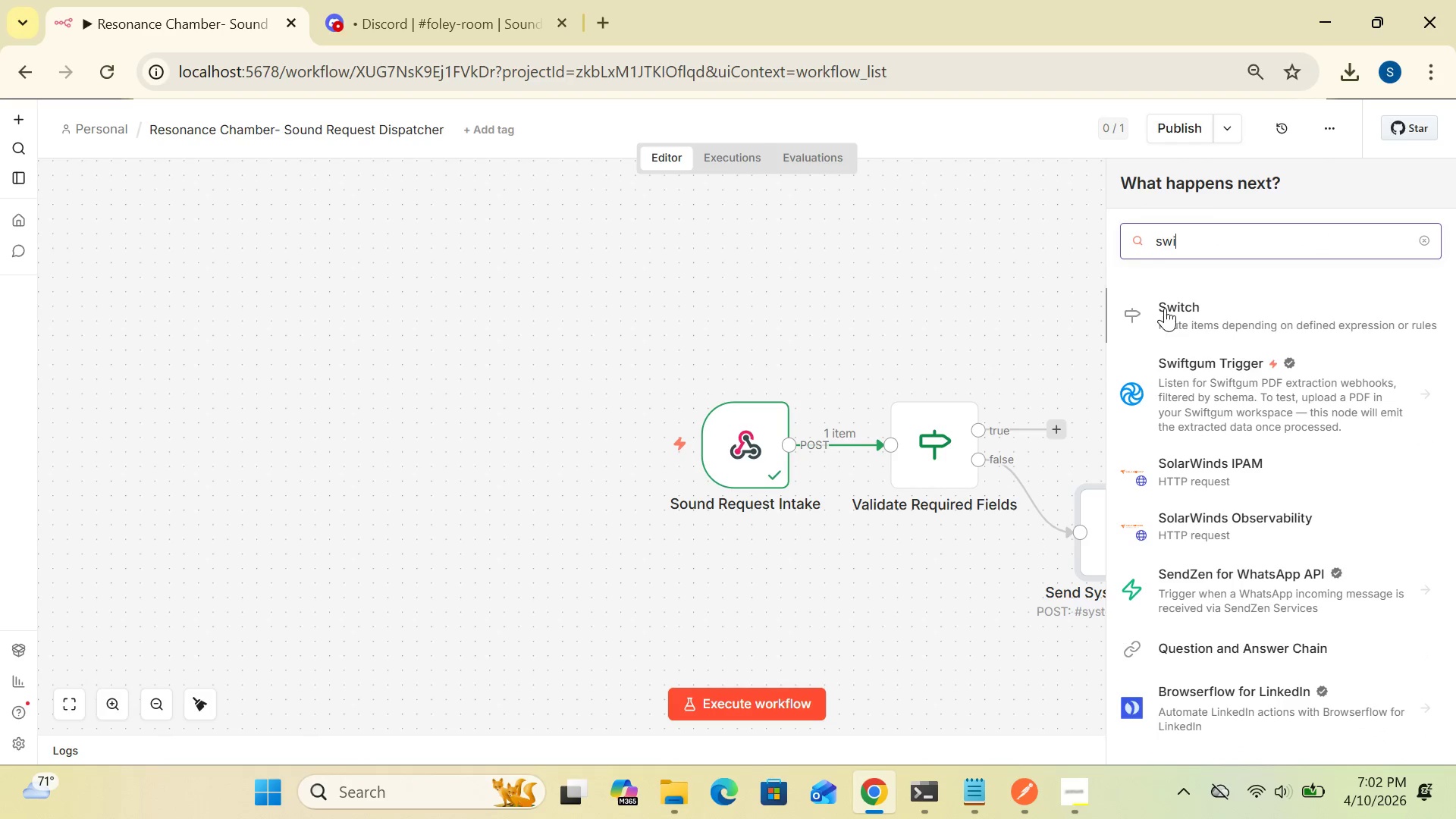 
left_click([1185, 321])
 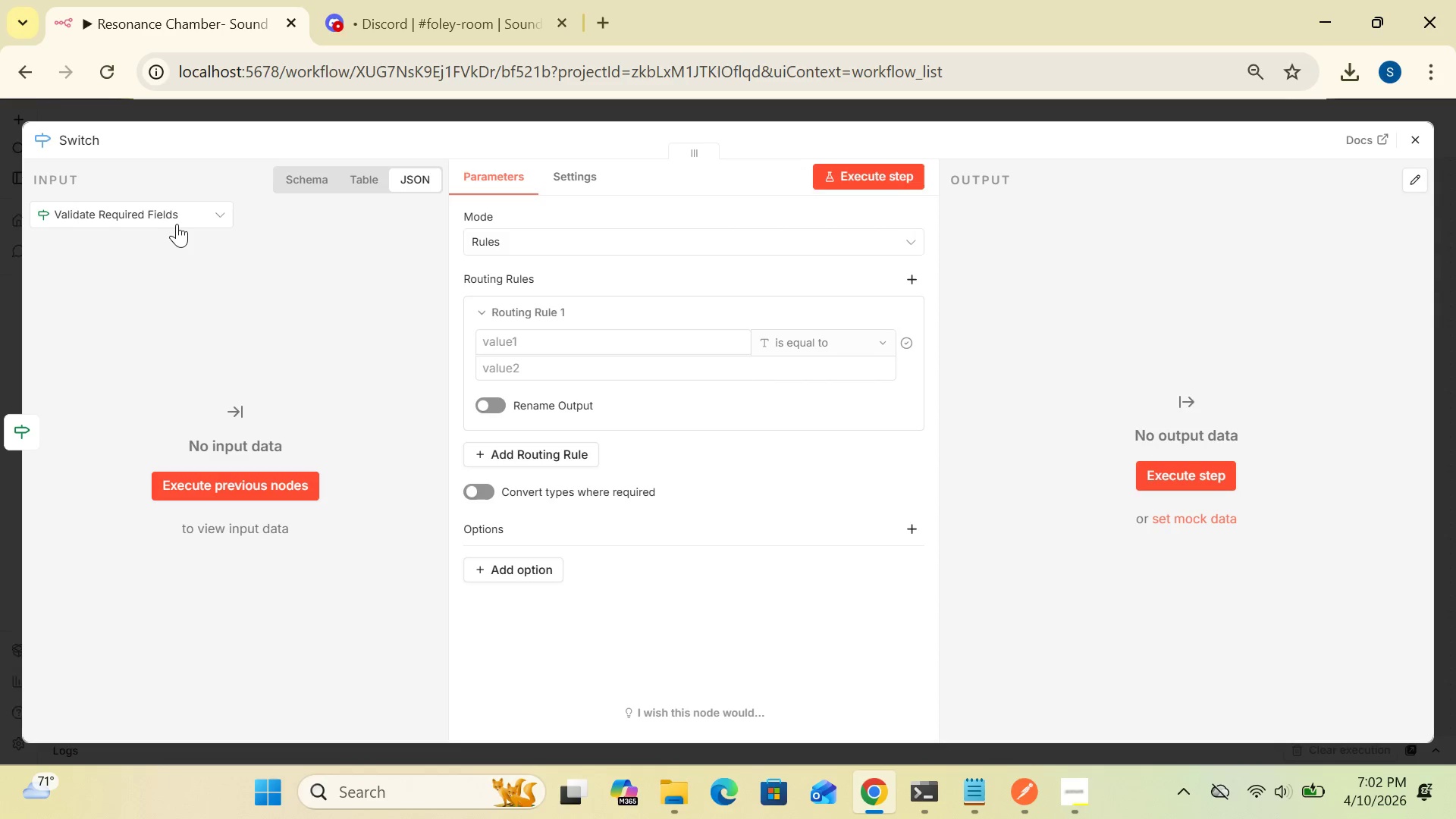 
wait(14.81)
 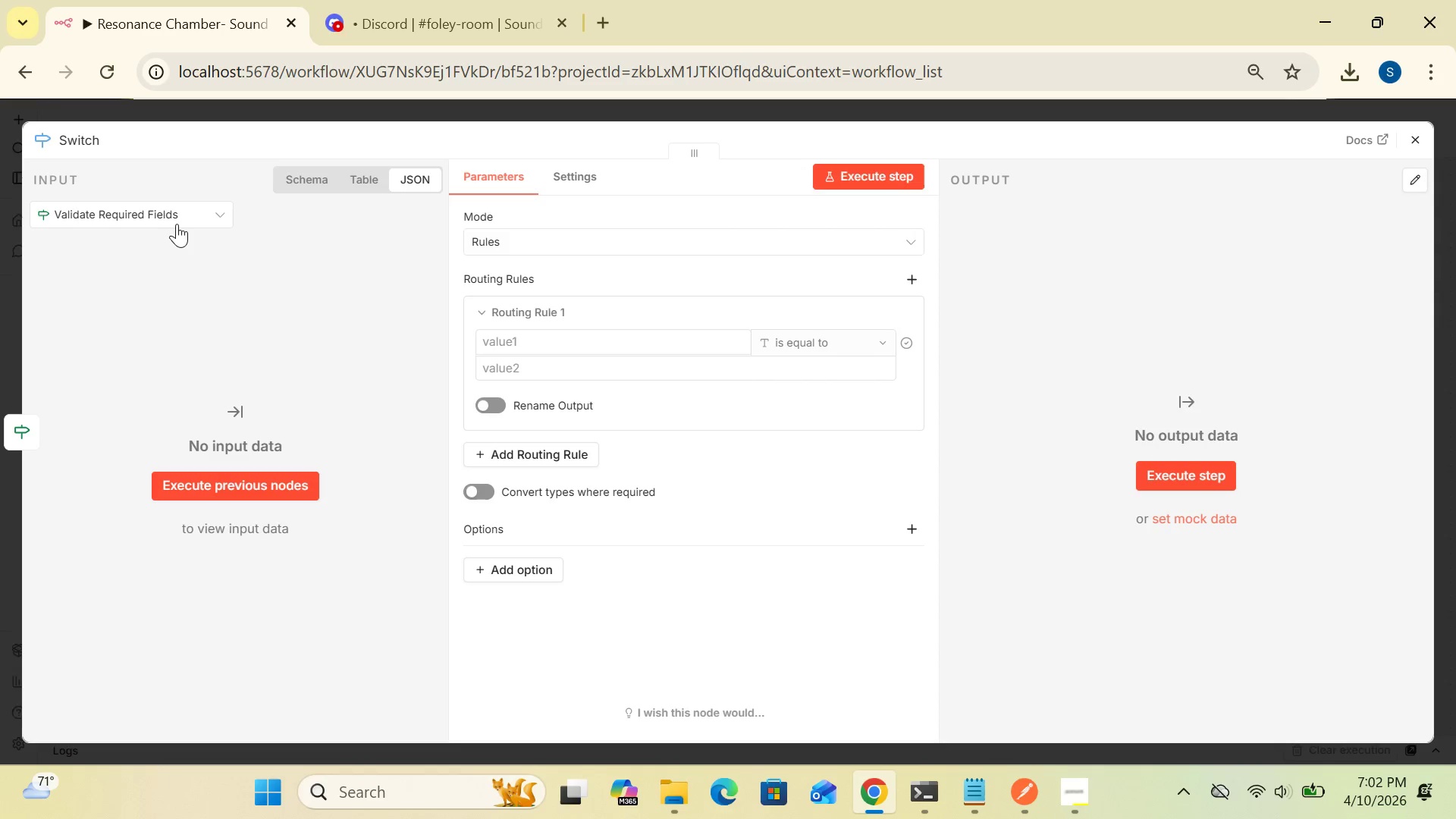 
left_click([74, 139])
 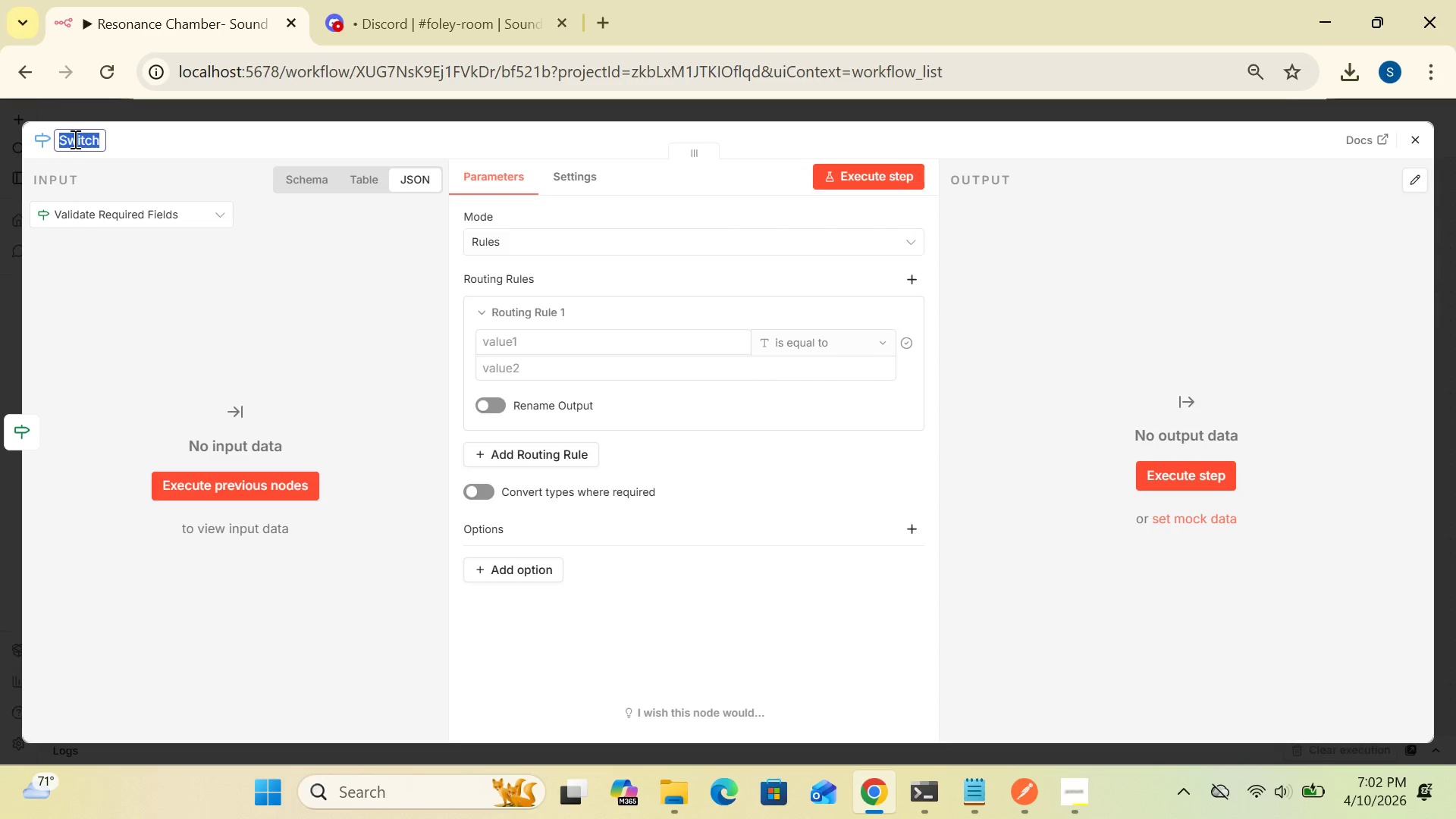 
key(Backspace)
type(Check u)
key(Backspace)
type(Urgency )
 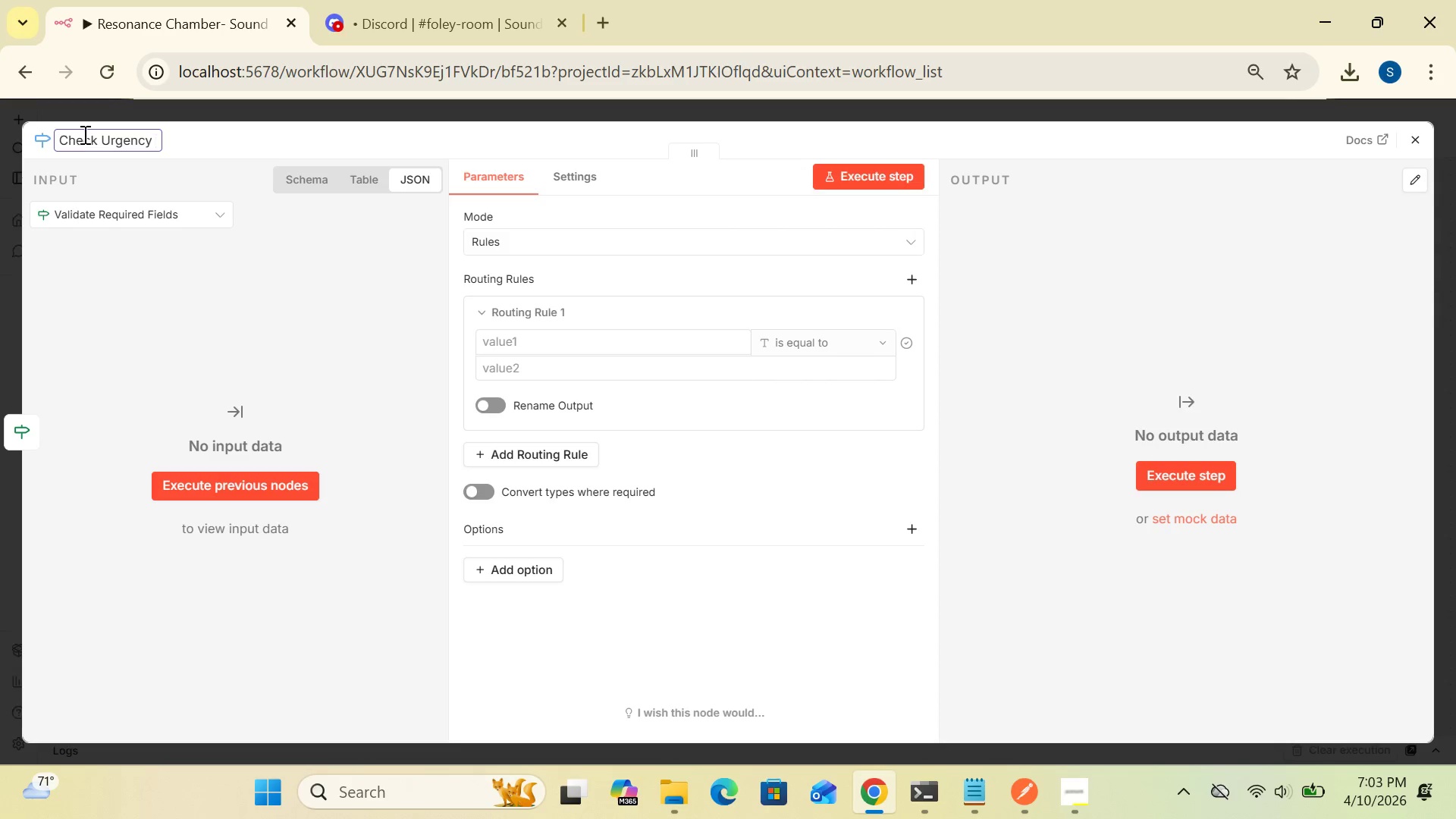 
type(Level)
 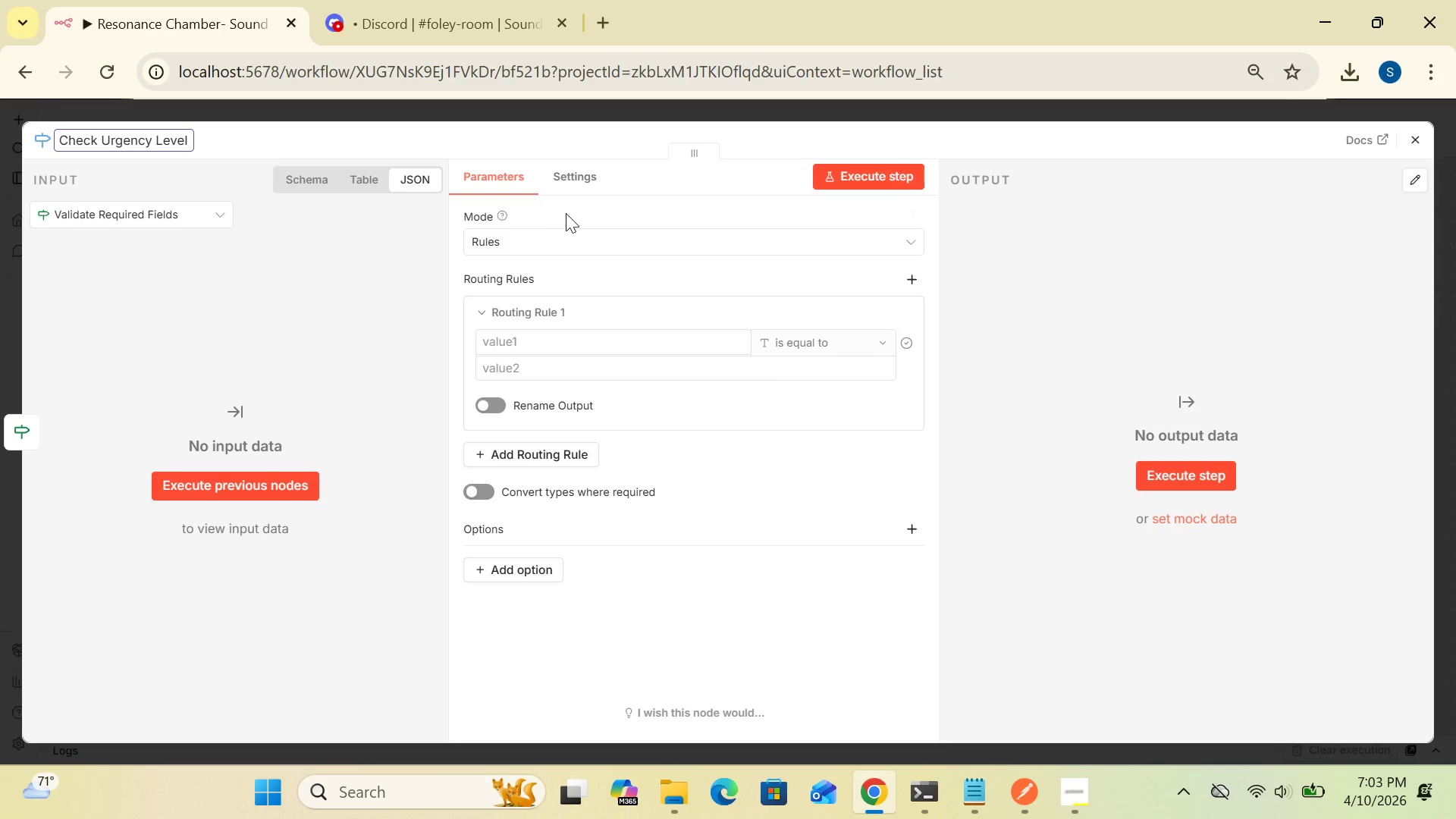 
wait(6.64)
 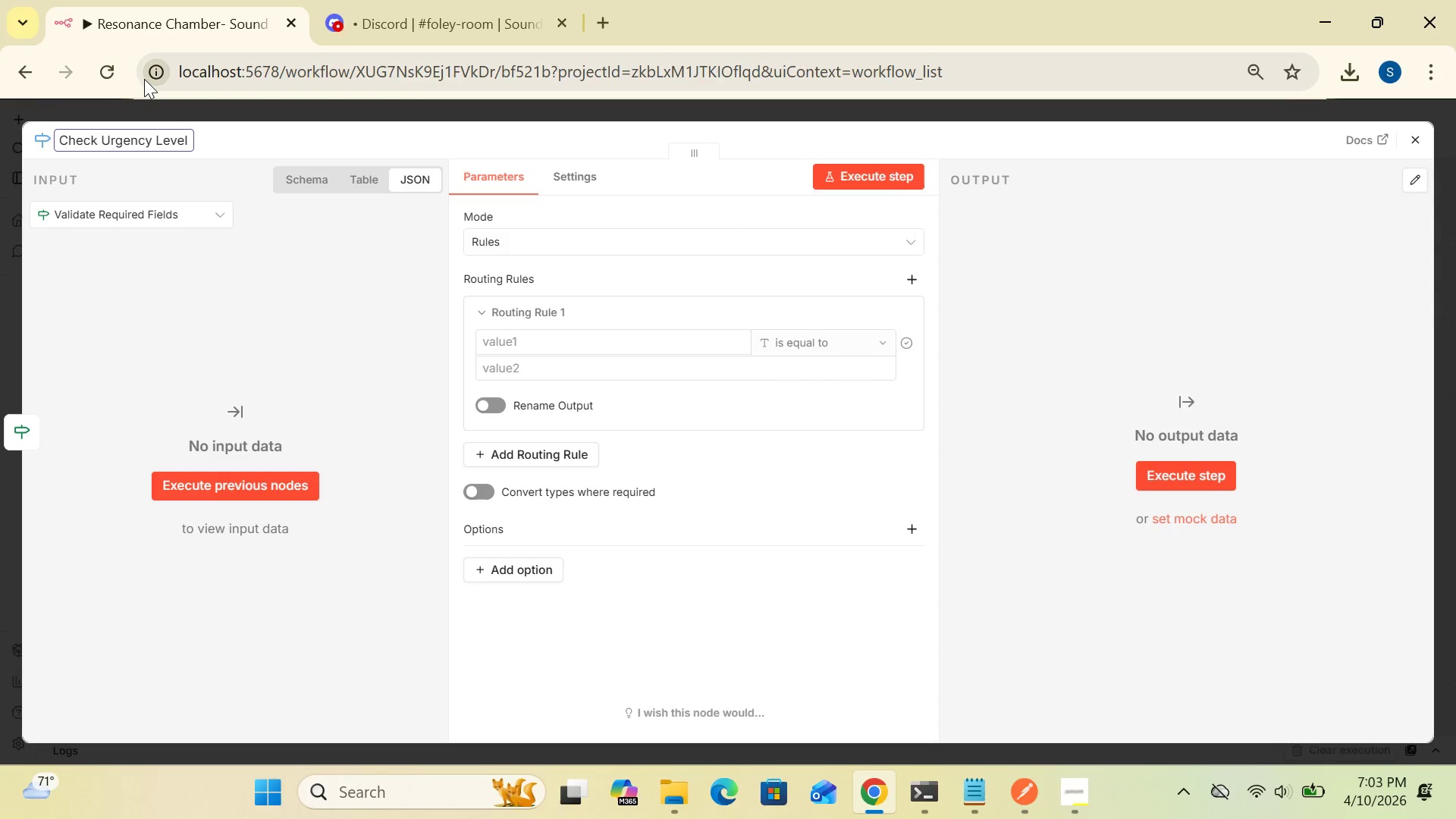 
left_click([905, 243])
 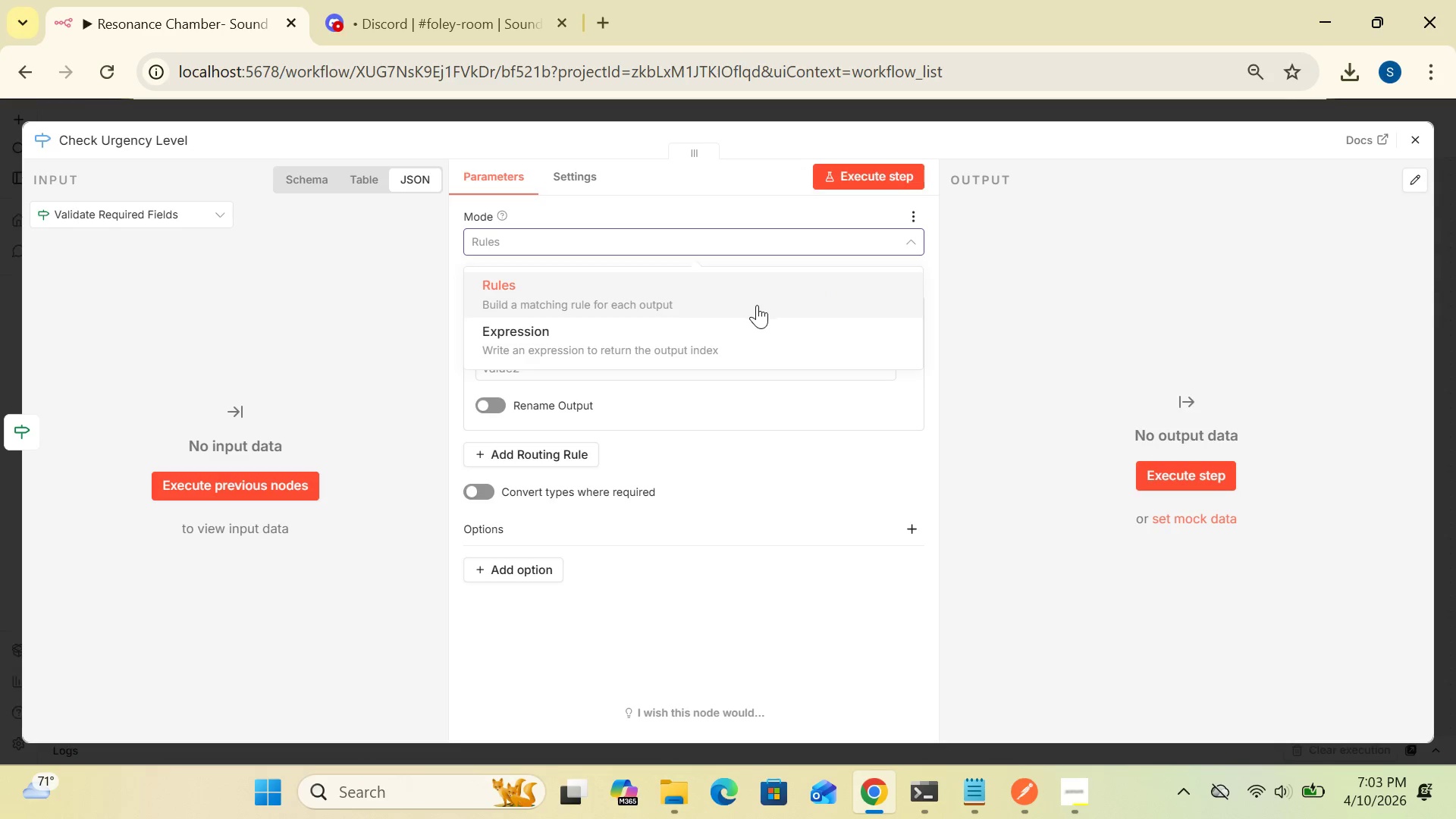 
left_click([754, 305])
 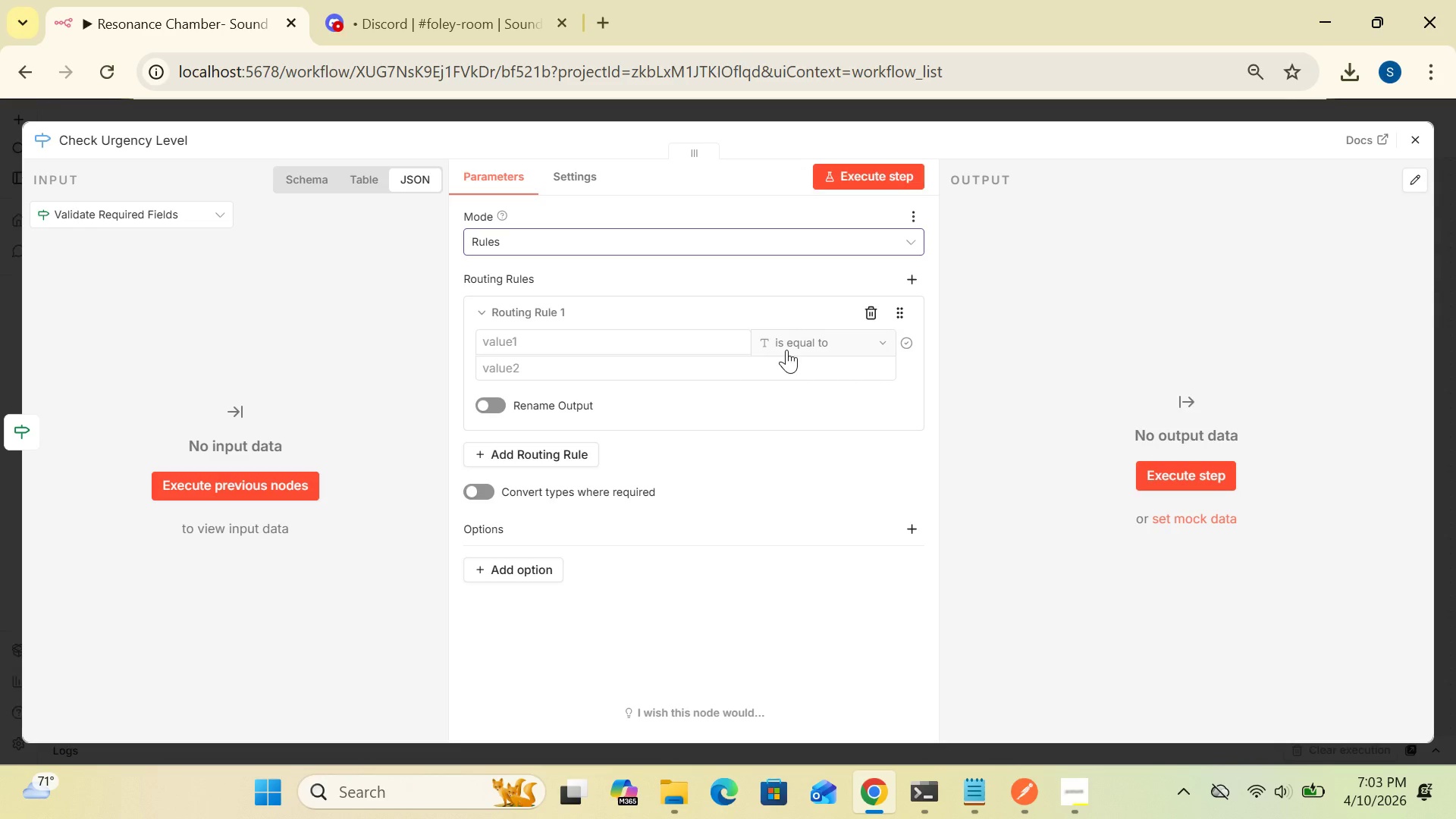 
wait(11.95)
 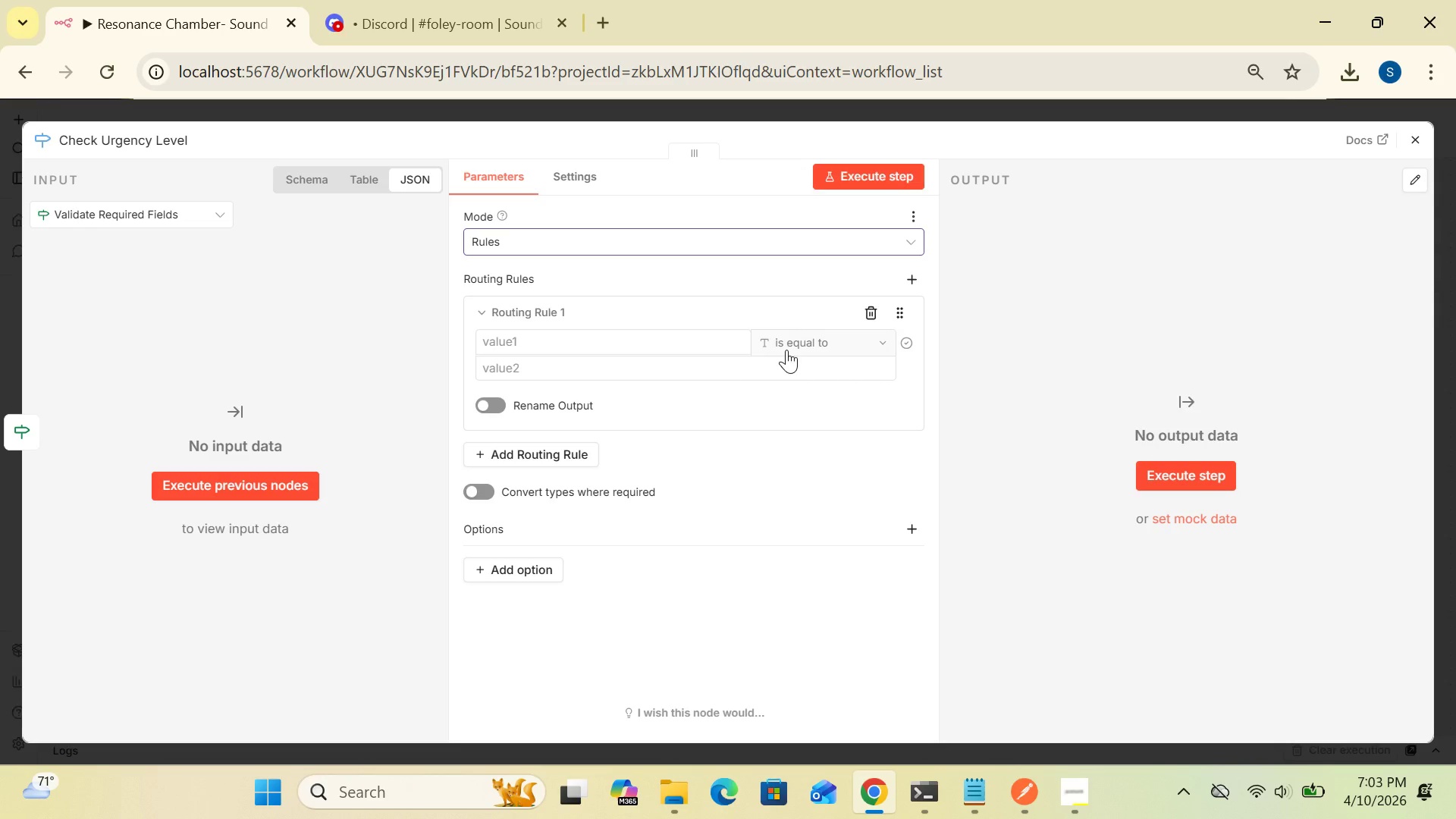 
left_click([630, 341])
 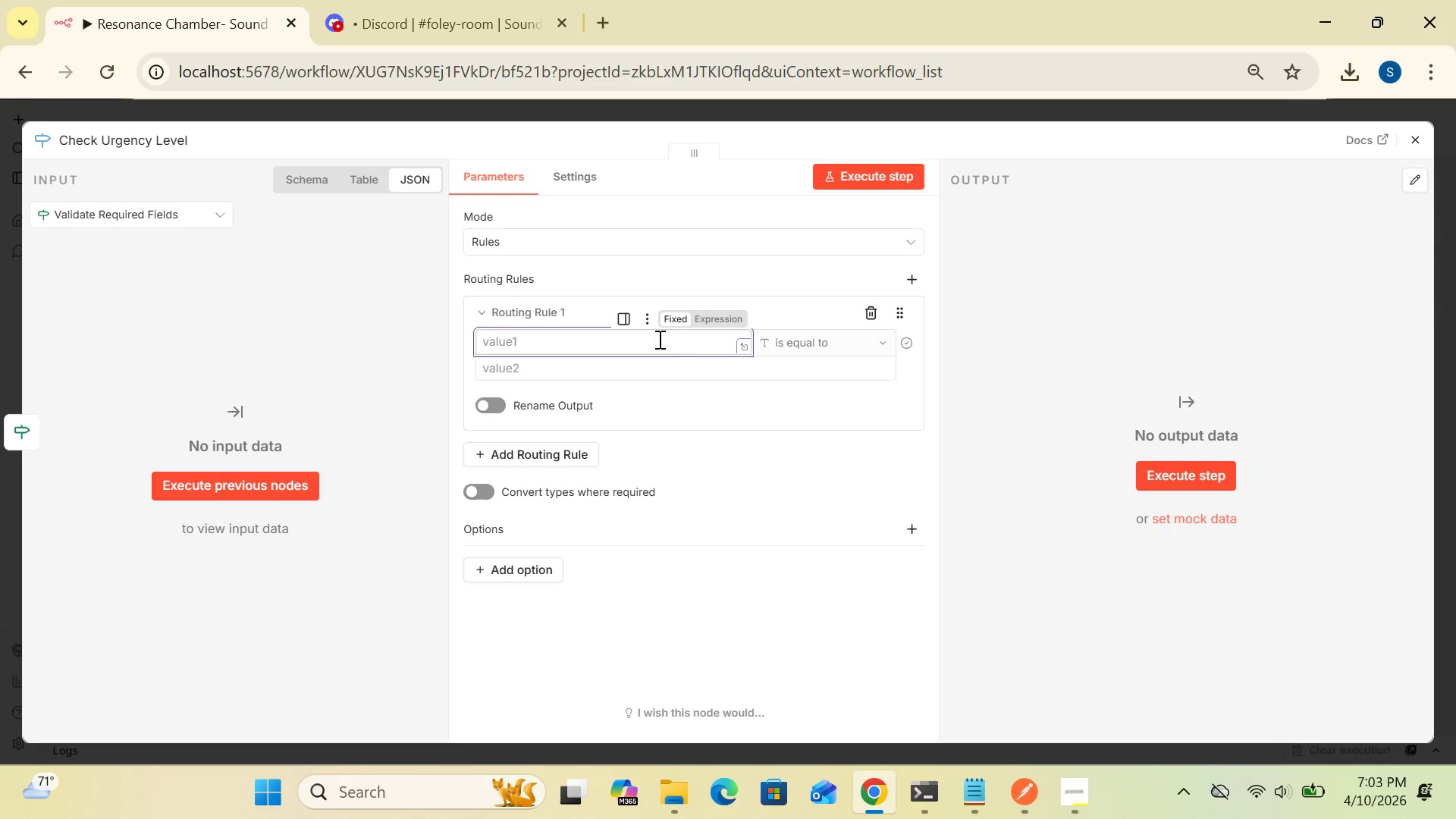 
wait(7.03)
 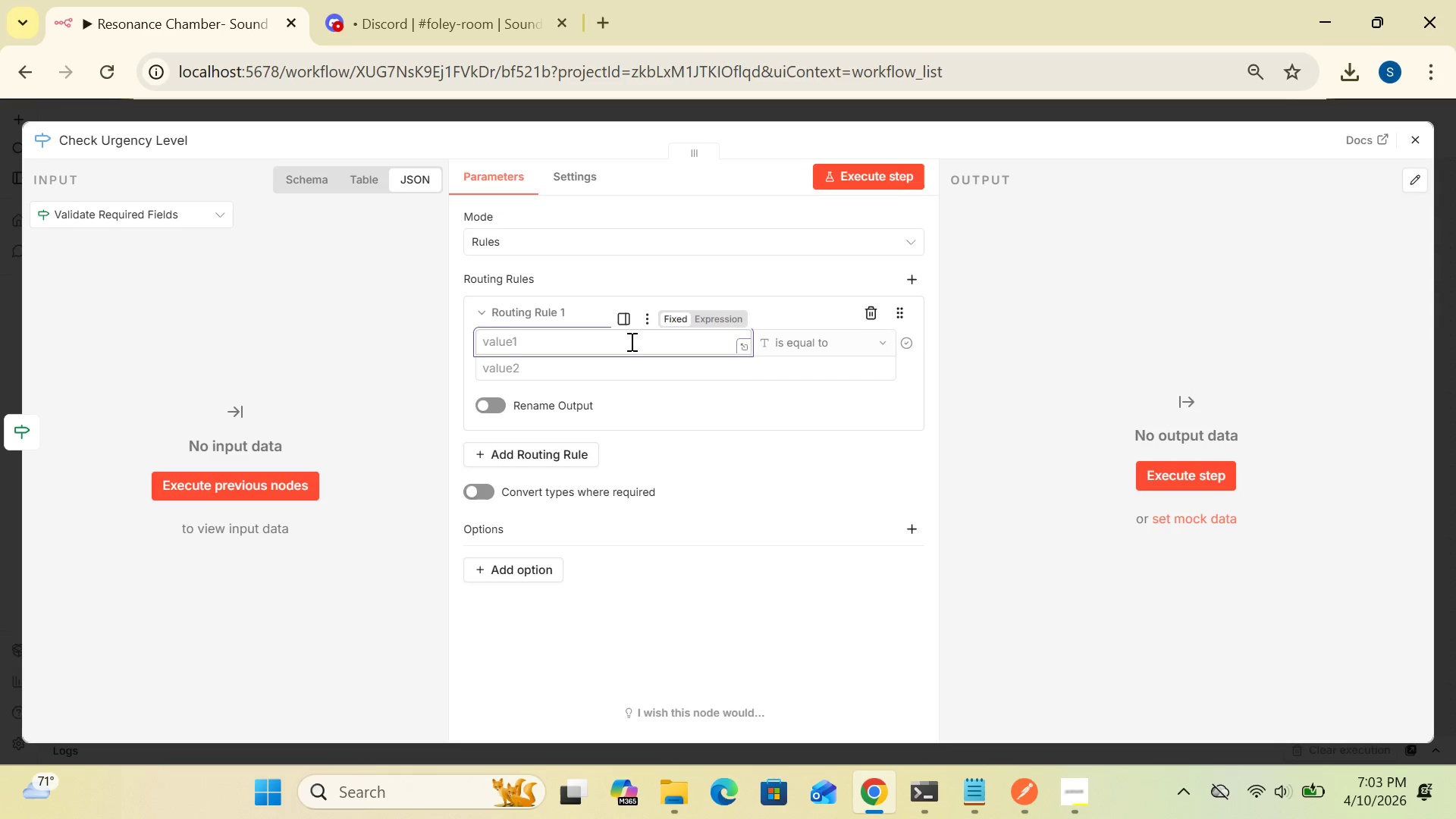 
left_click([883, 344])
 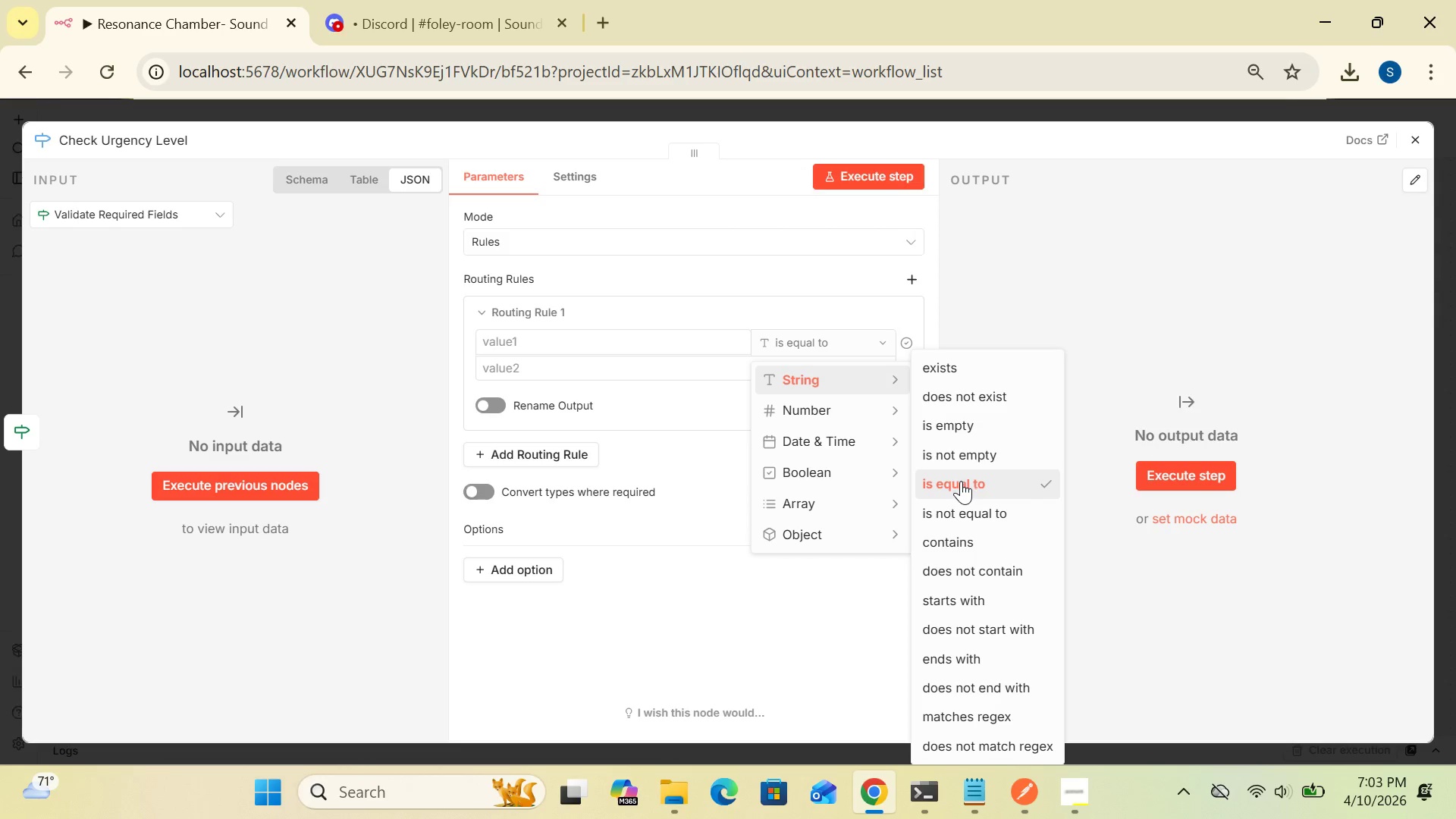 
wait(8.55)
 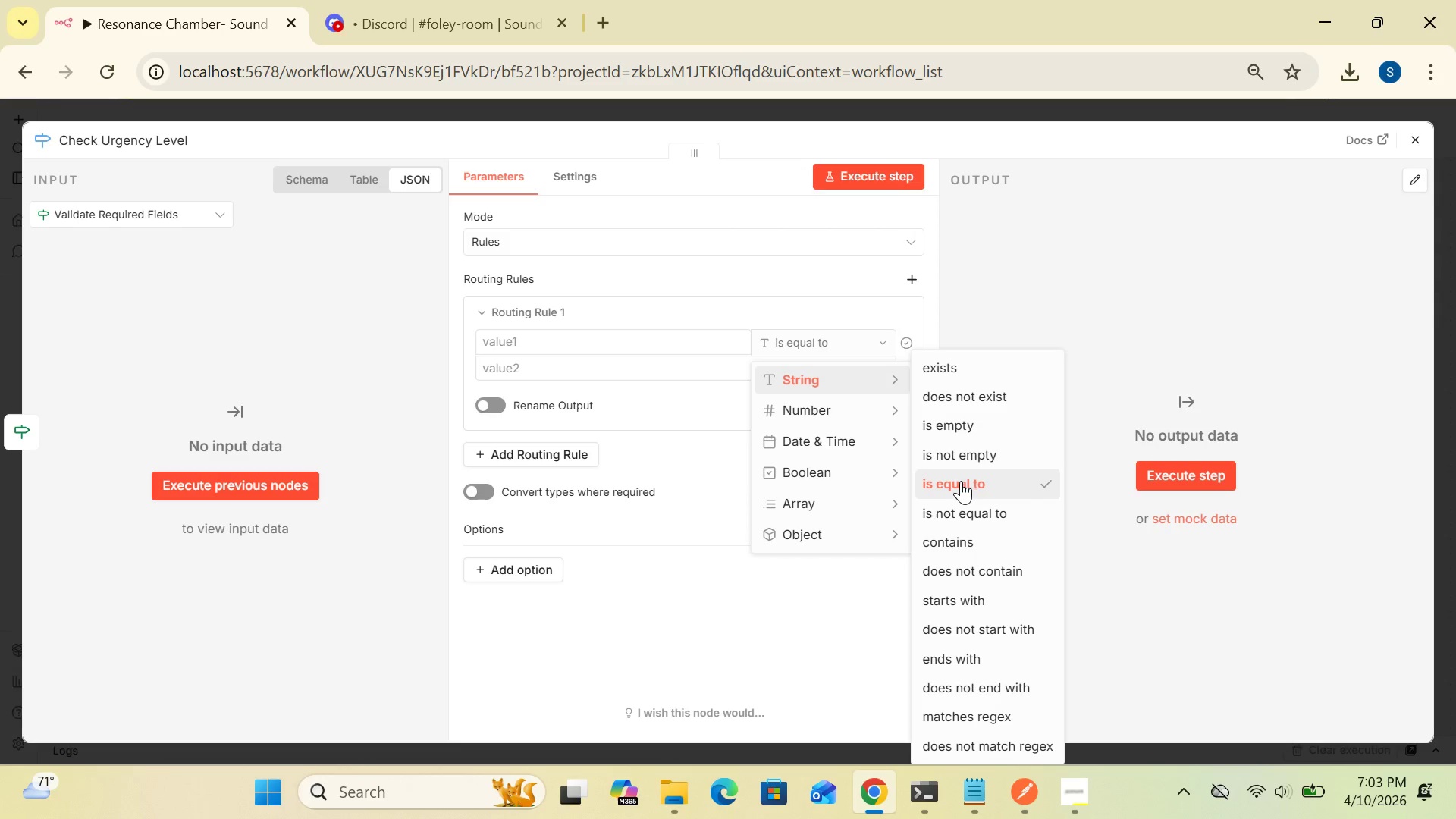 
left_click([1031, 291])
 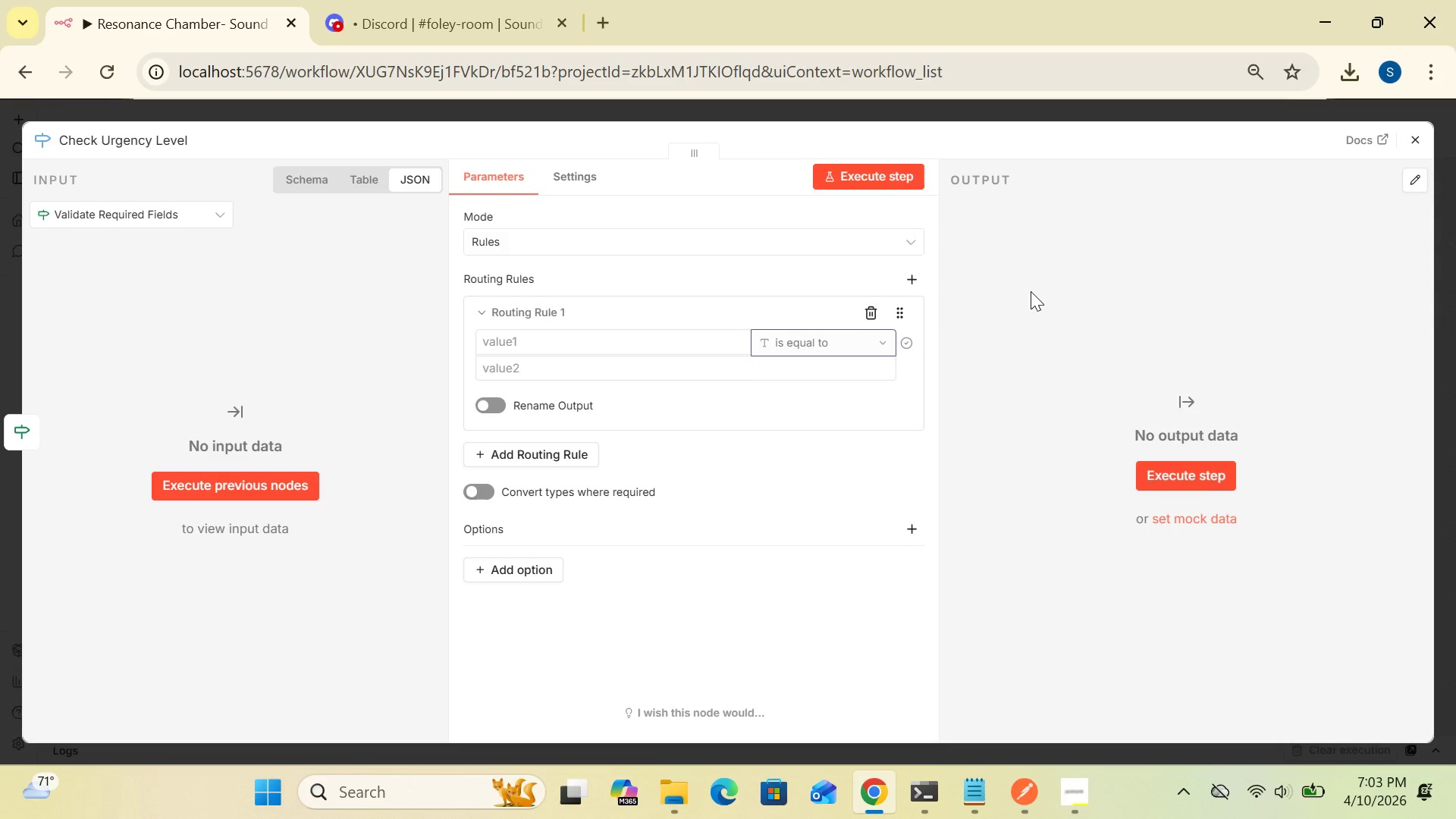 
wait(8.69)
 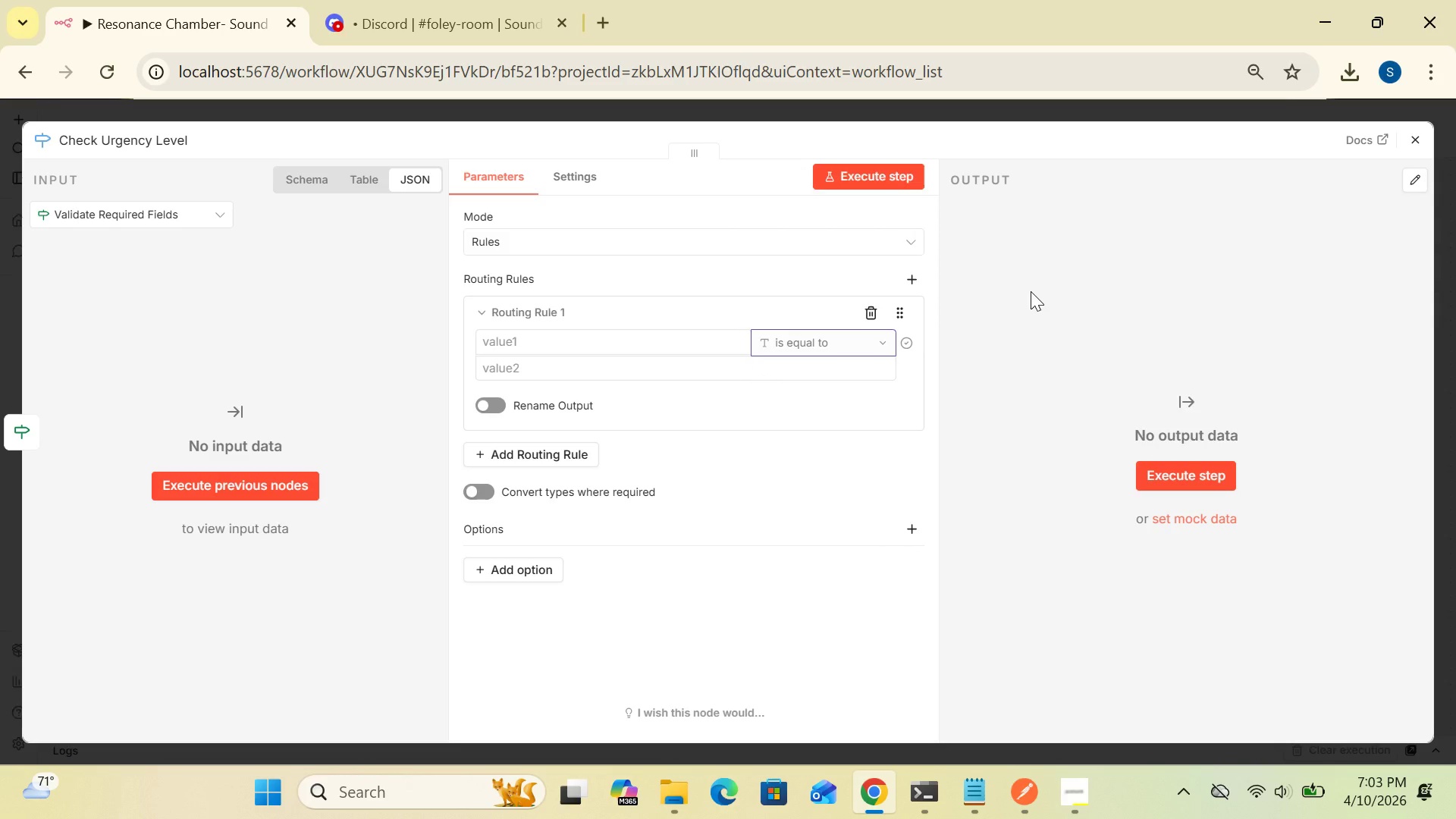 
left_click([886, 347])
 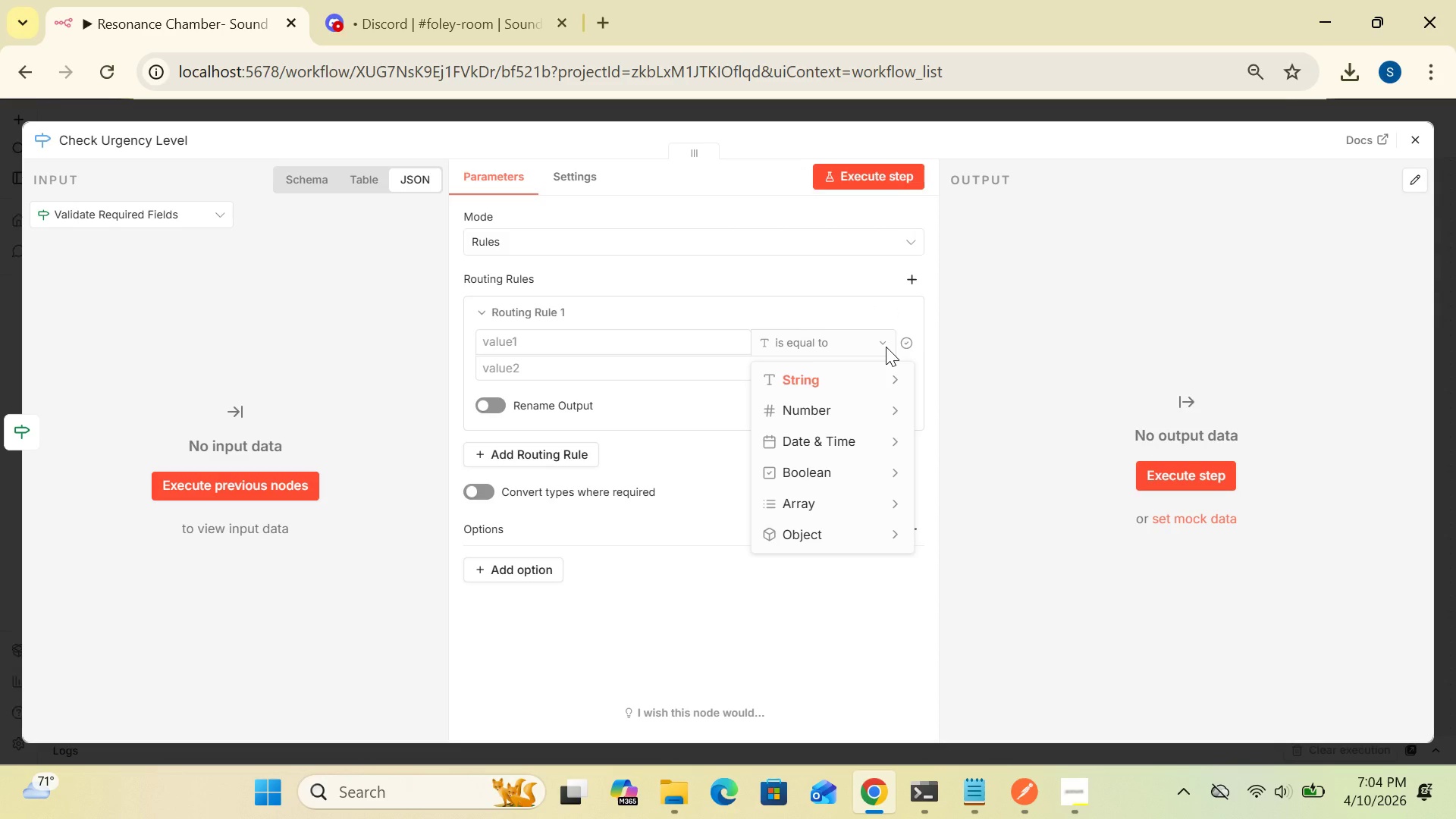 
wait(23.06)
 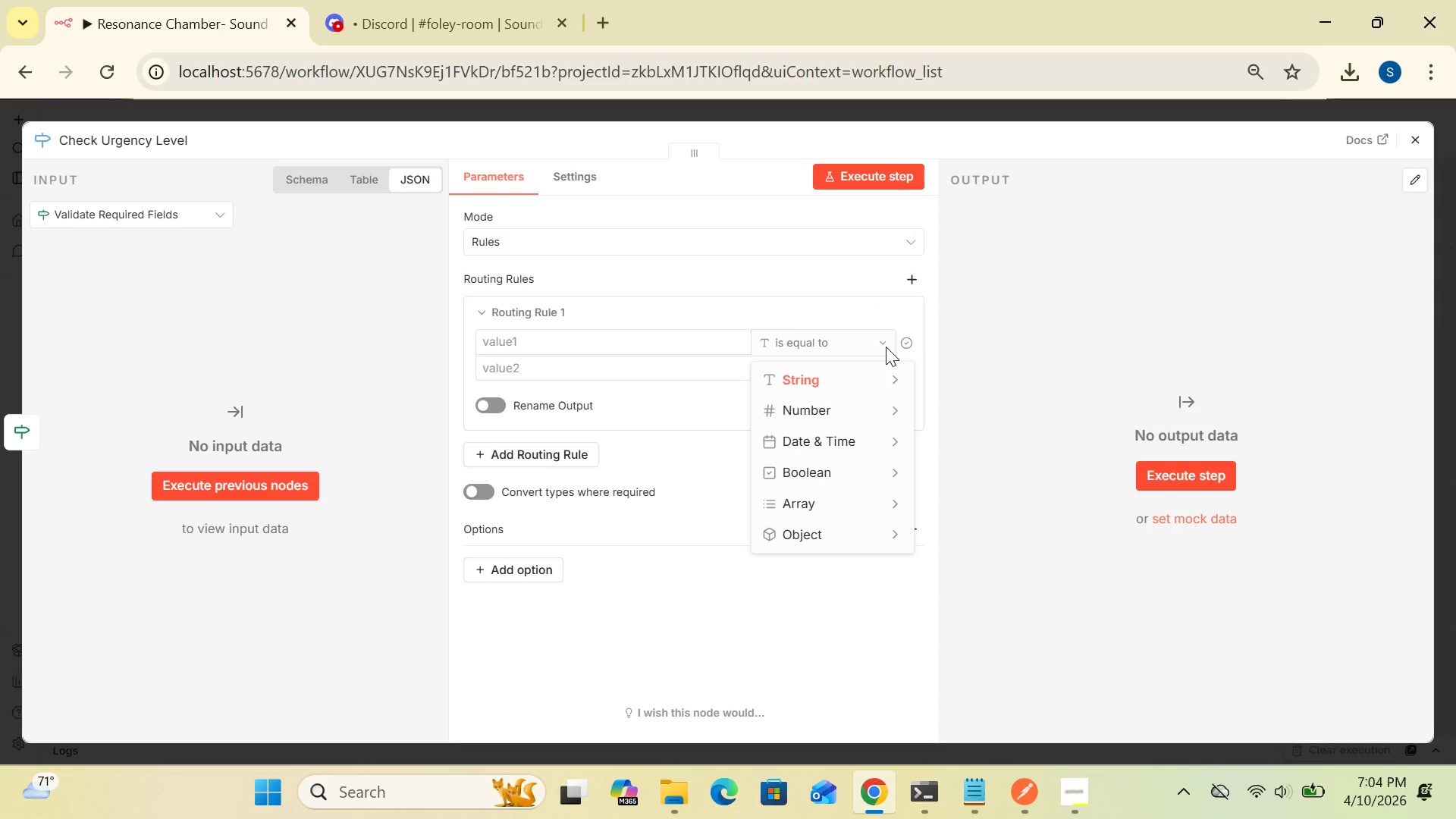 
left_click([969, 486])
 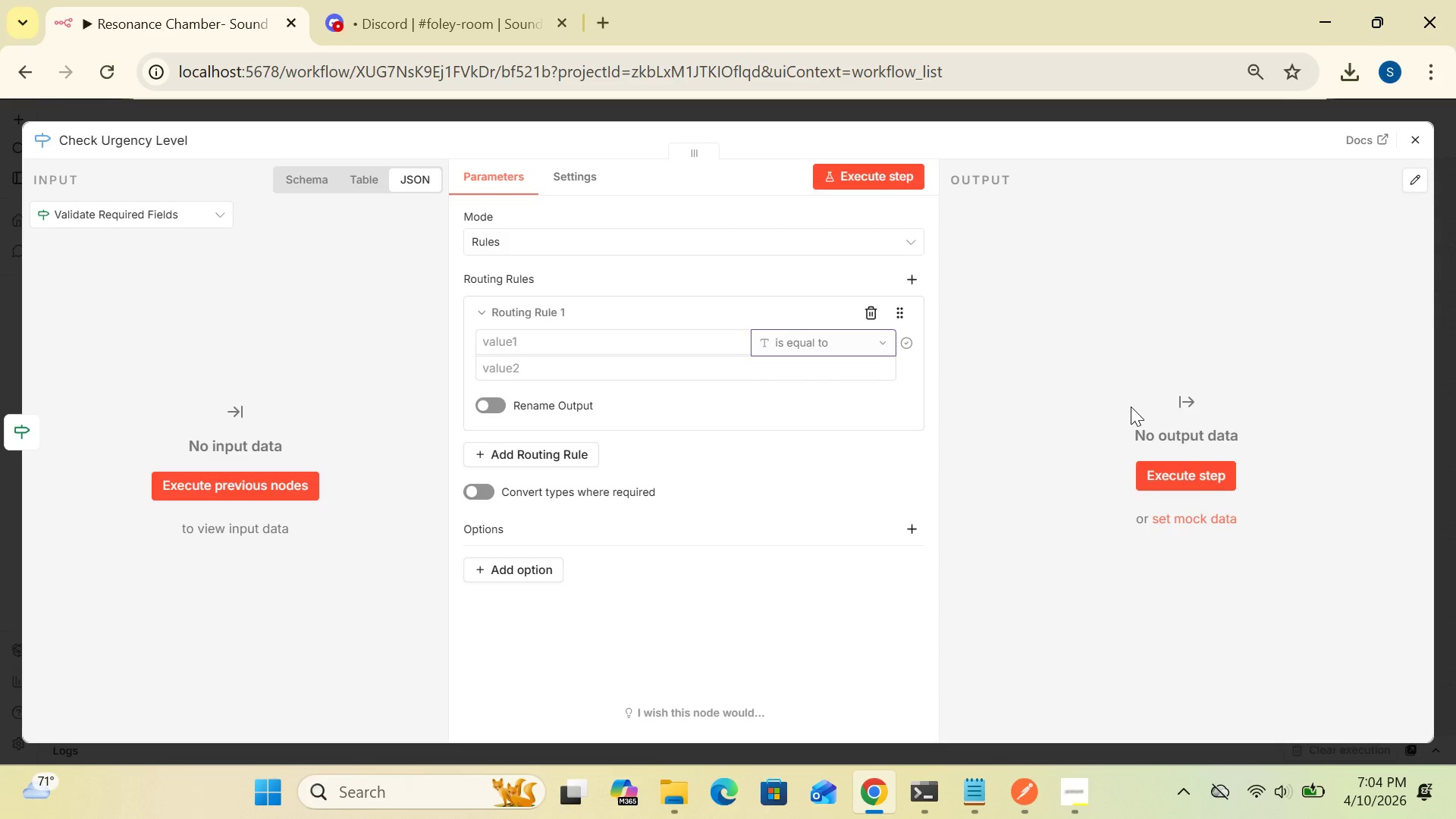 
wait(14.05)
 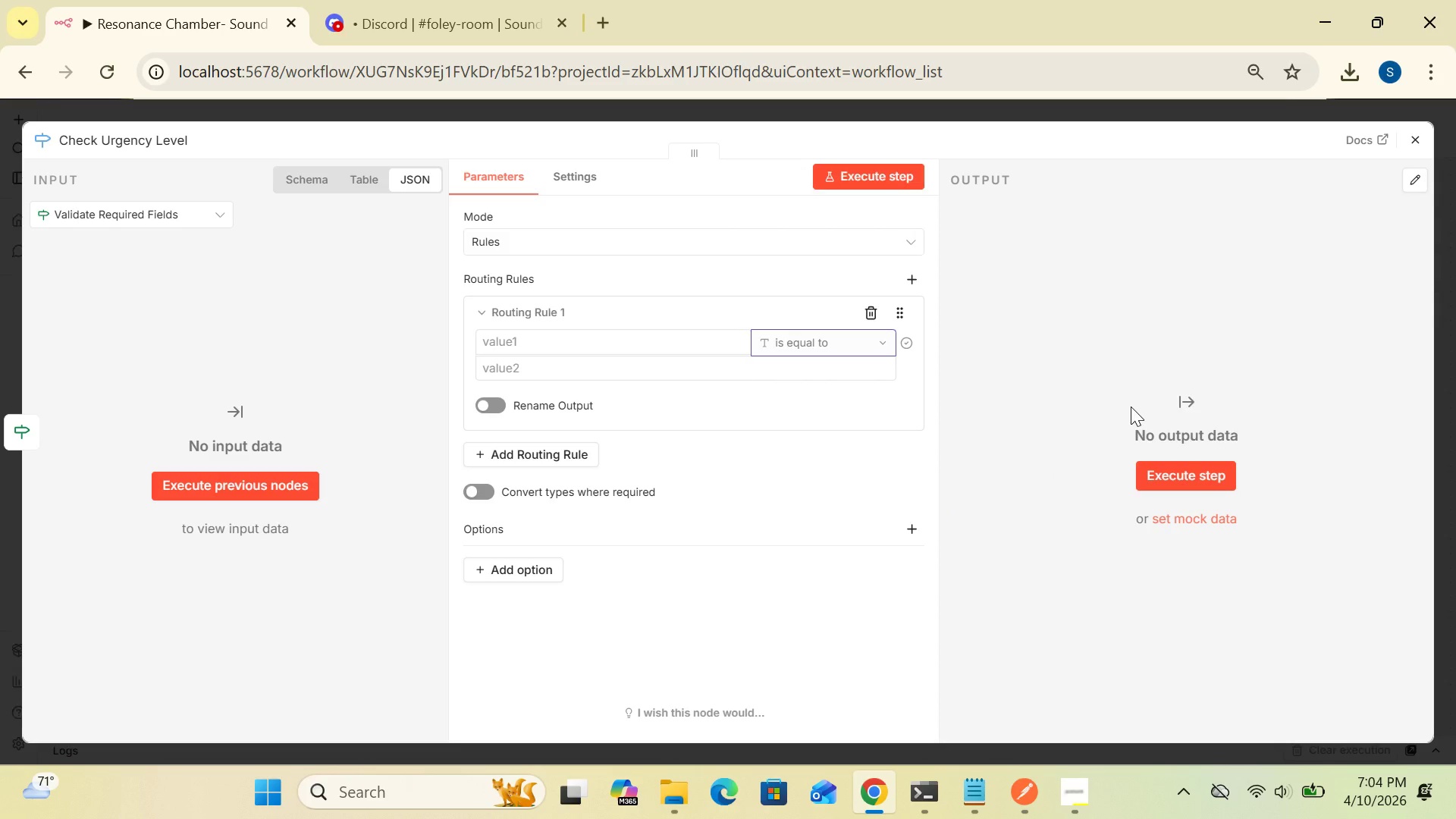 
left_click([368, 181])
 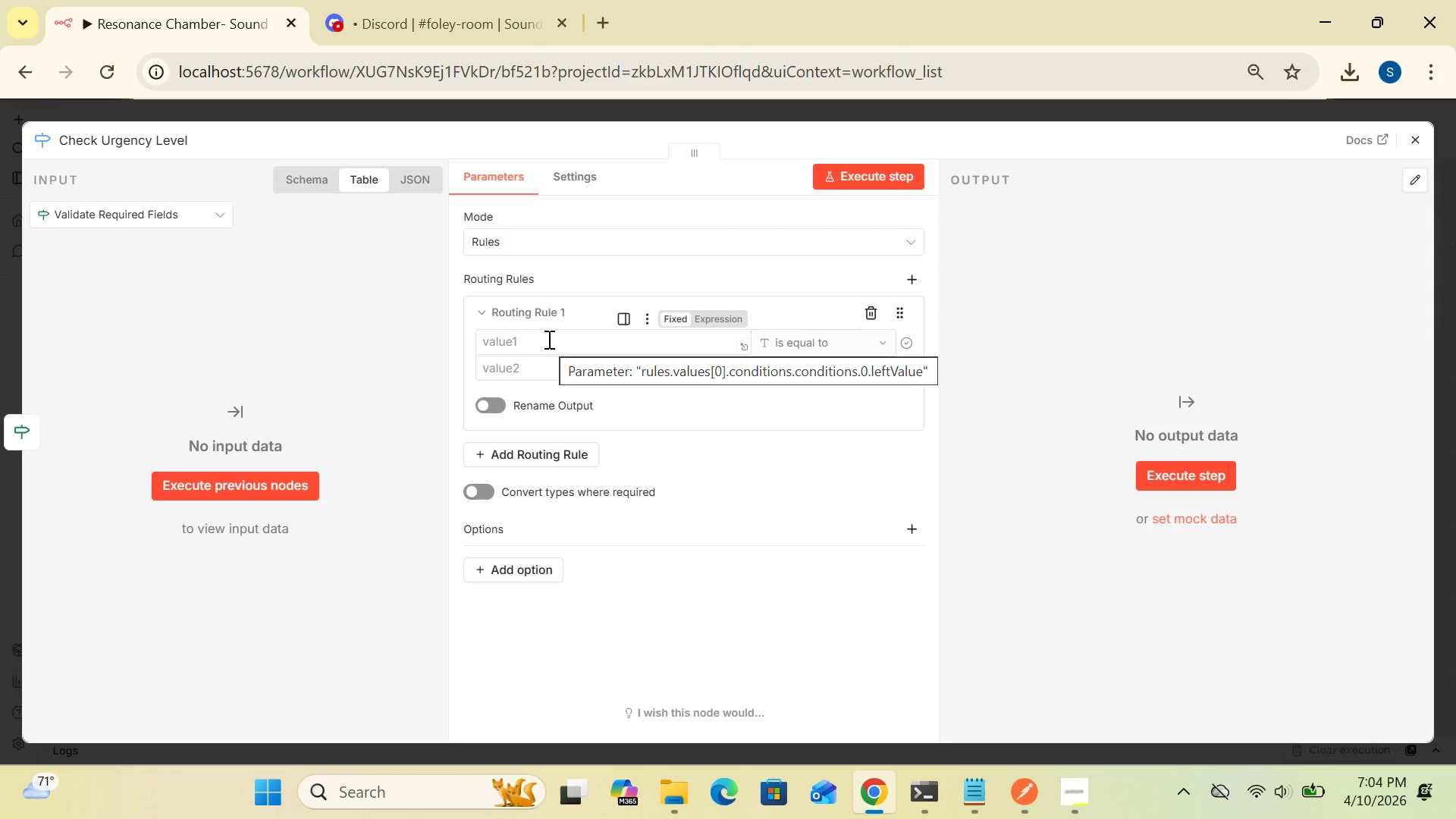 
wait(20.44)
 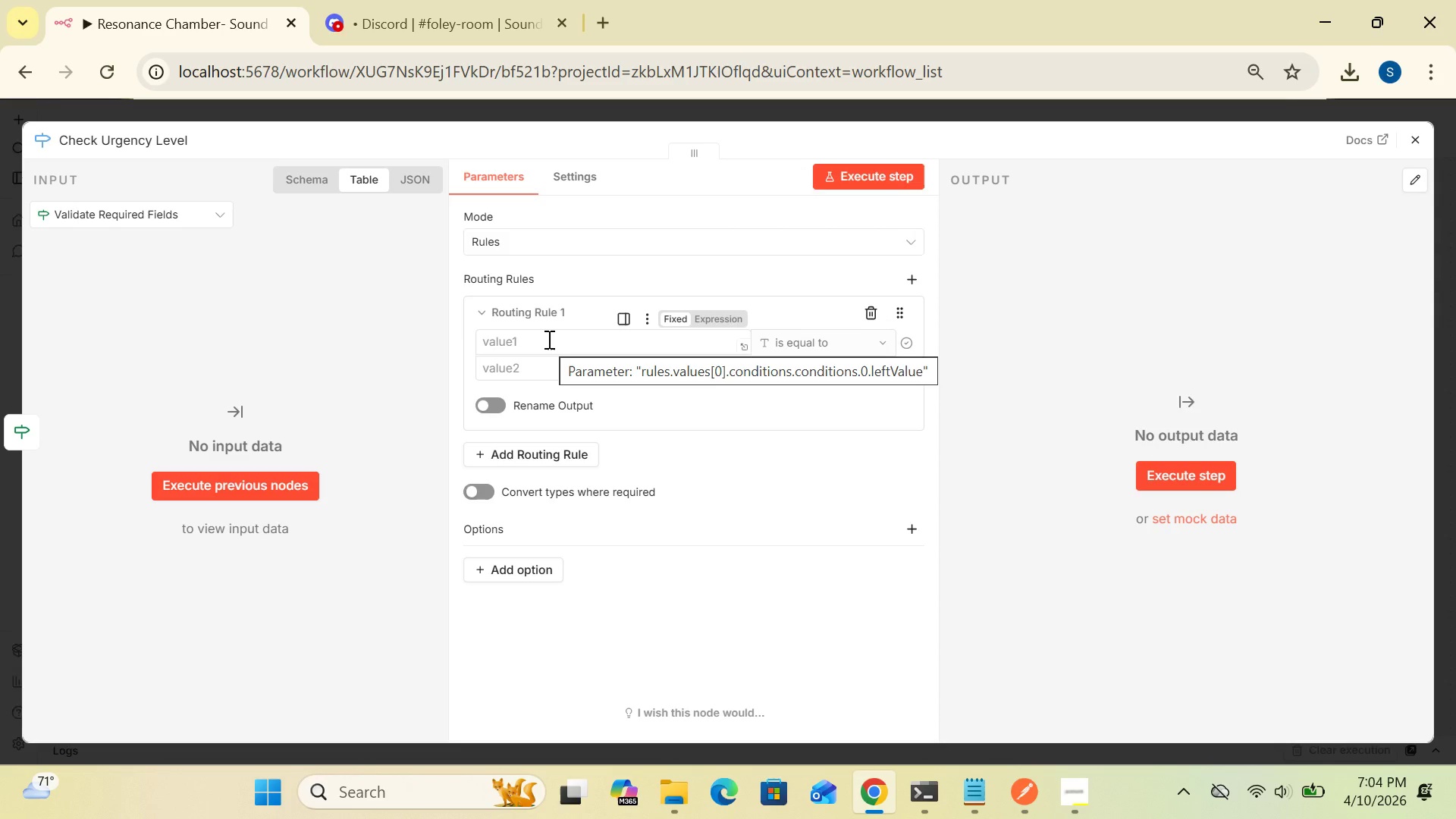 
left_click([548, 339])
 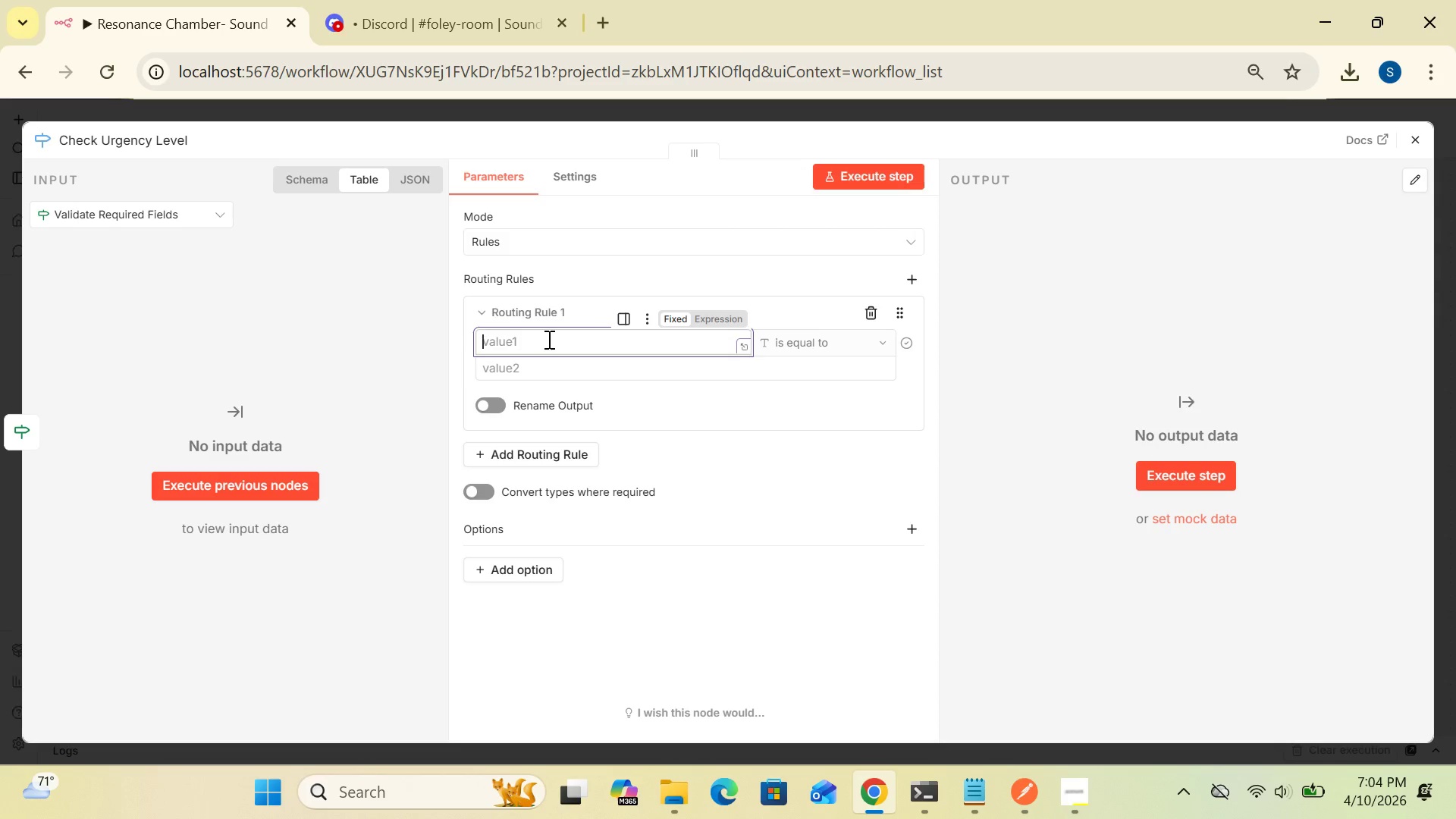 
key(Shift+BracketLeft)
 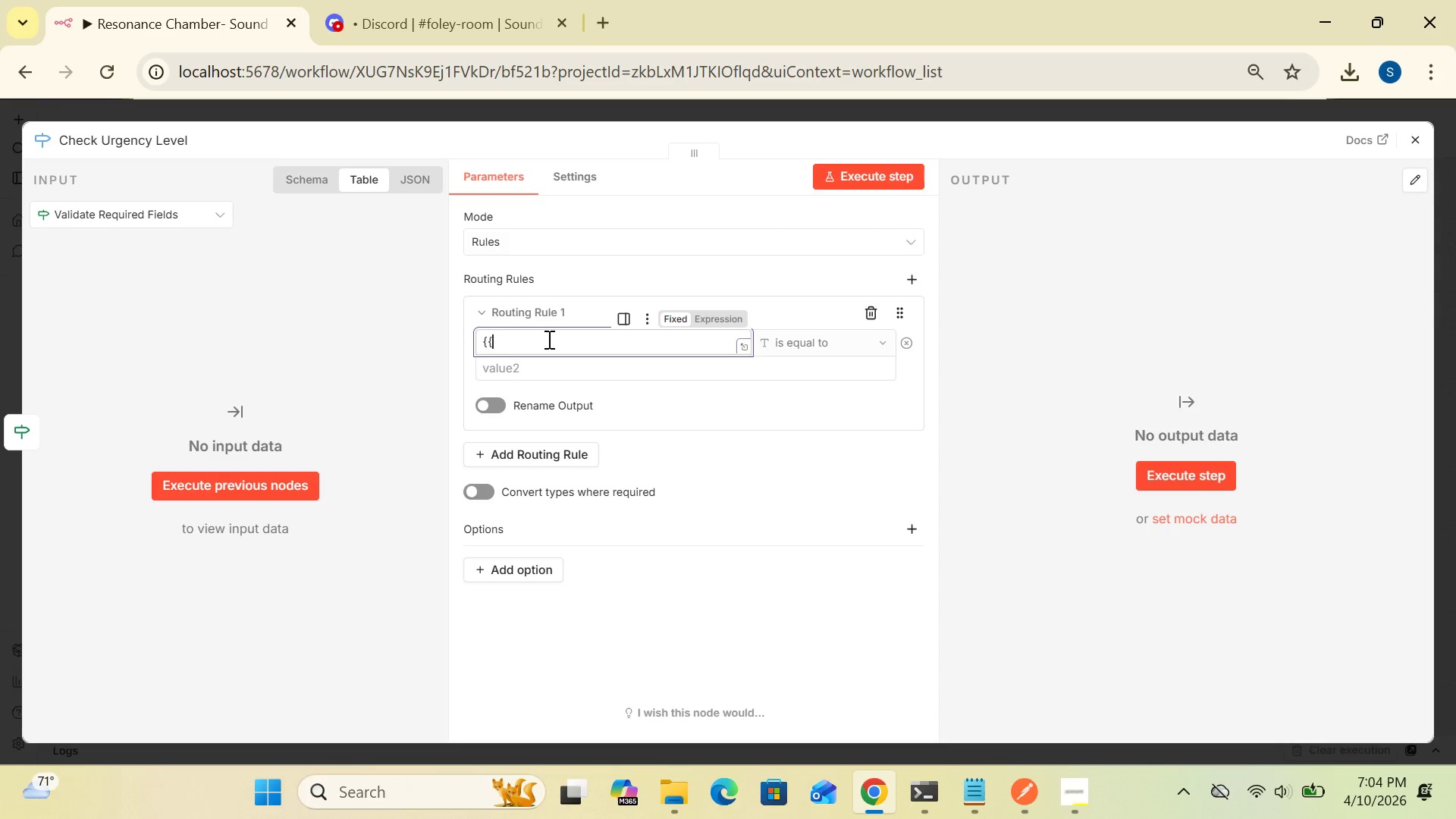 
key(Shift+BracketLeft)
 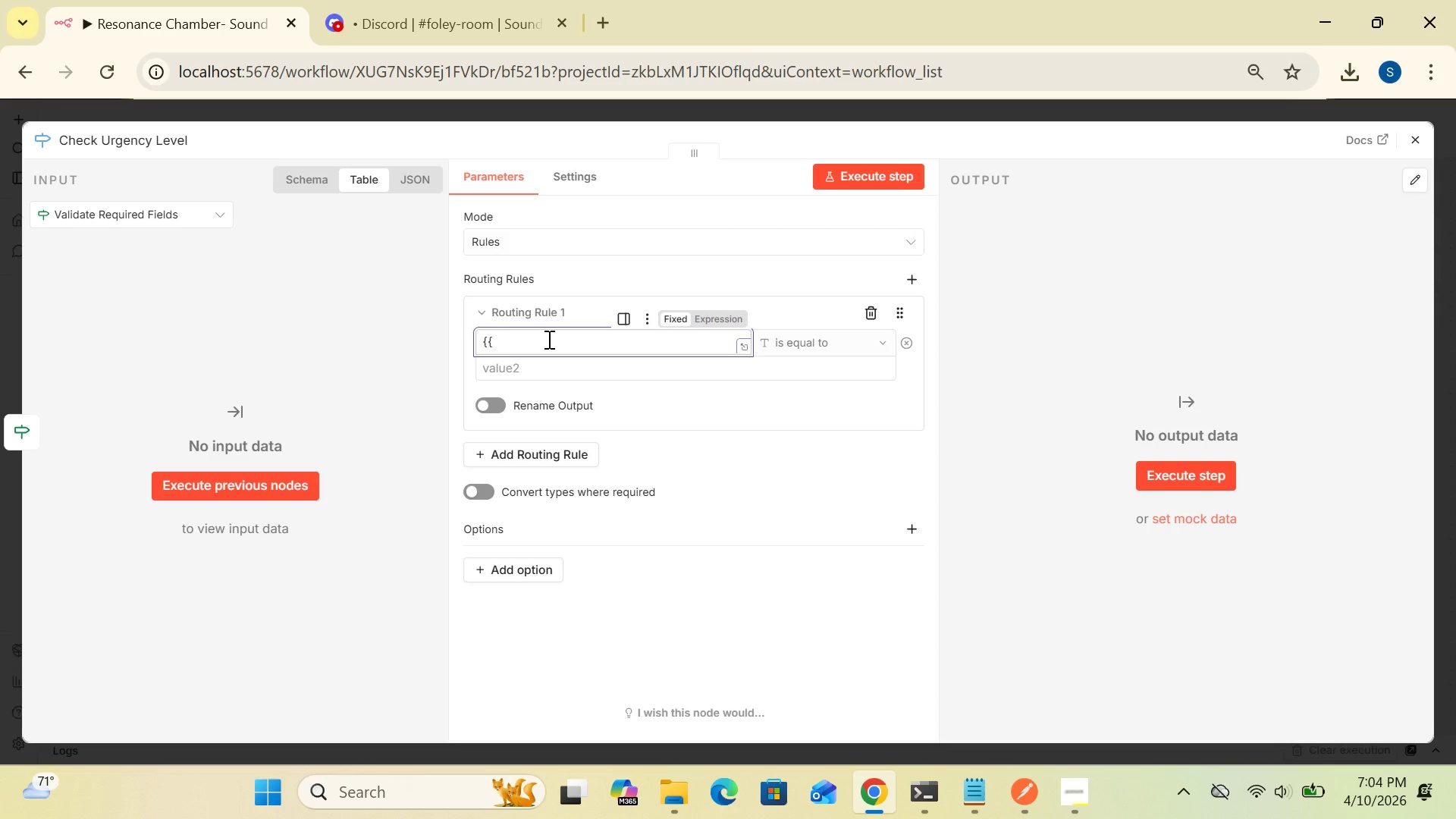 
type($json)
 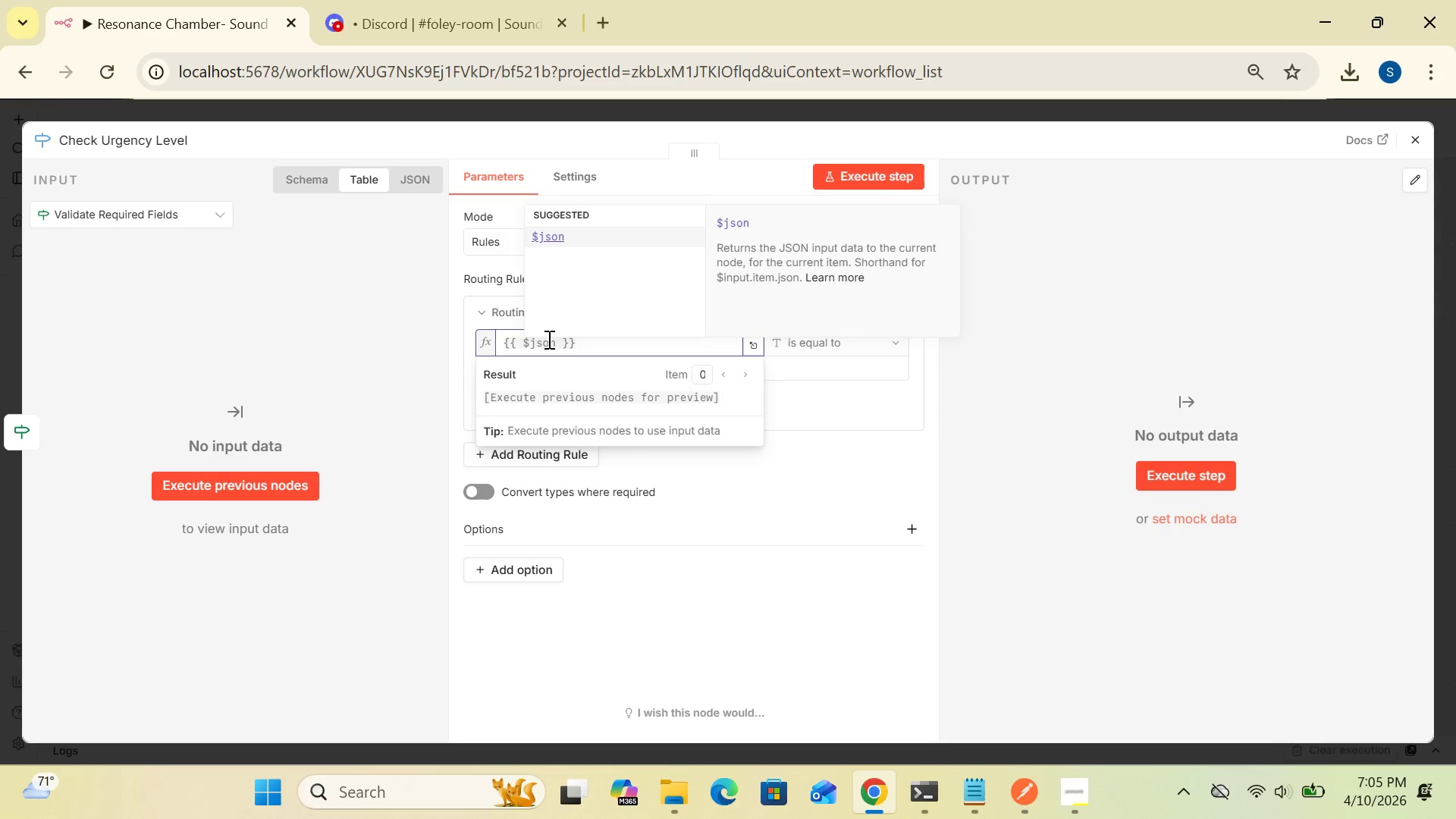 
wait(5.78)
 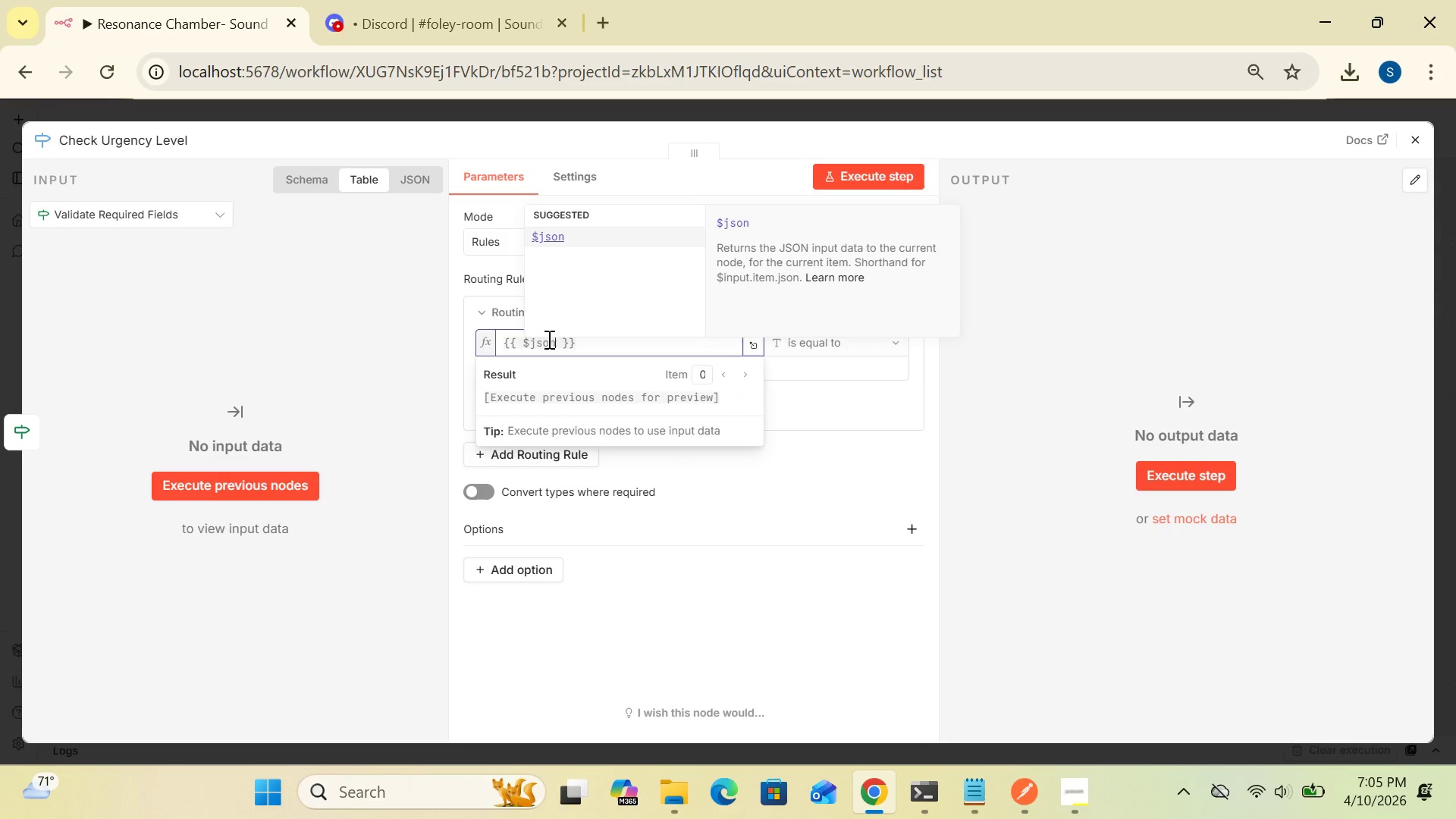 
type(.body.urgency)
 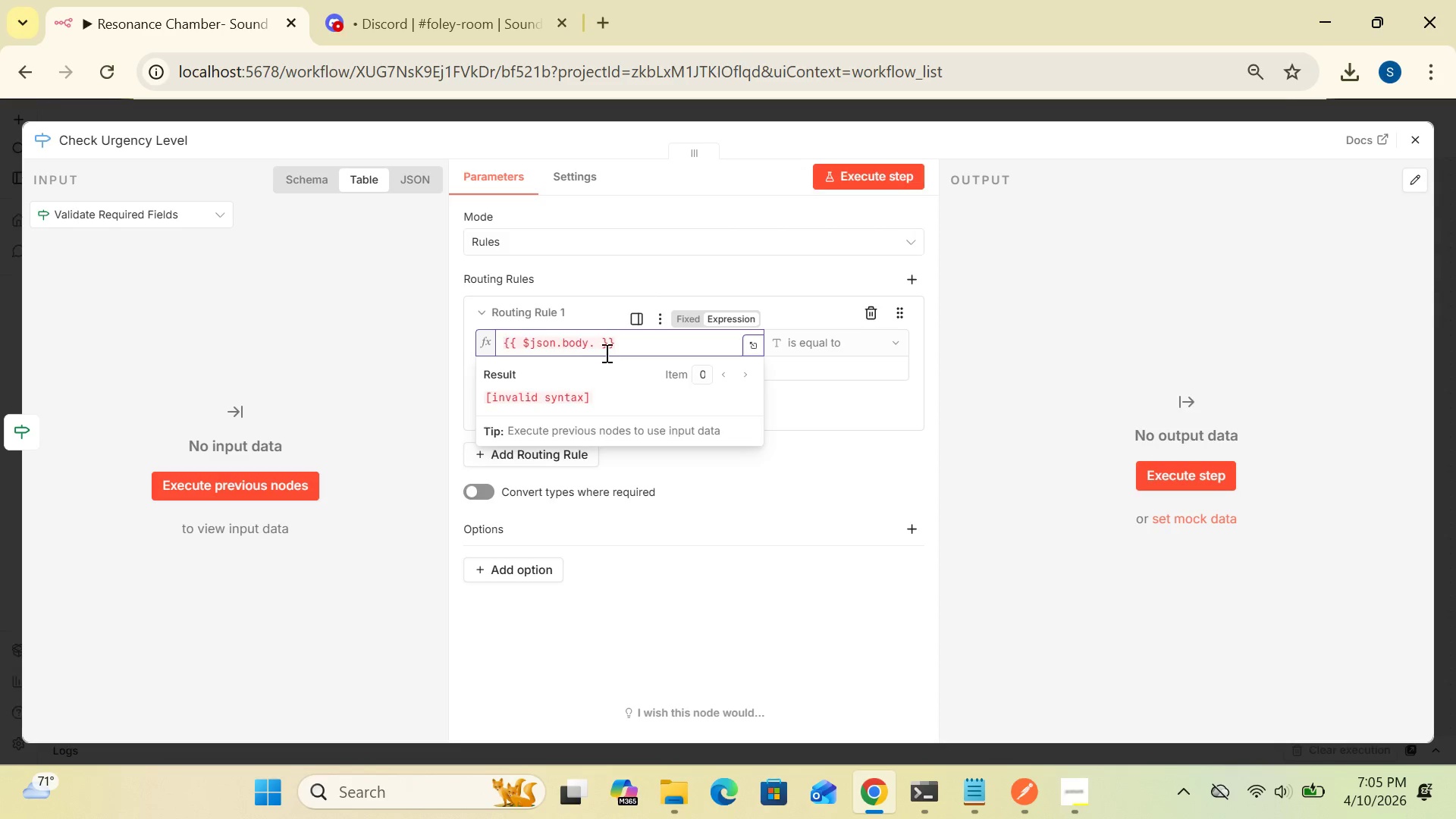 
left_click([598, 340])
 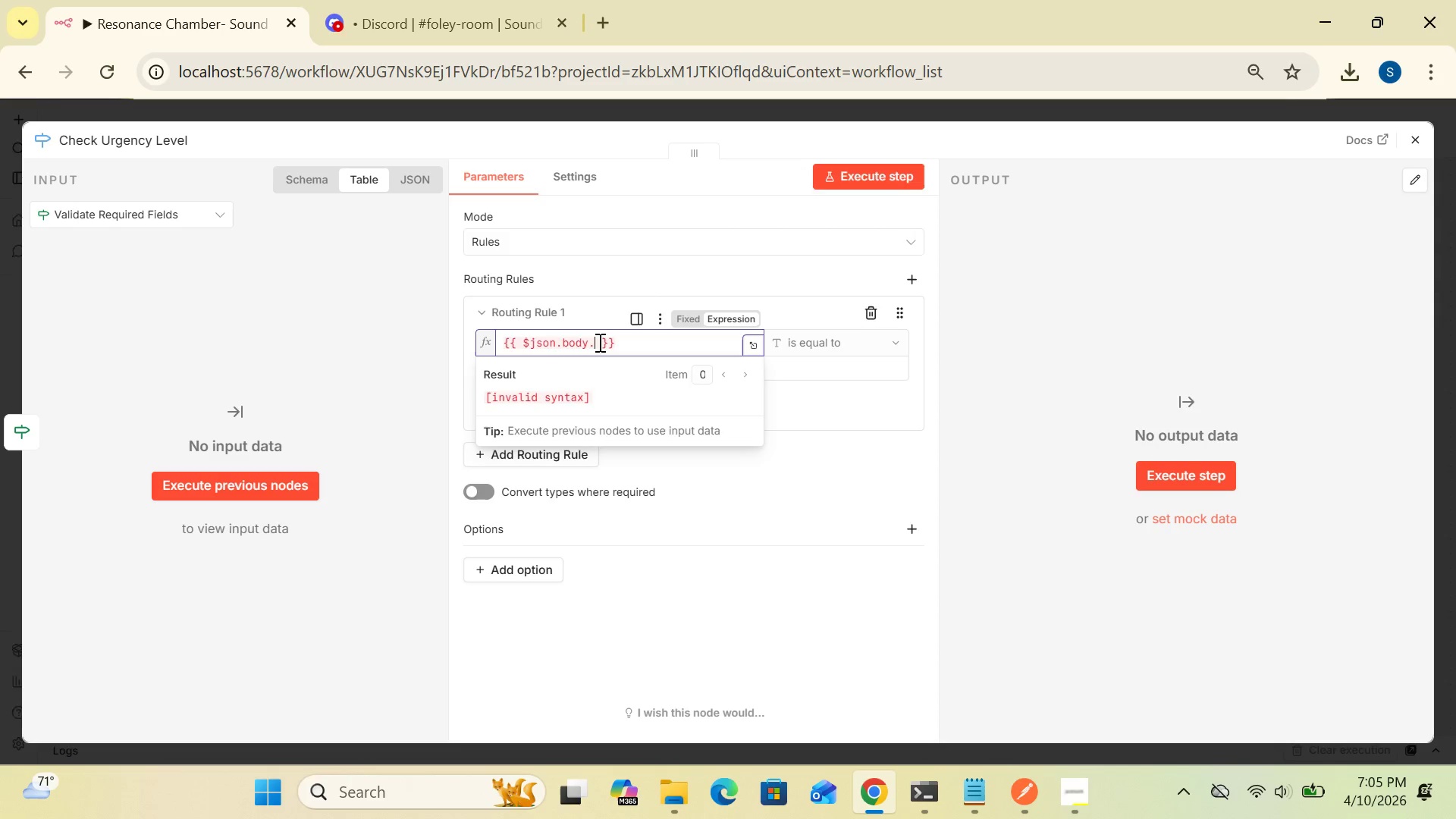 
type(urgency)
 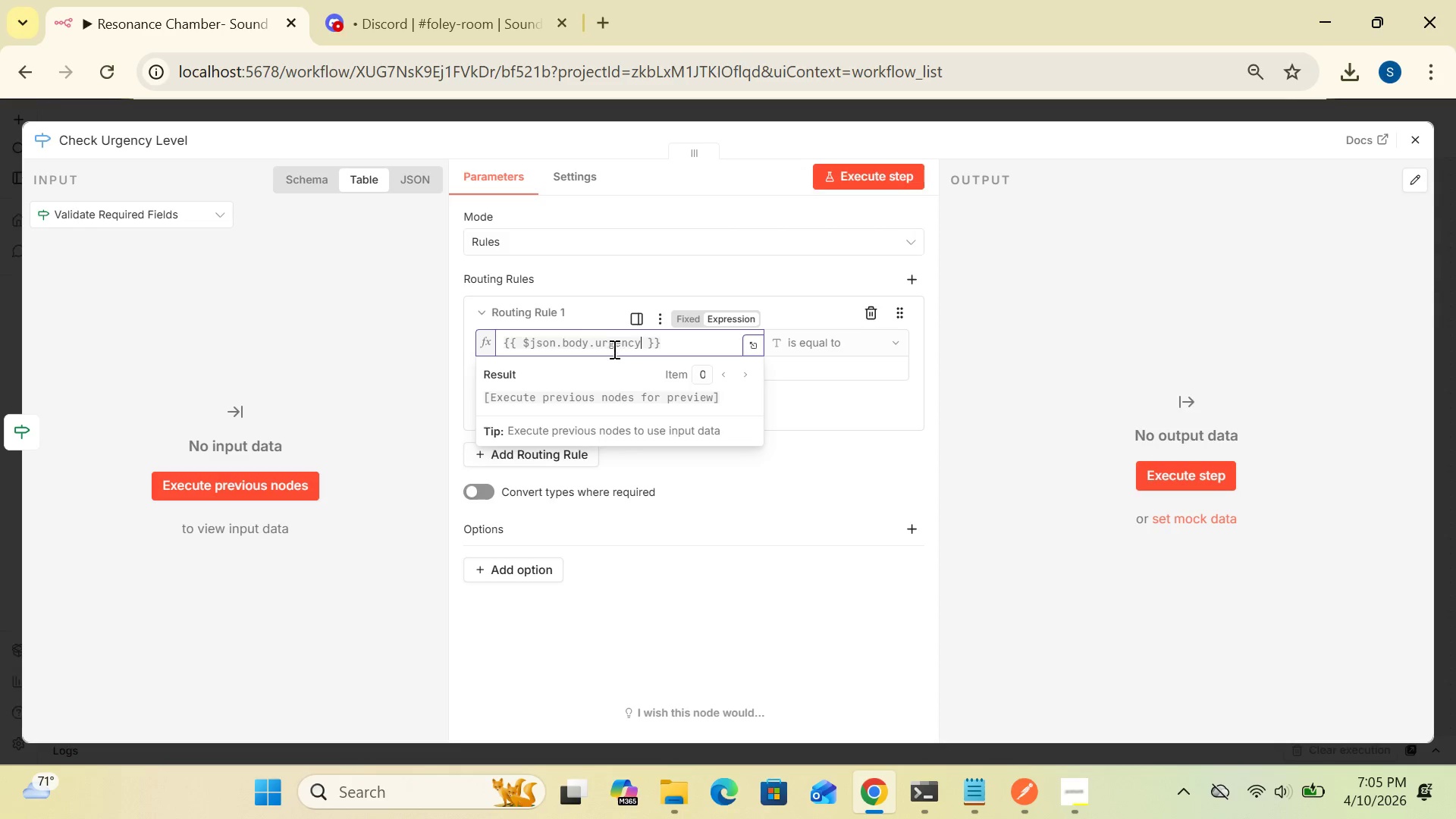 
left_click([600, 343])
 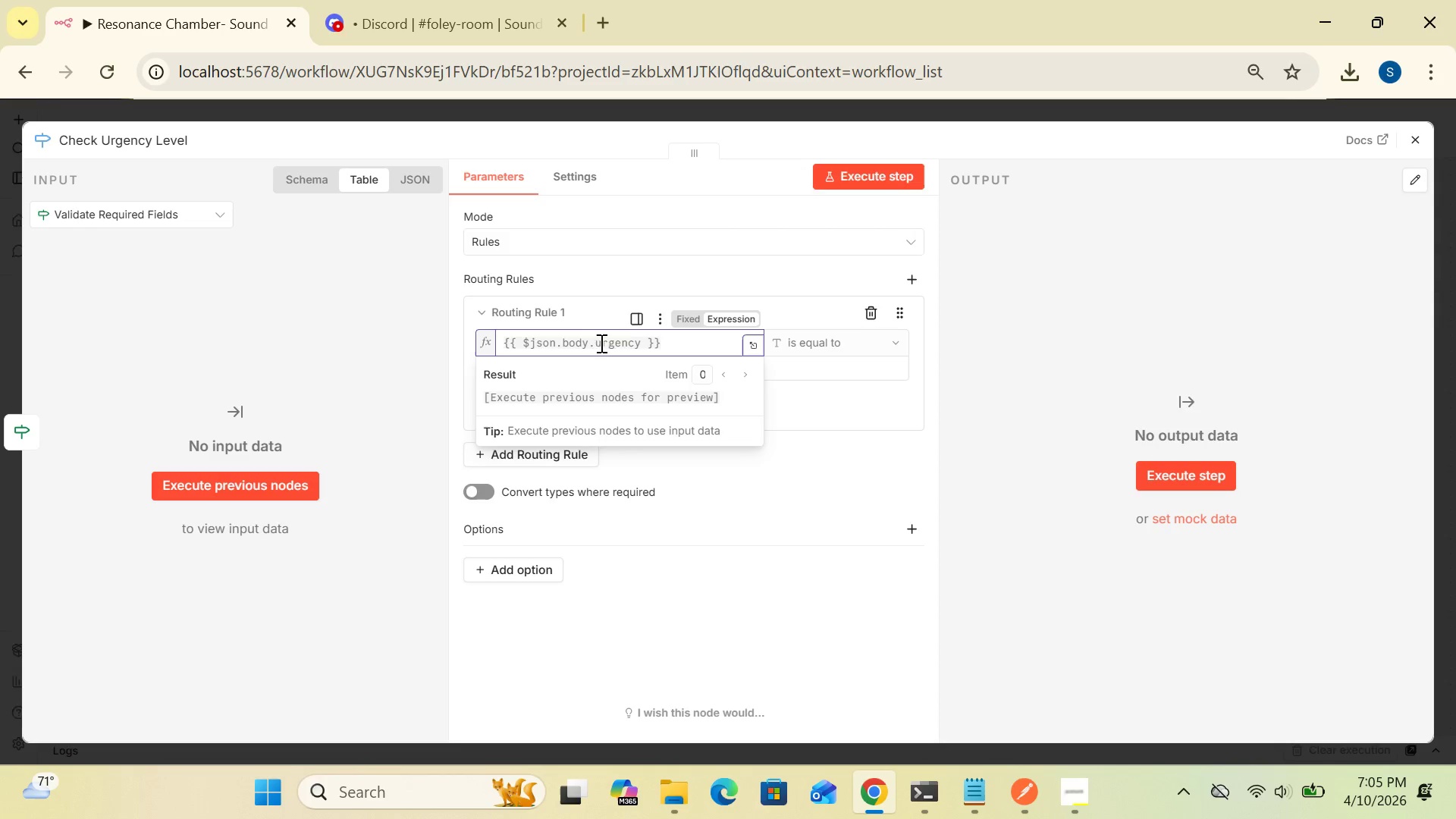 
key(Backspace)
 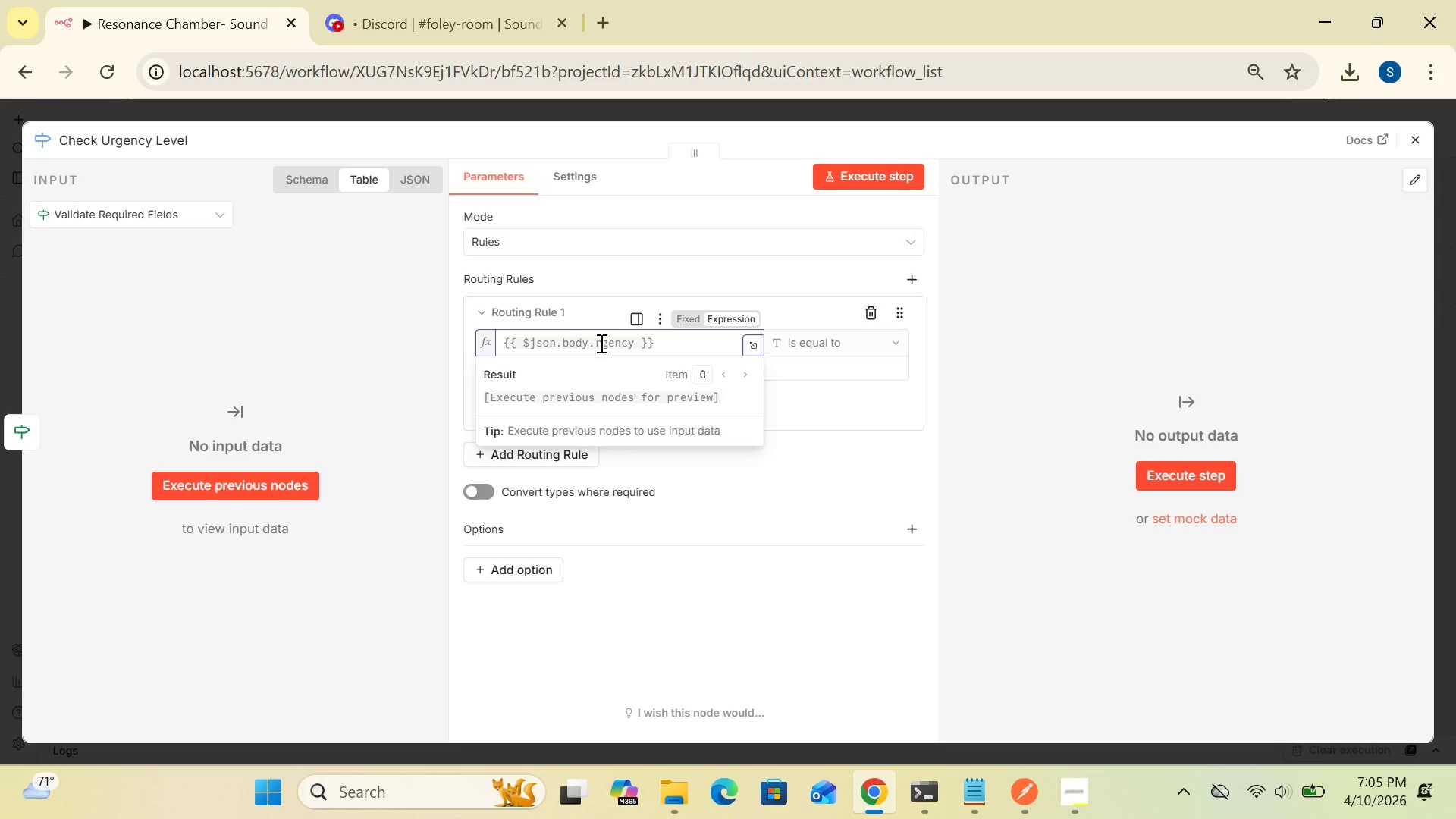 
key(CapsLock)
 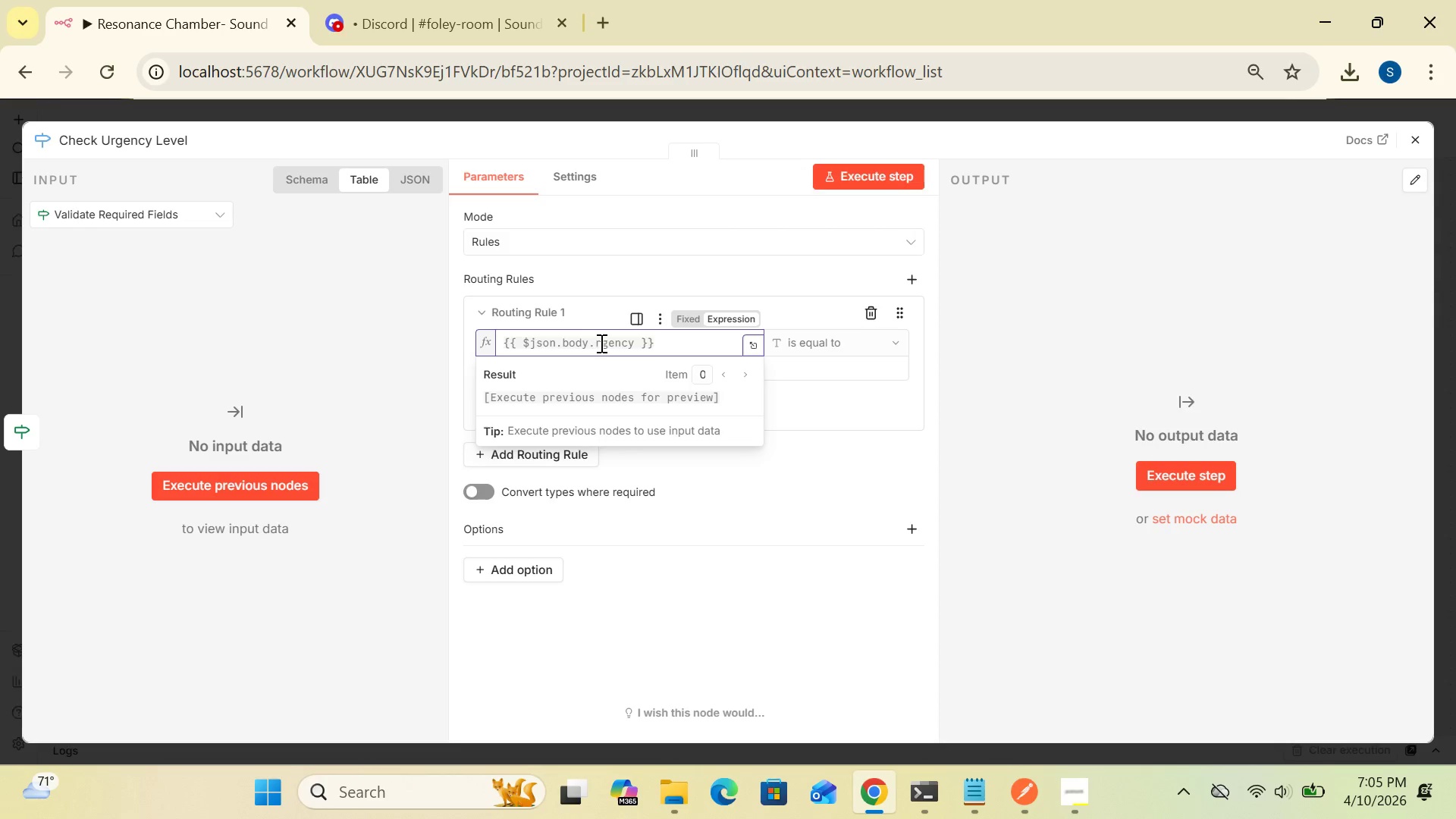 
key(U)
 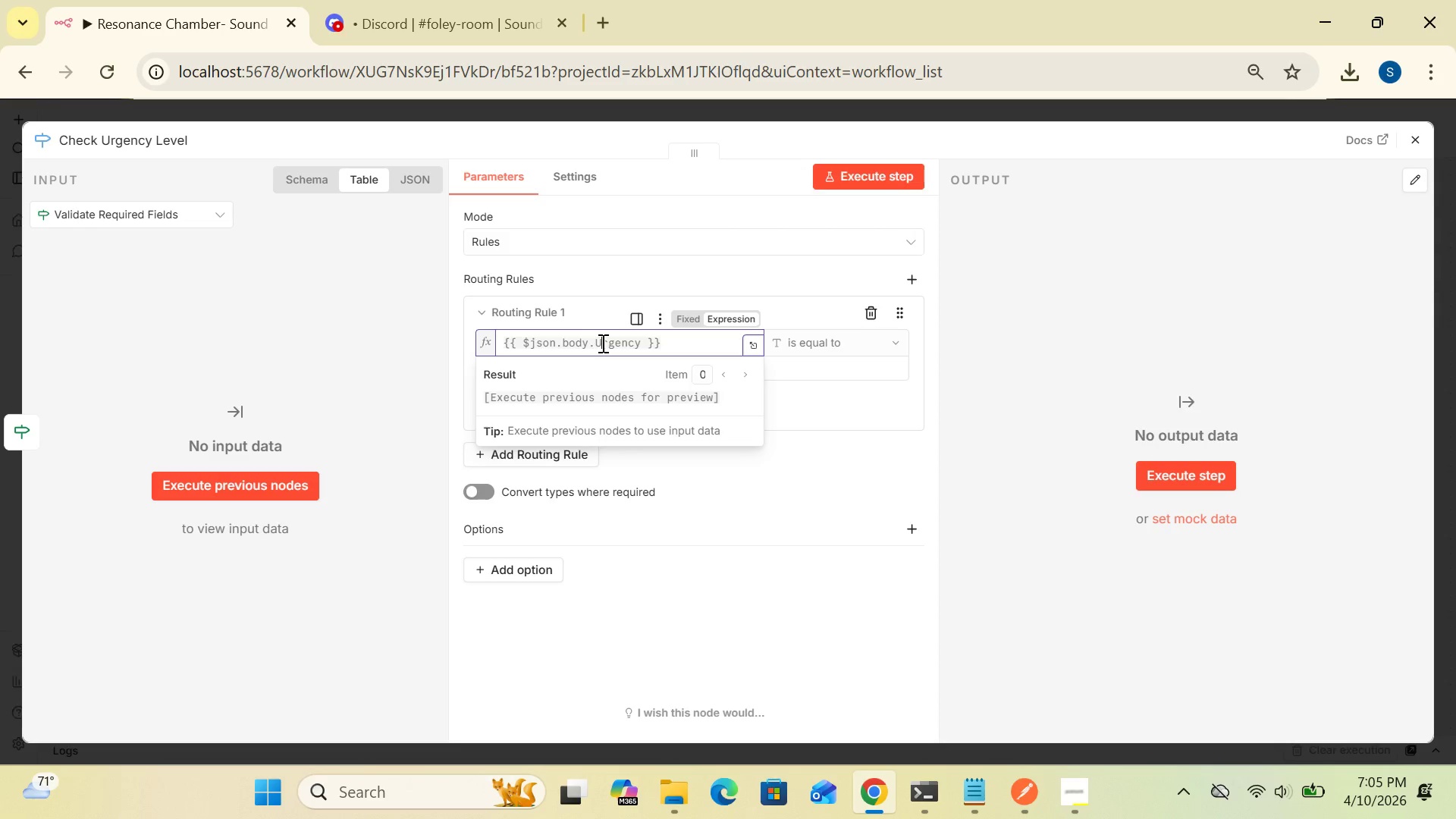 
left_click([601, 342])
 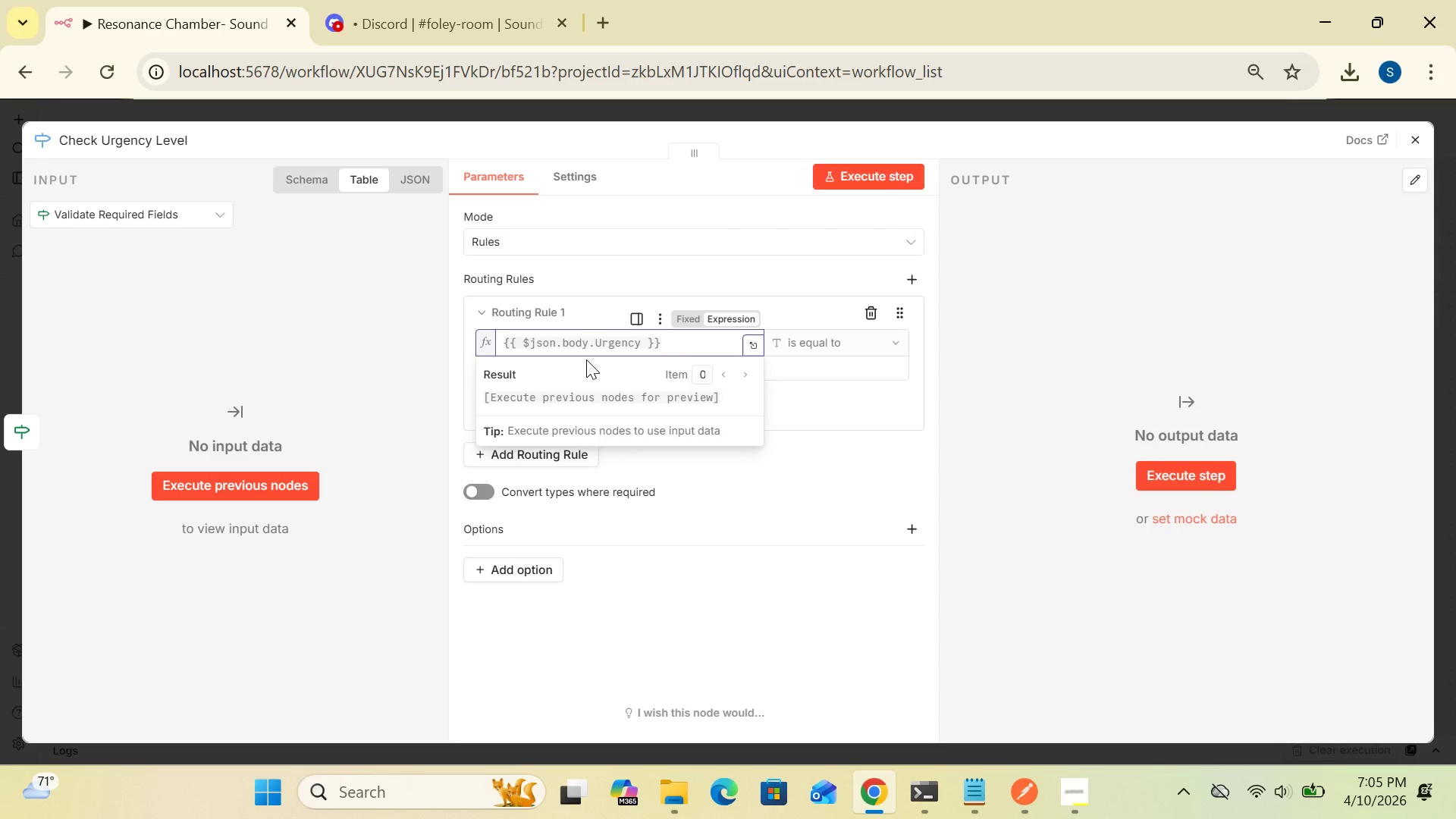 
wait(14.44)
 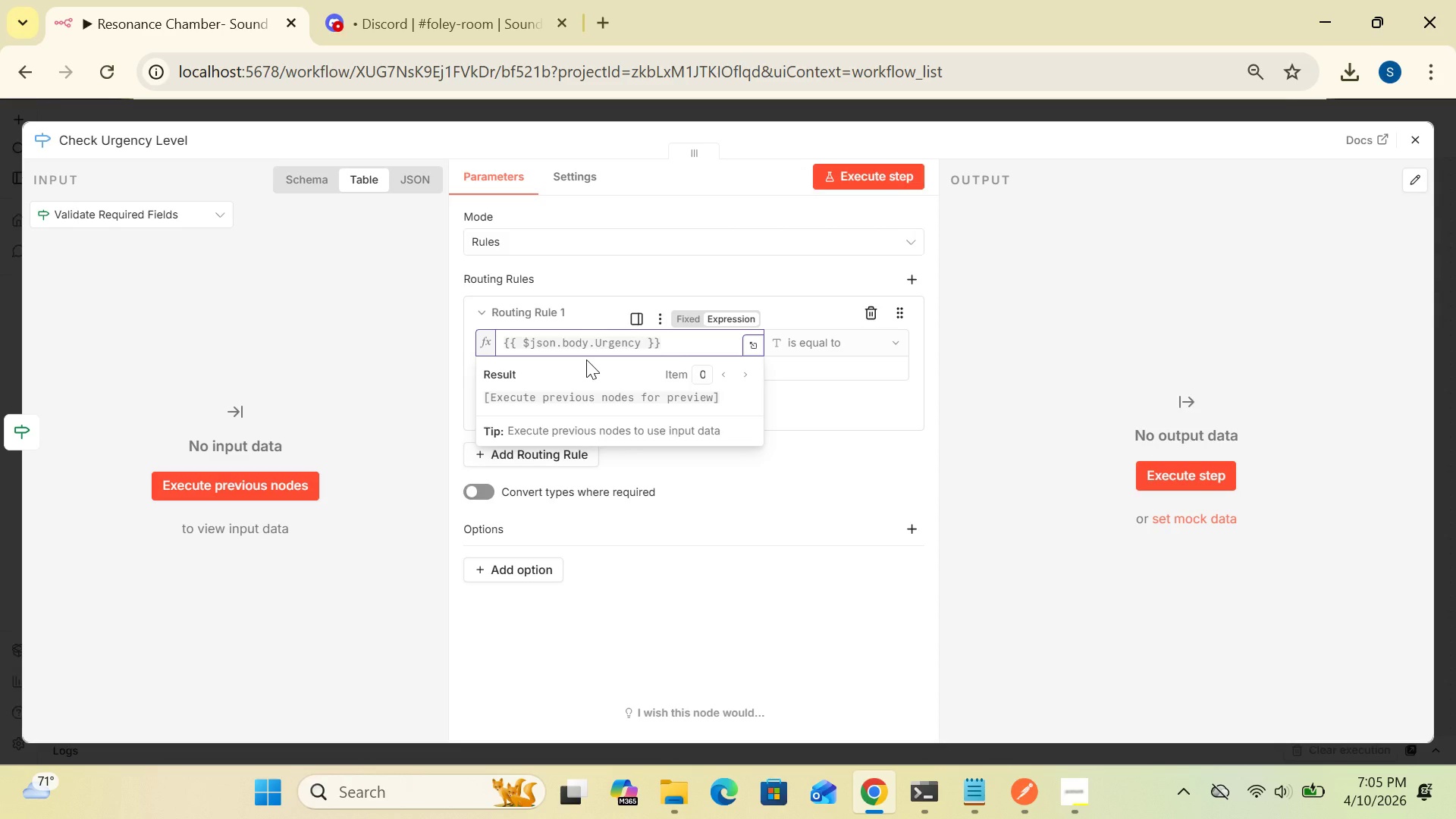 
left_click([952, 375])
 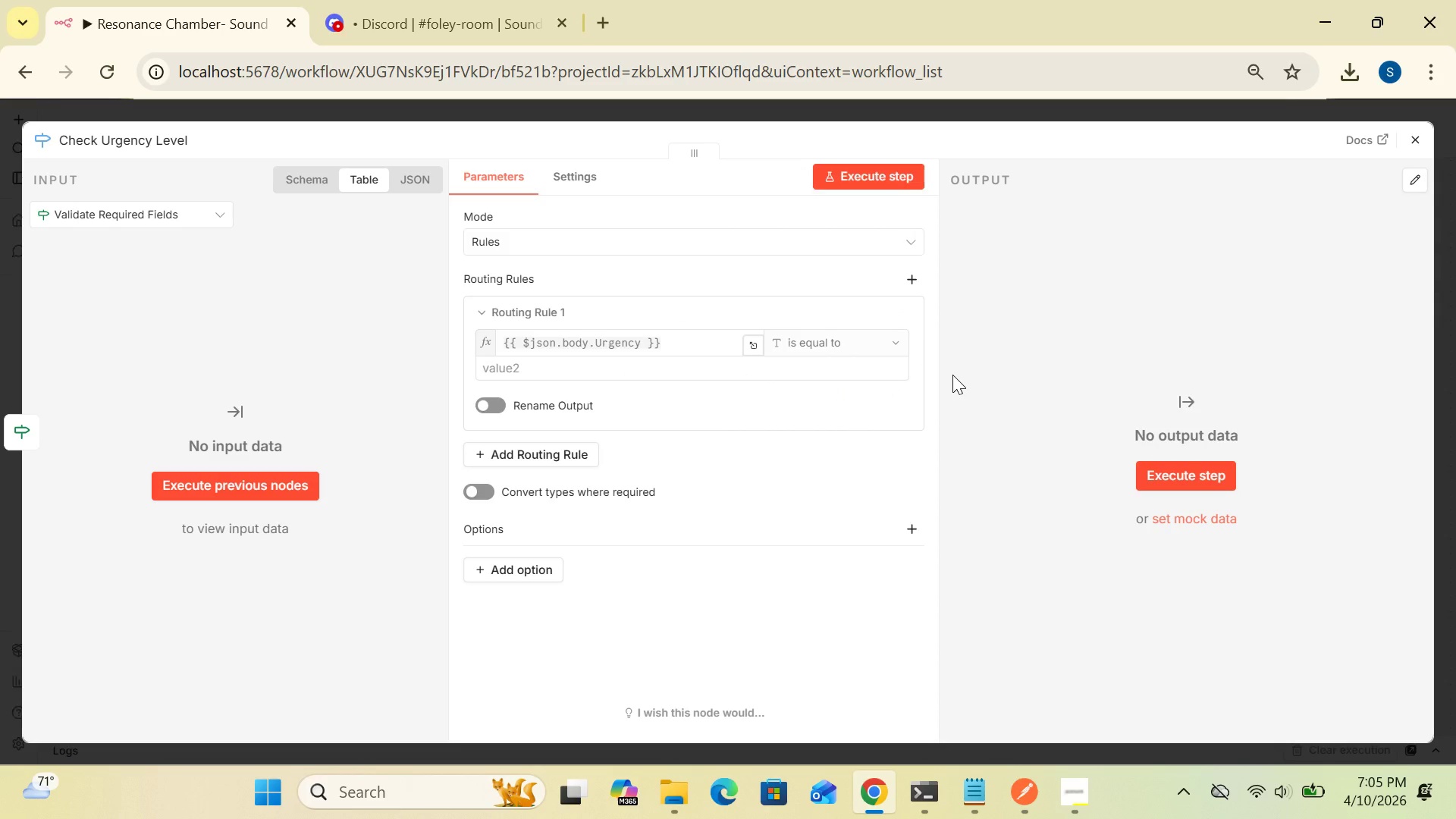 
wait(8.94)
 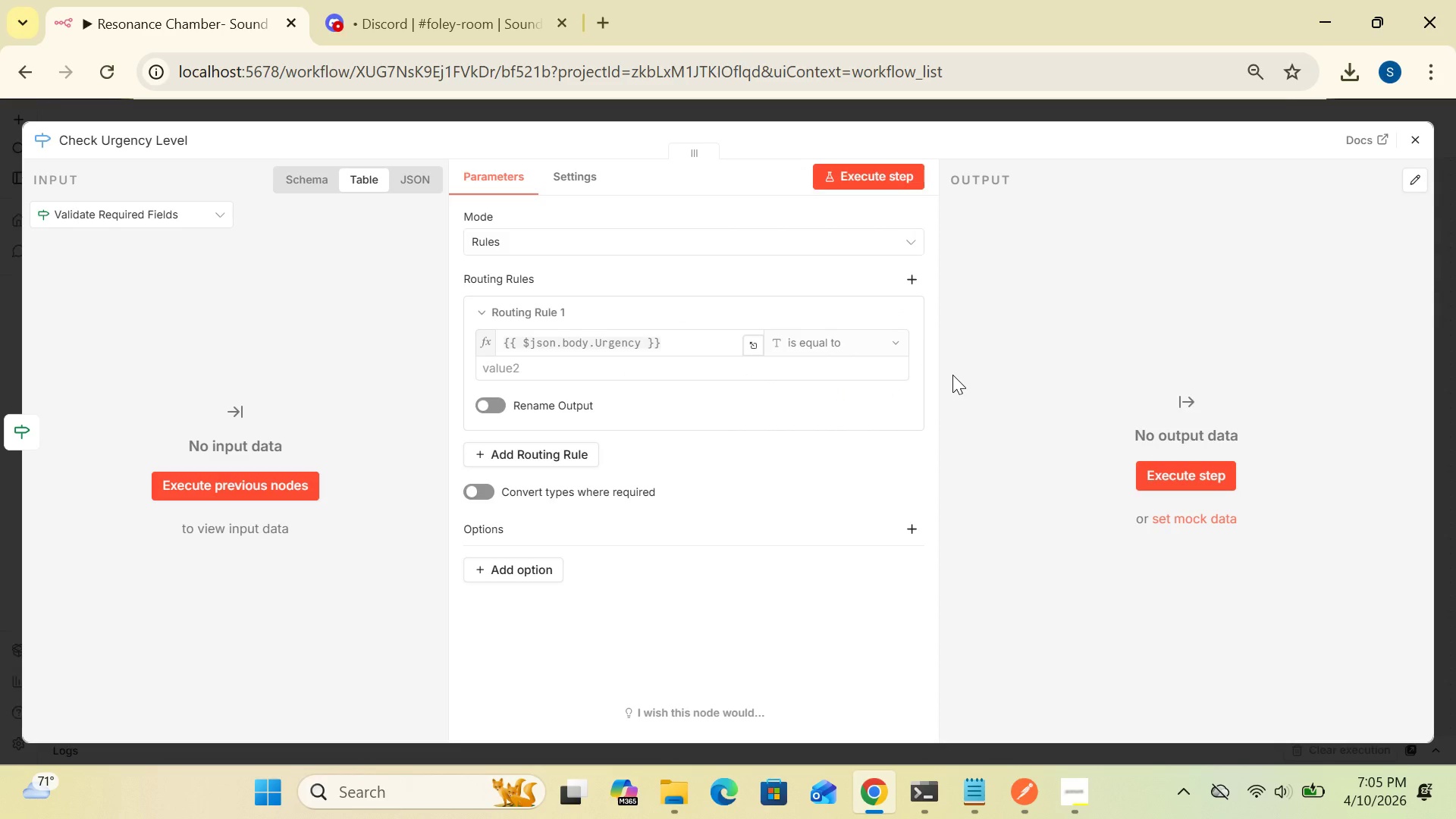 
left_click([902, 346])
 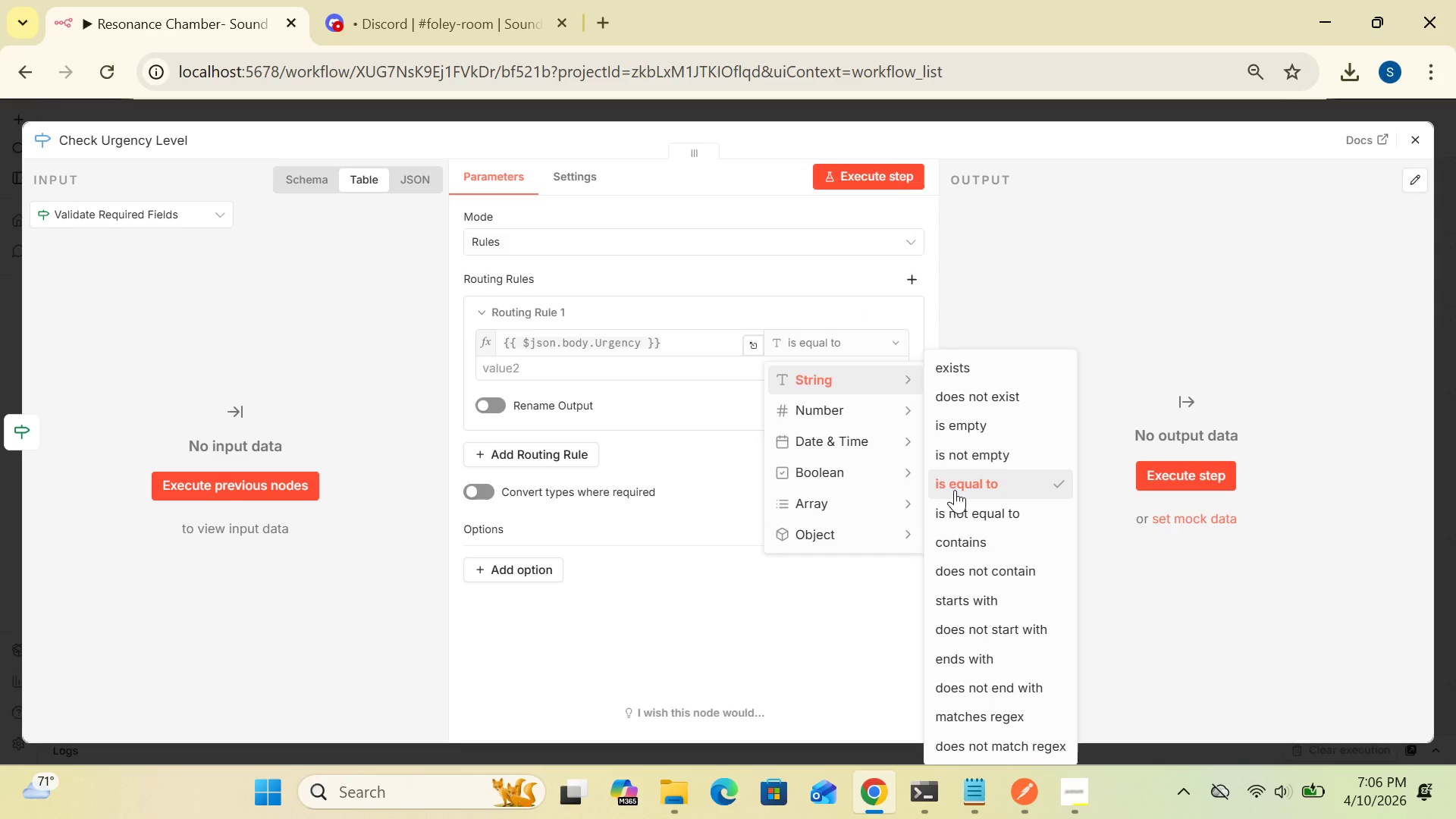 
left_click([955, 490])
 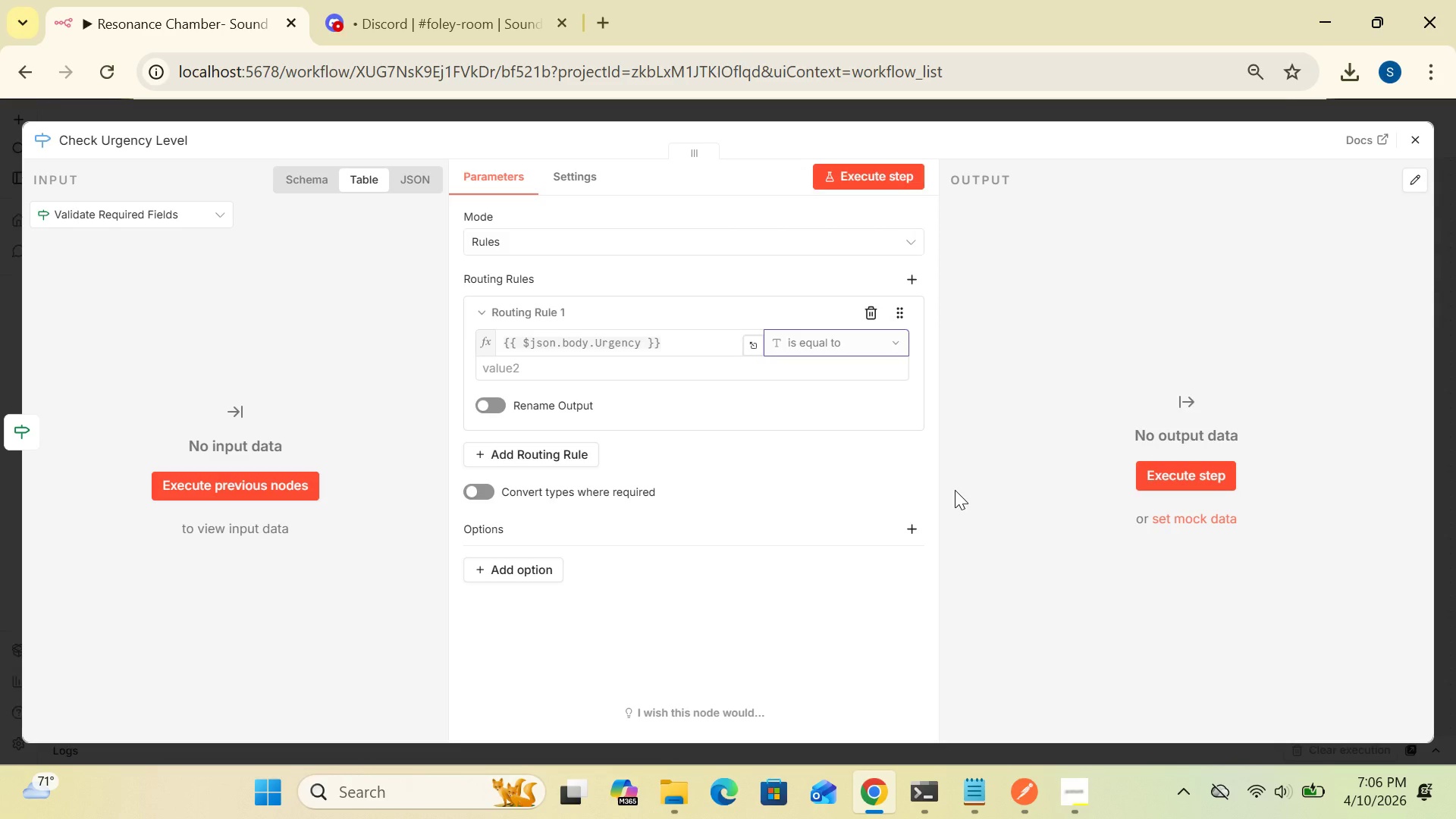 
mouse_move([780, 497])
 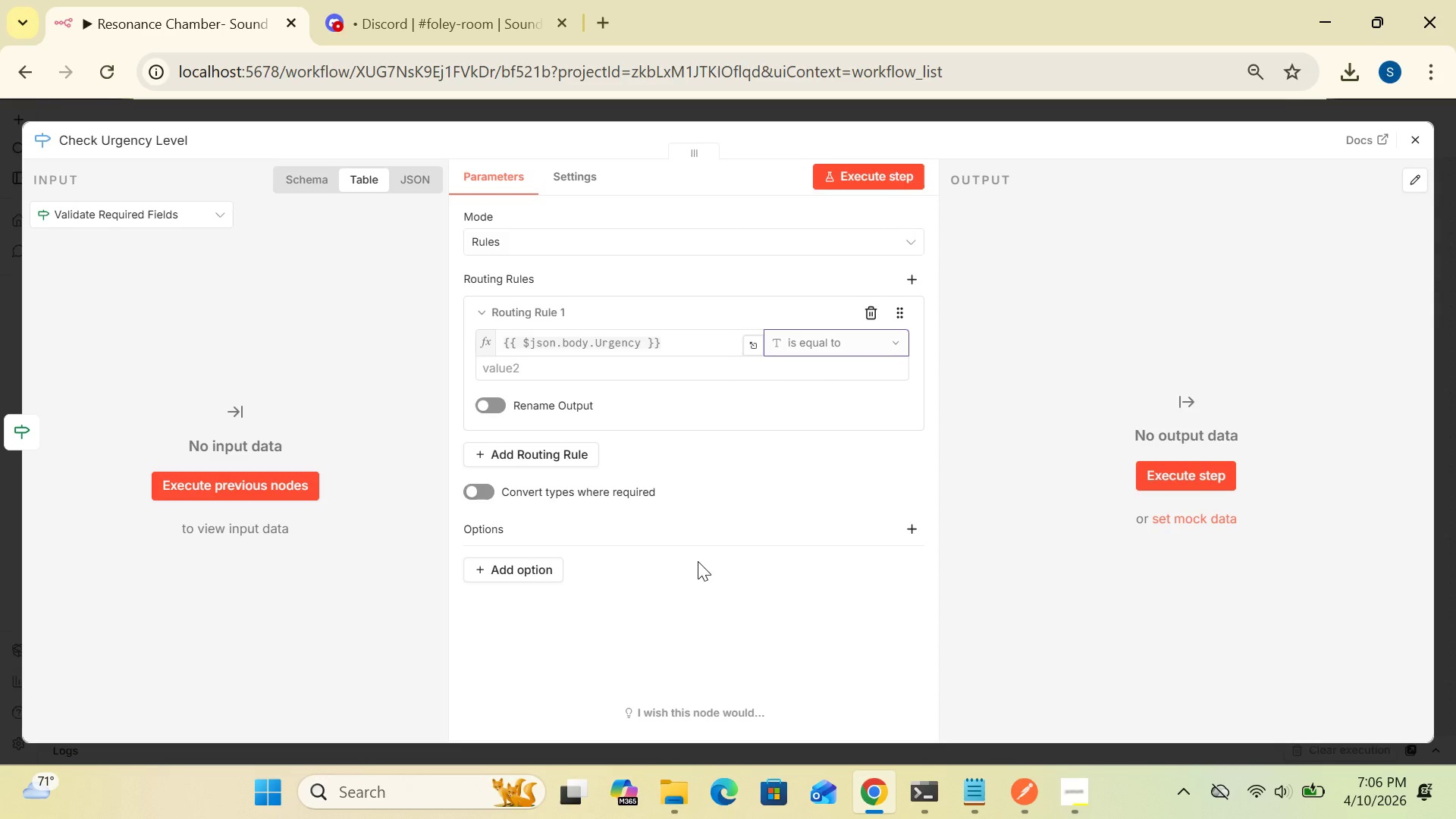 
wait(5.52)
 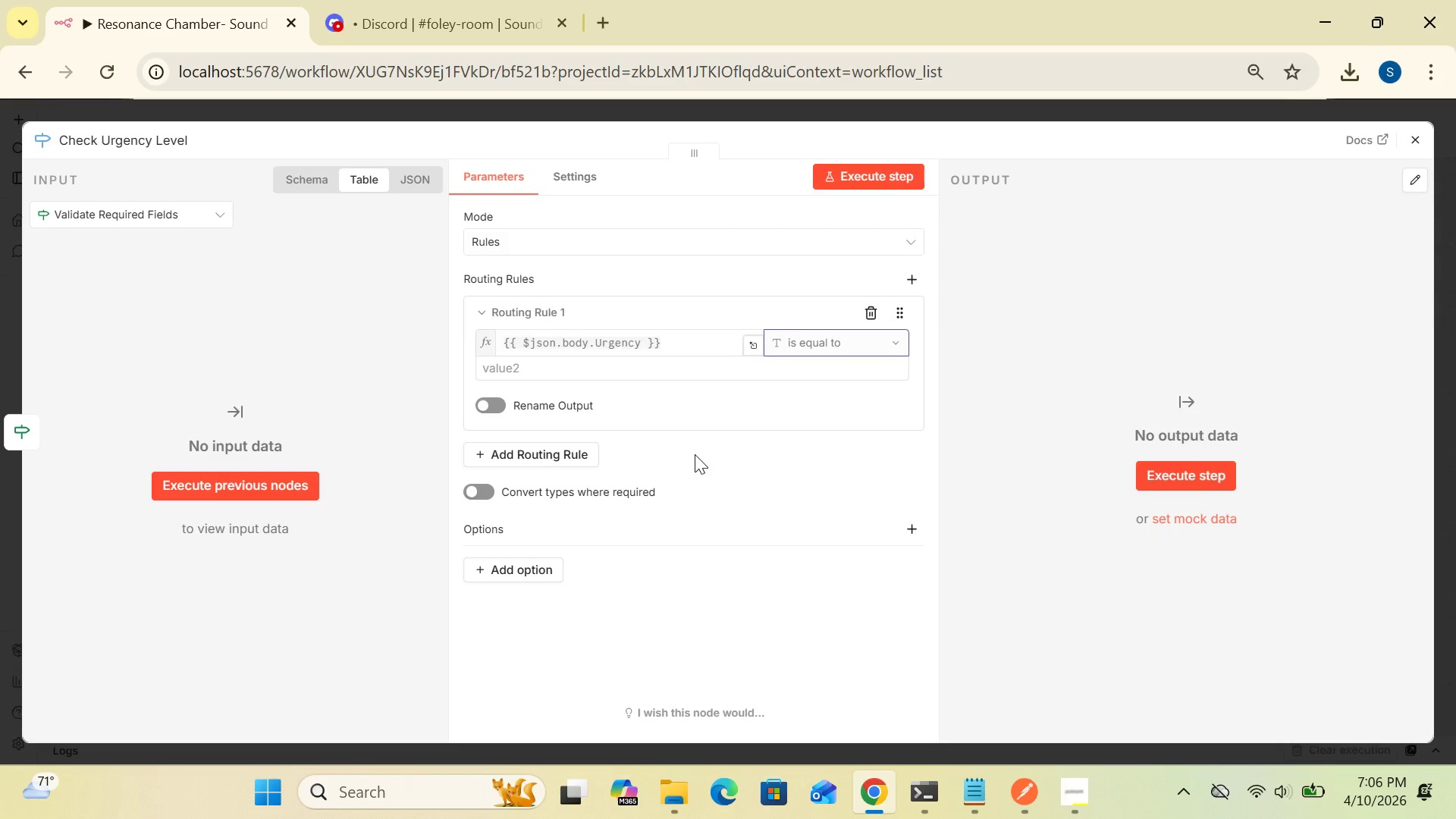 
mouse_move([743, 479])
 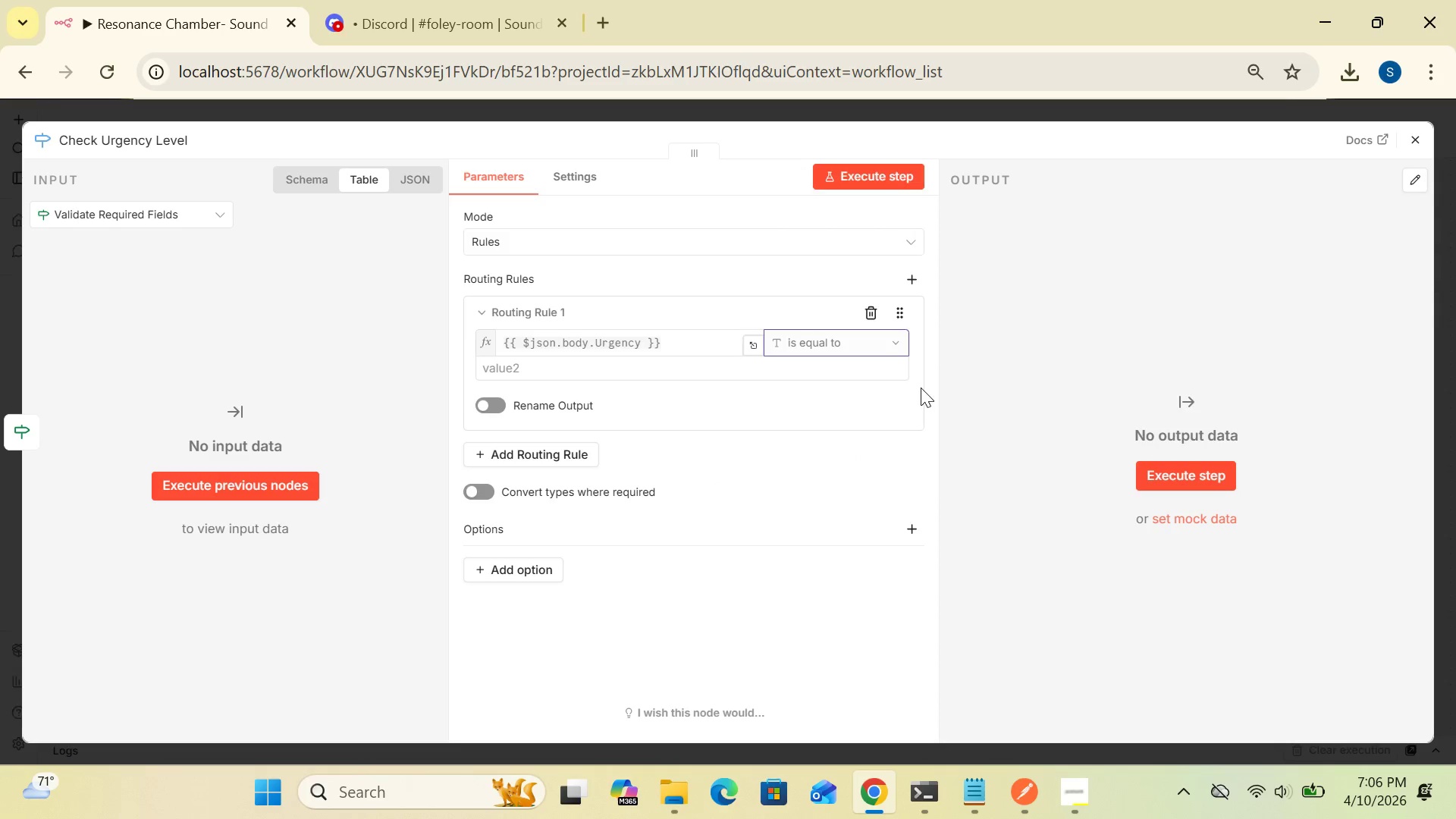 
wait(5.26)
 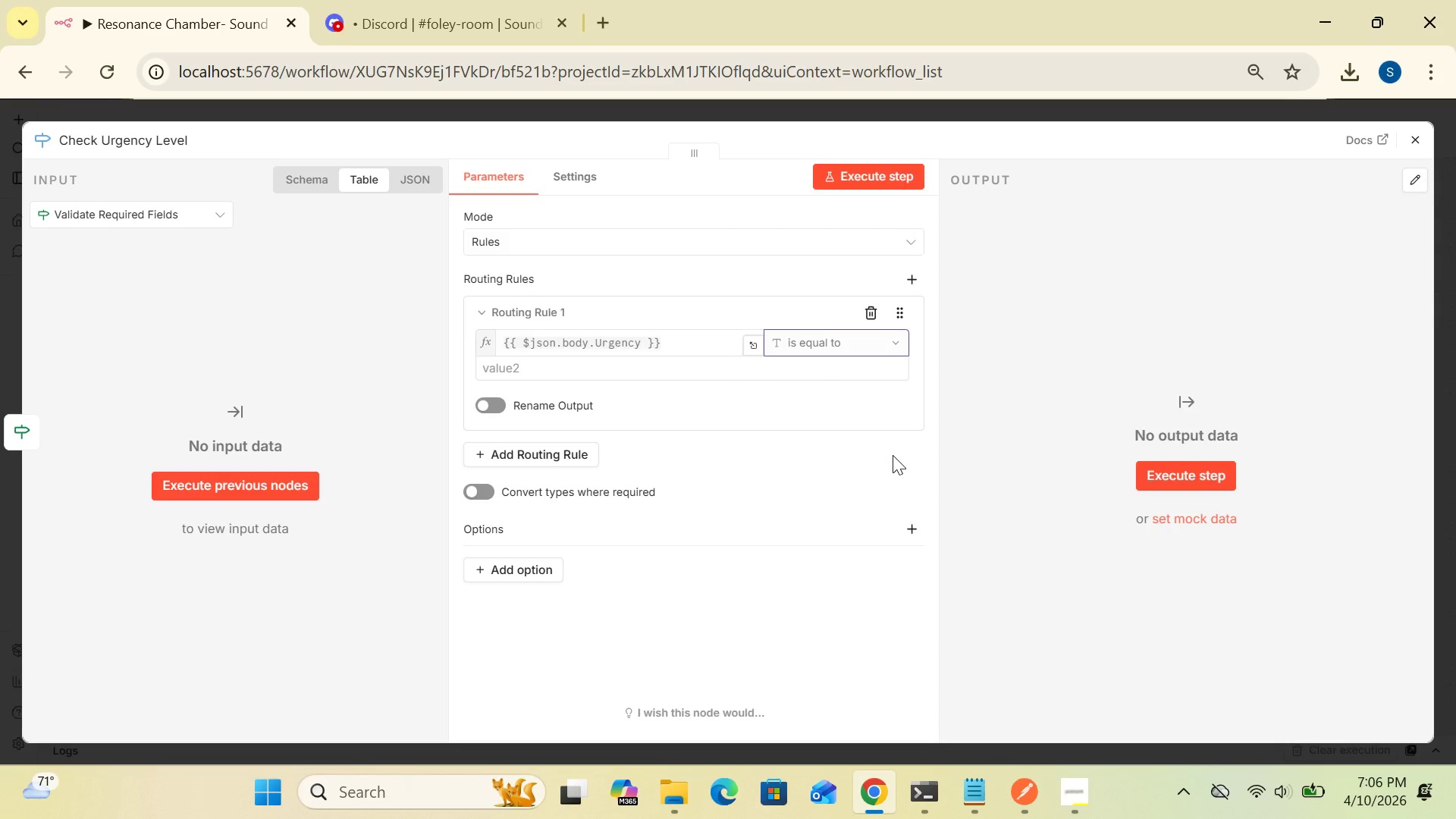 
left_click([898, 347])
 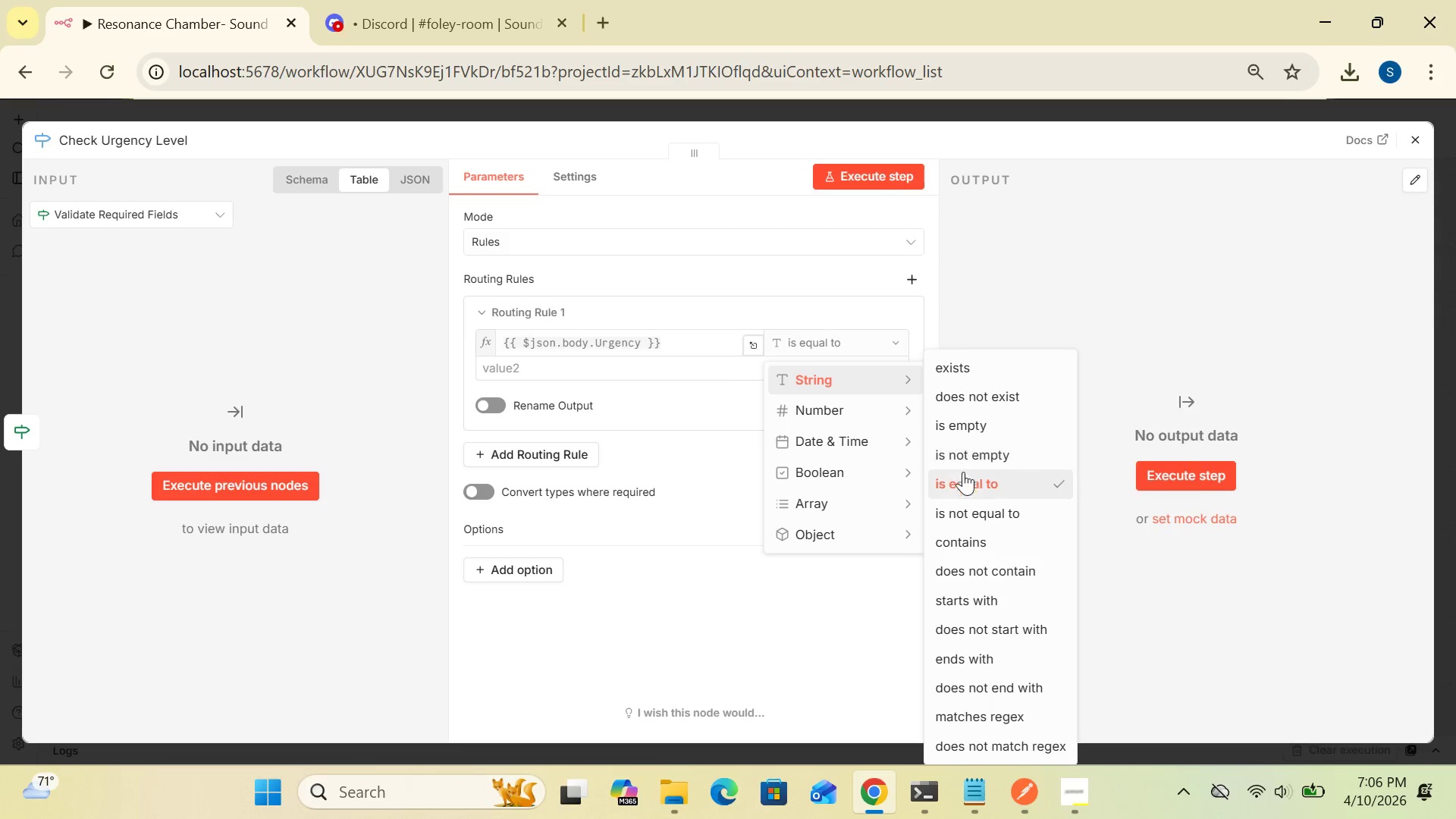 
left_click([959, 491])
 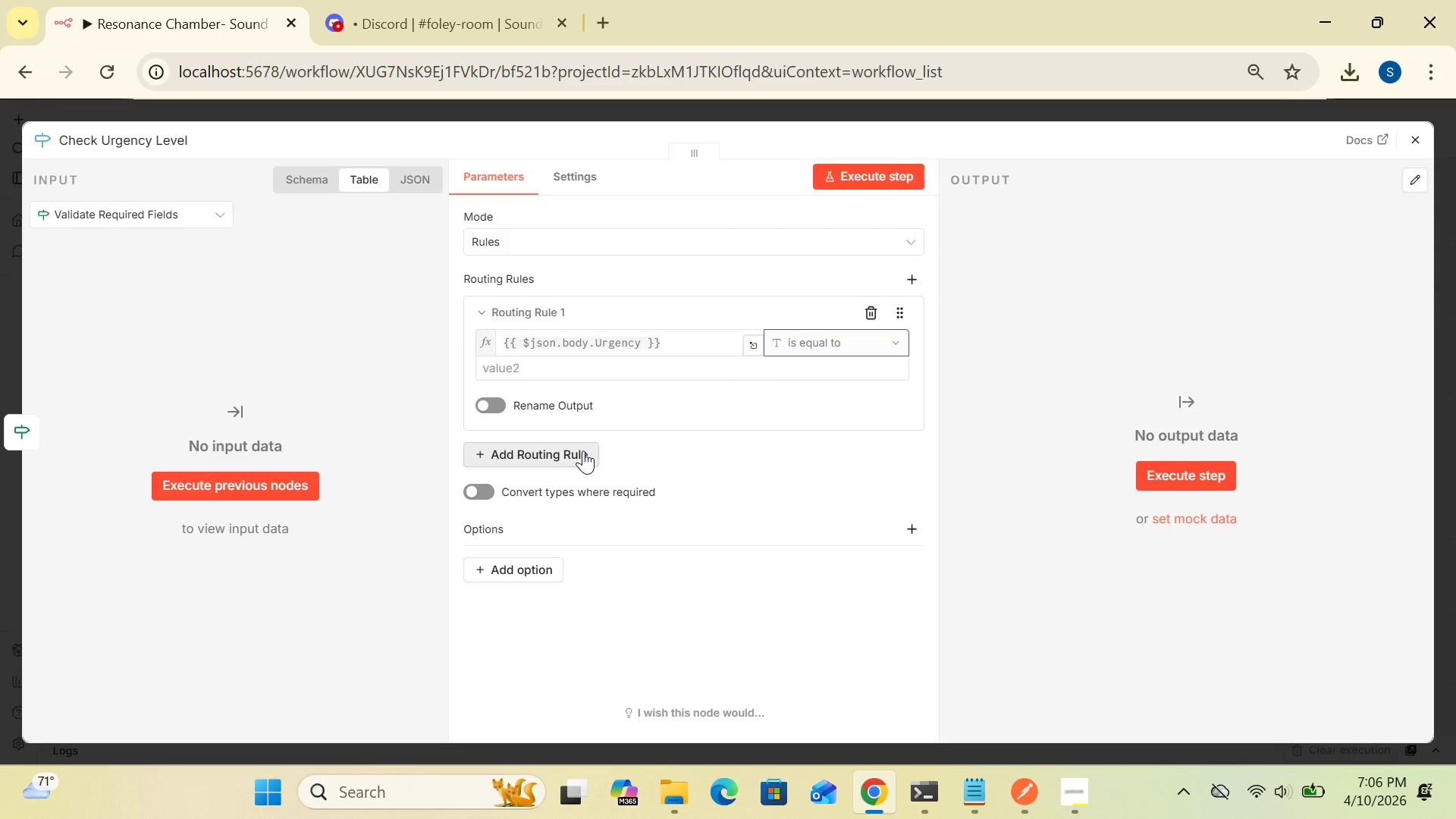 
wait(37.08)
 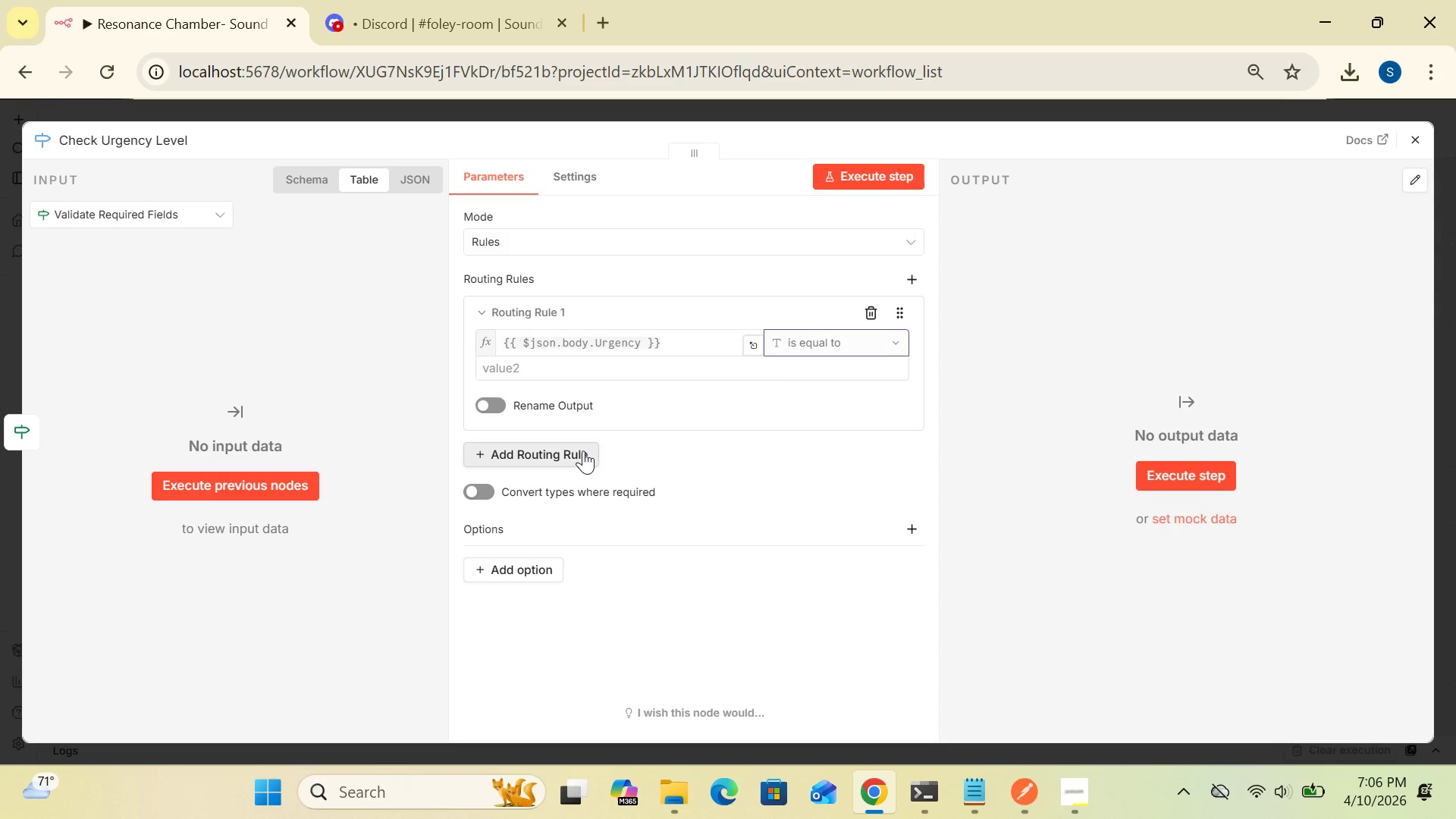 
mouse_move([805, 401])
 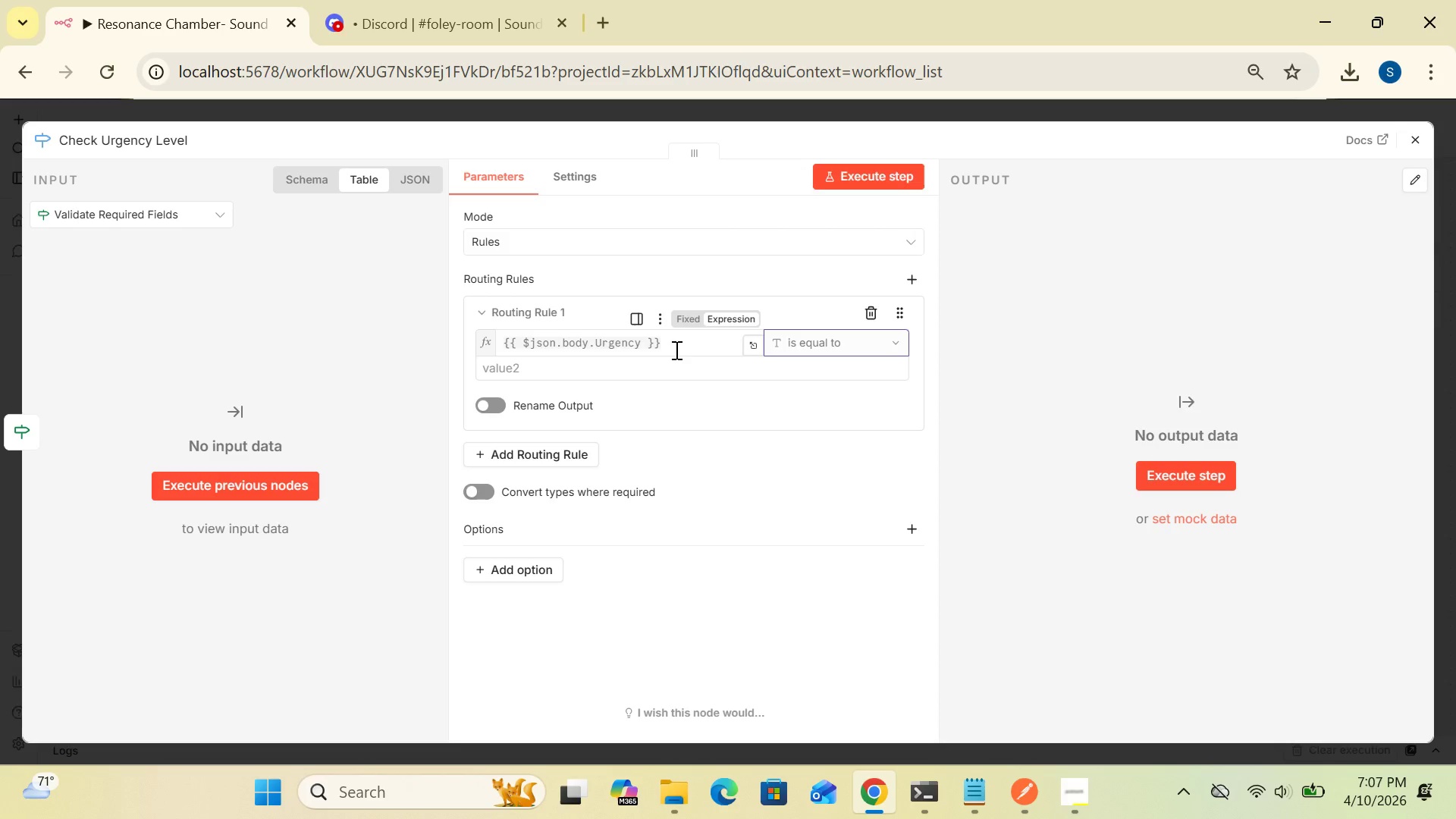 
wait(29.04)
 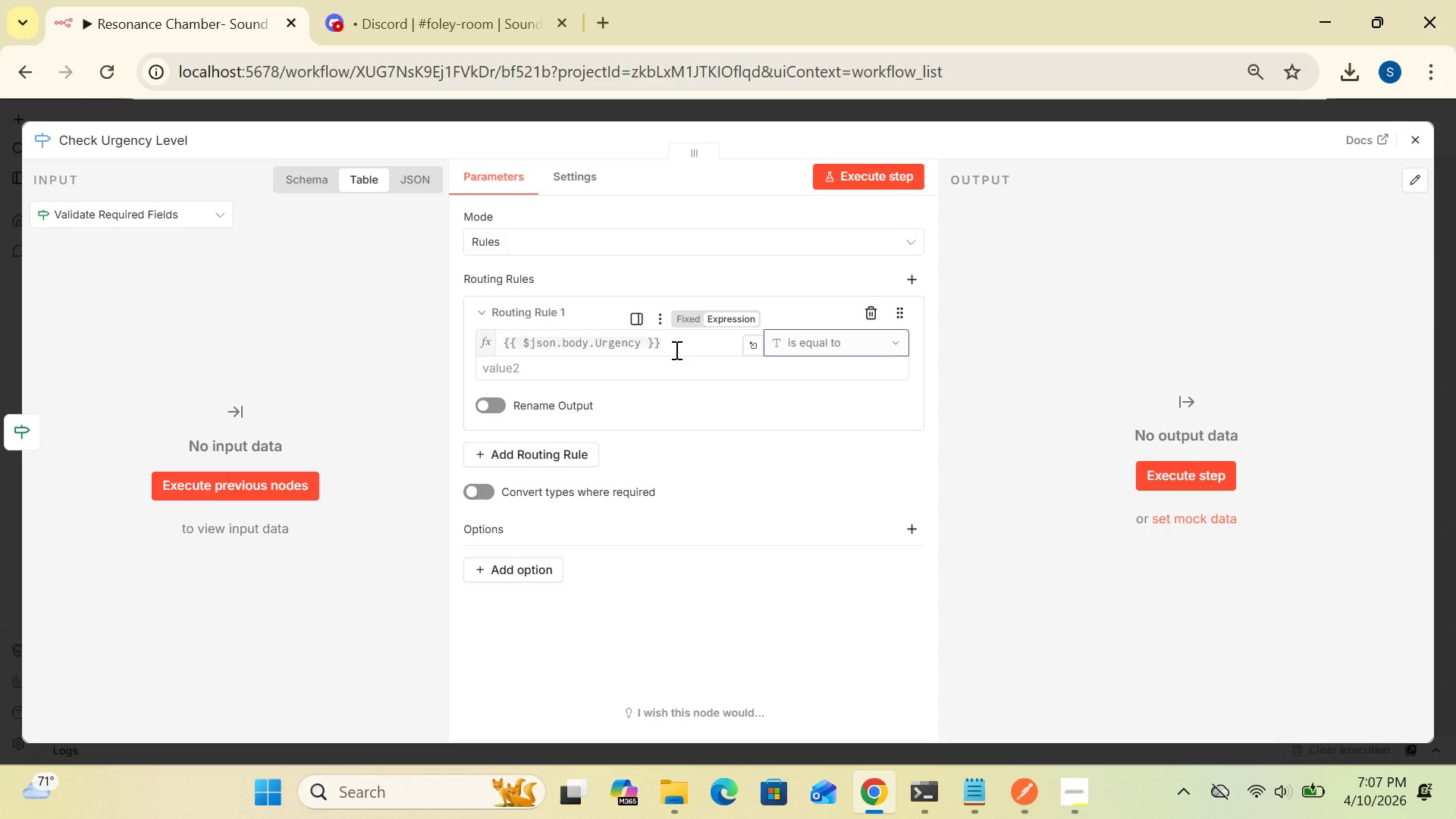 
mouse_move([749, 363])
 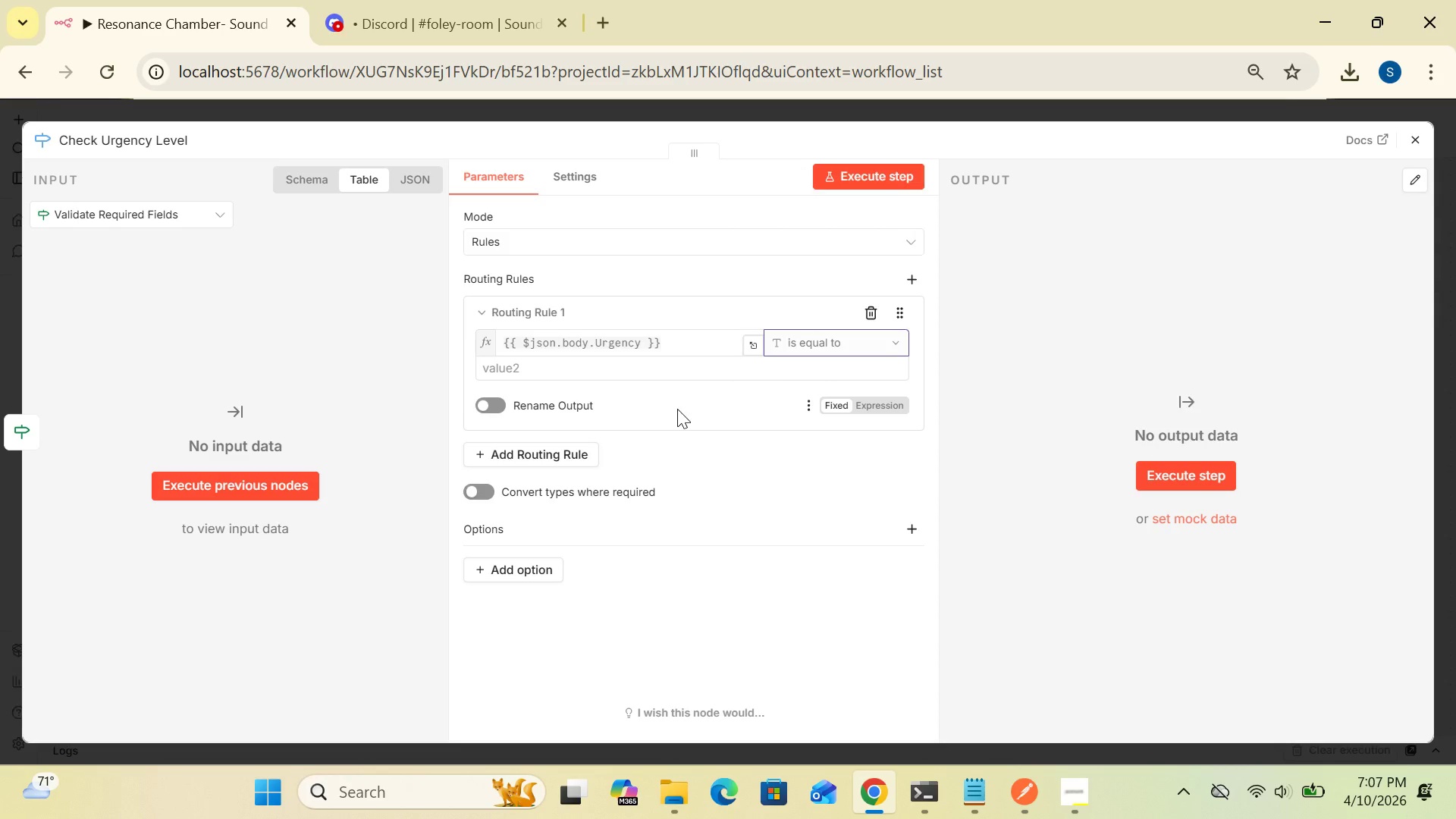 
wait(11.44)
 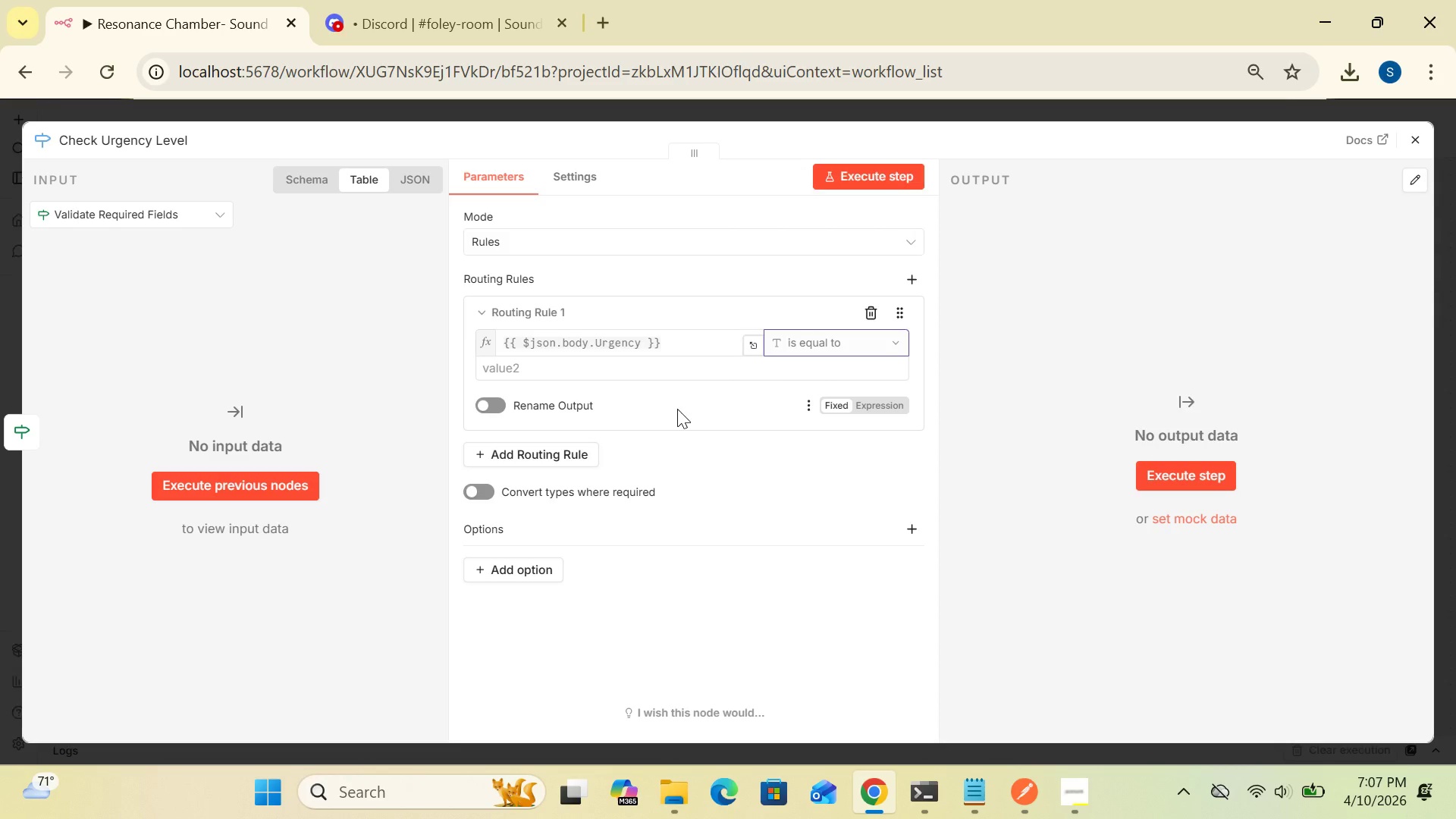 
left_click([757, 427])
 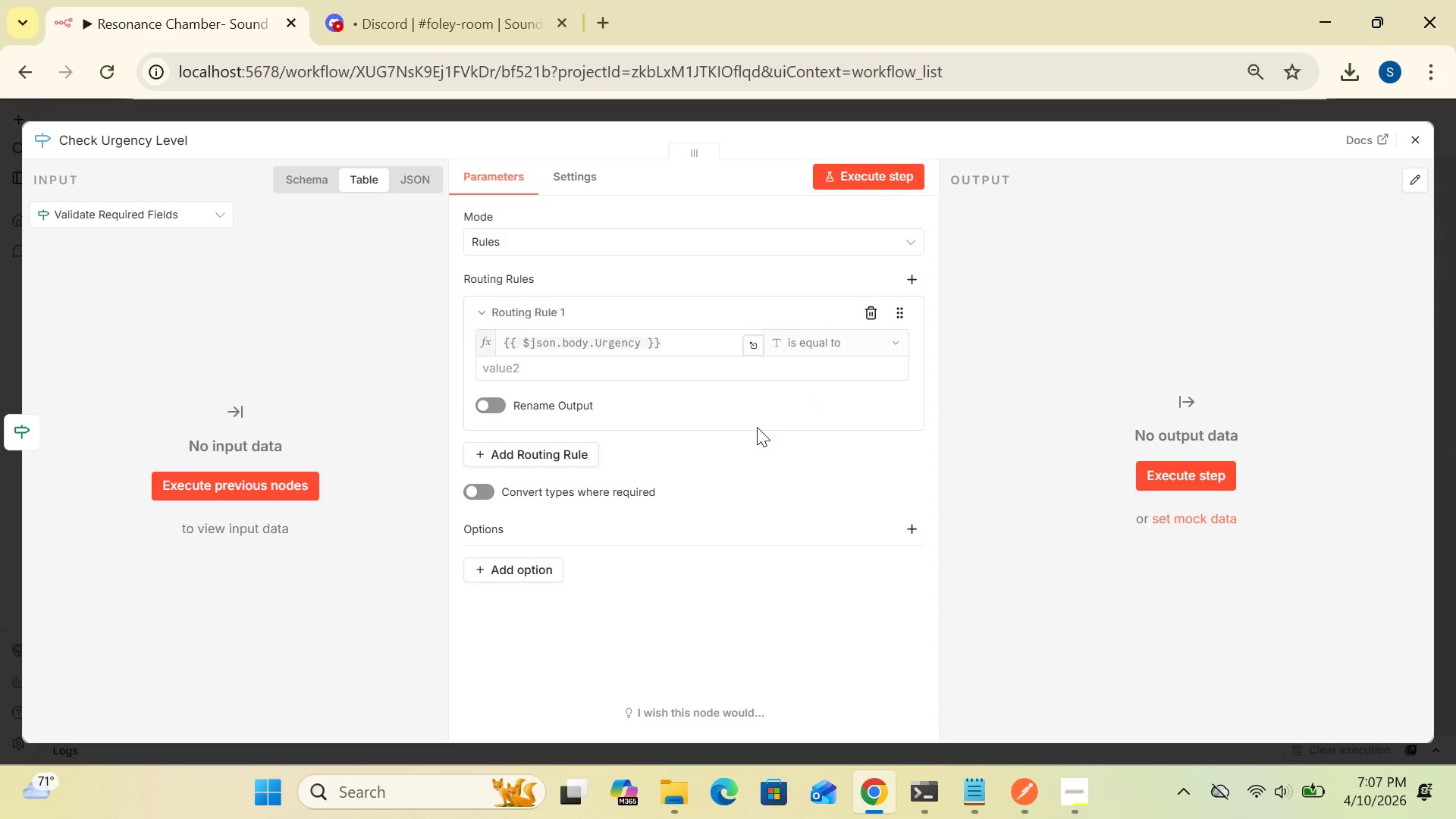 
left_click([757, 427])
 